 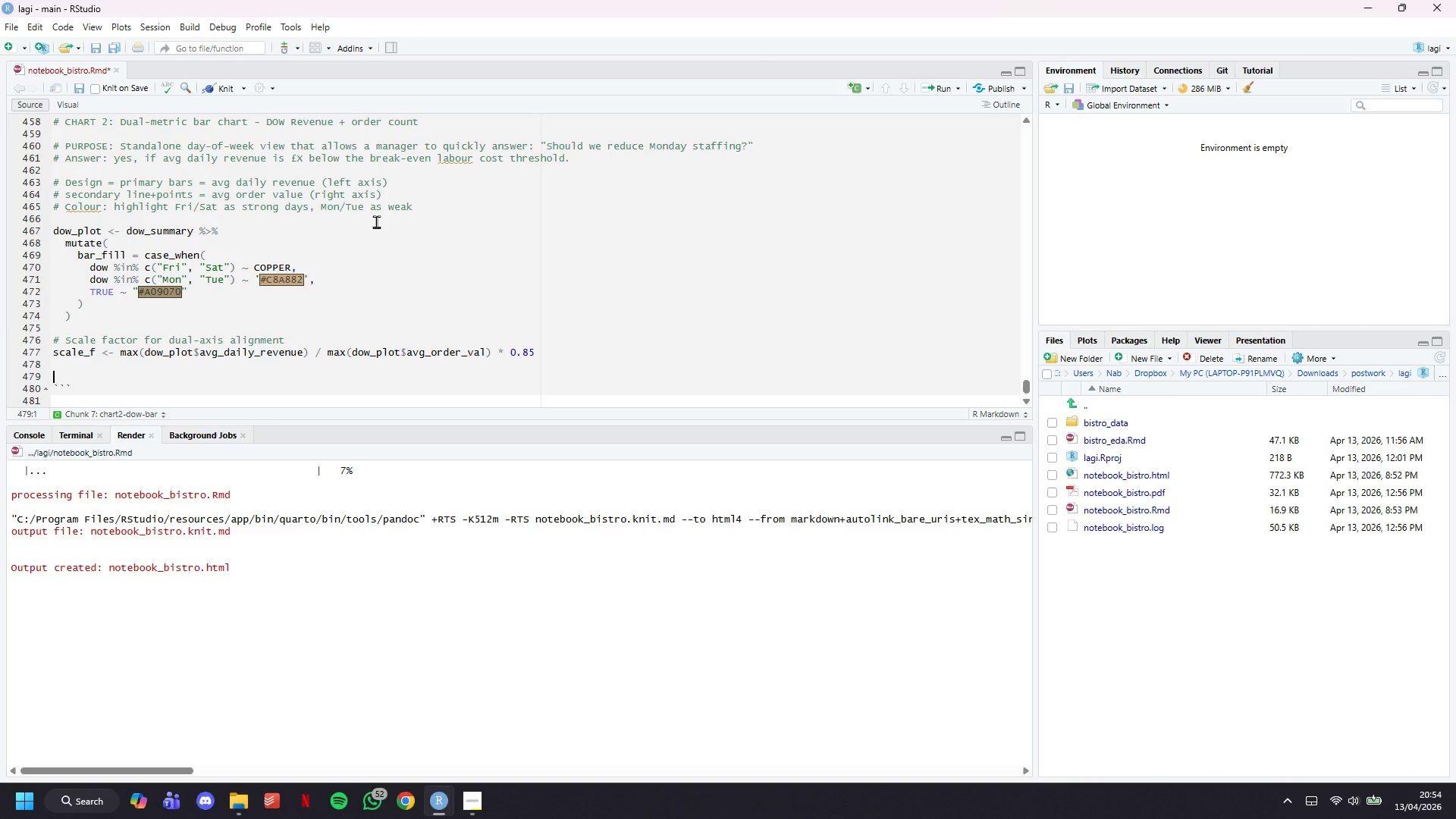 
type(ggplot(dow_plot, aes(x = dow)
 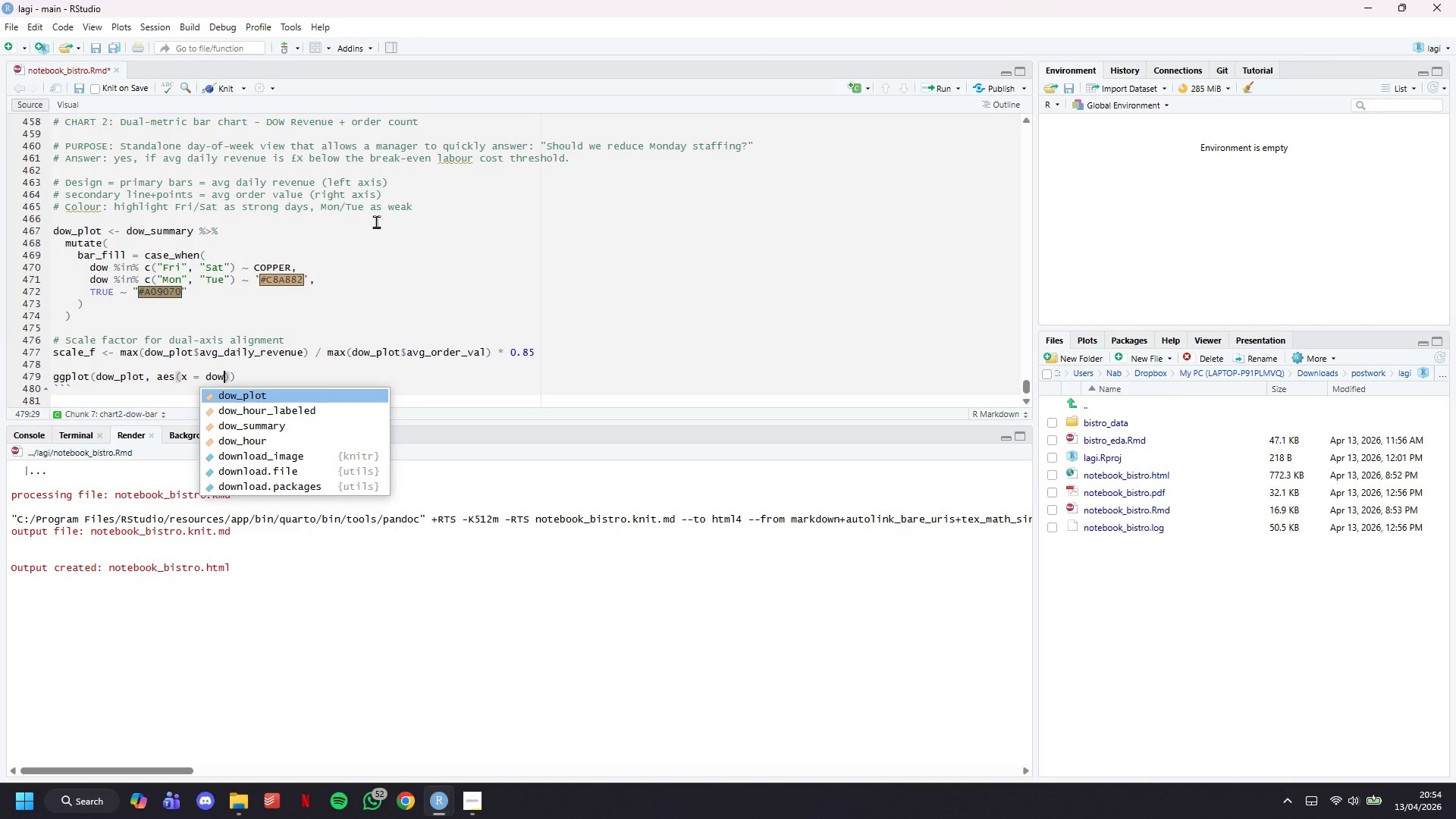 
key(ArrowRight)
 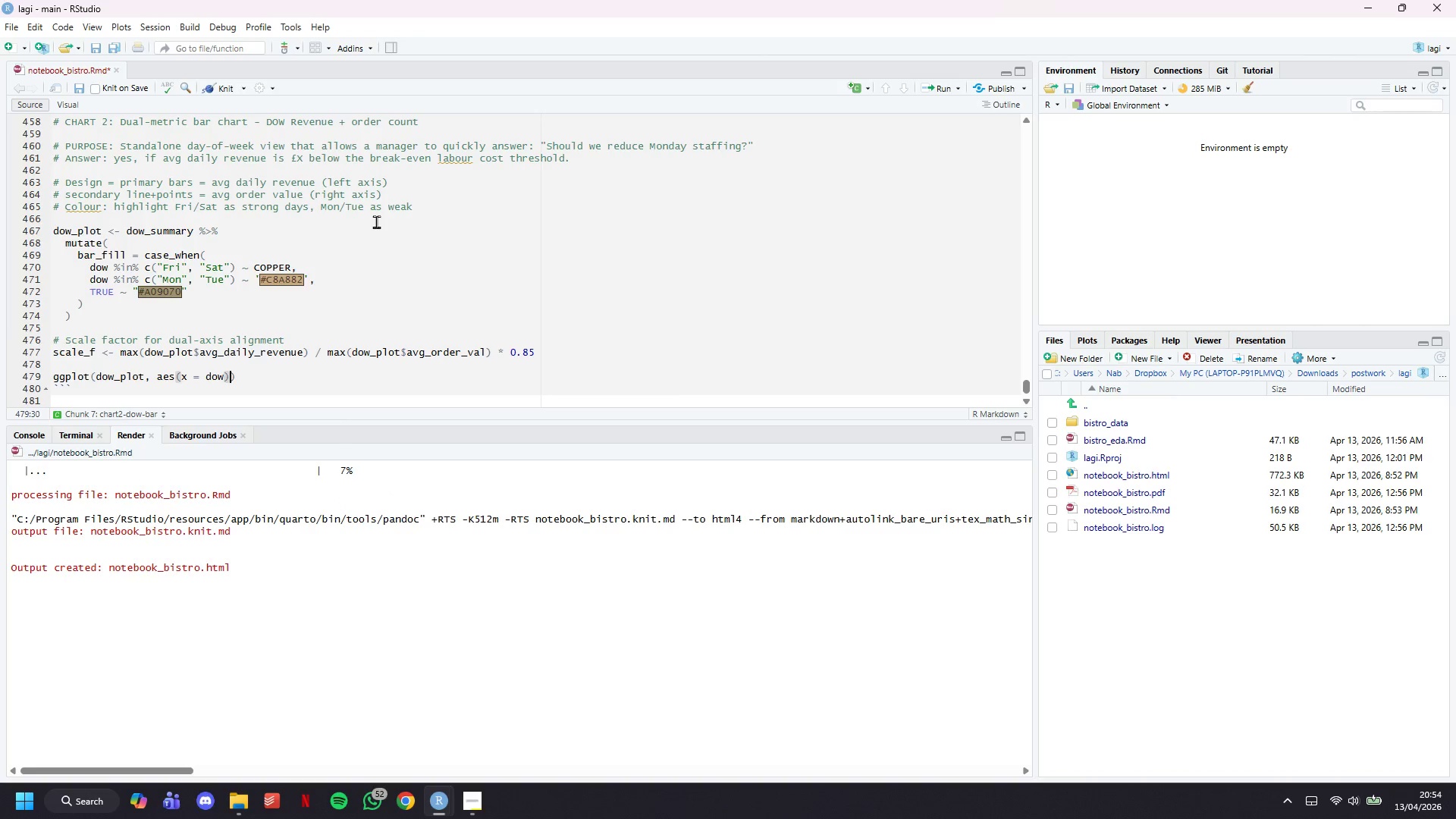 
key(ArrowRight)
 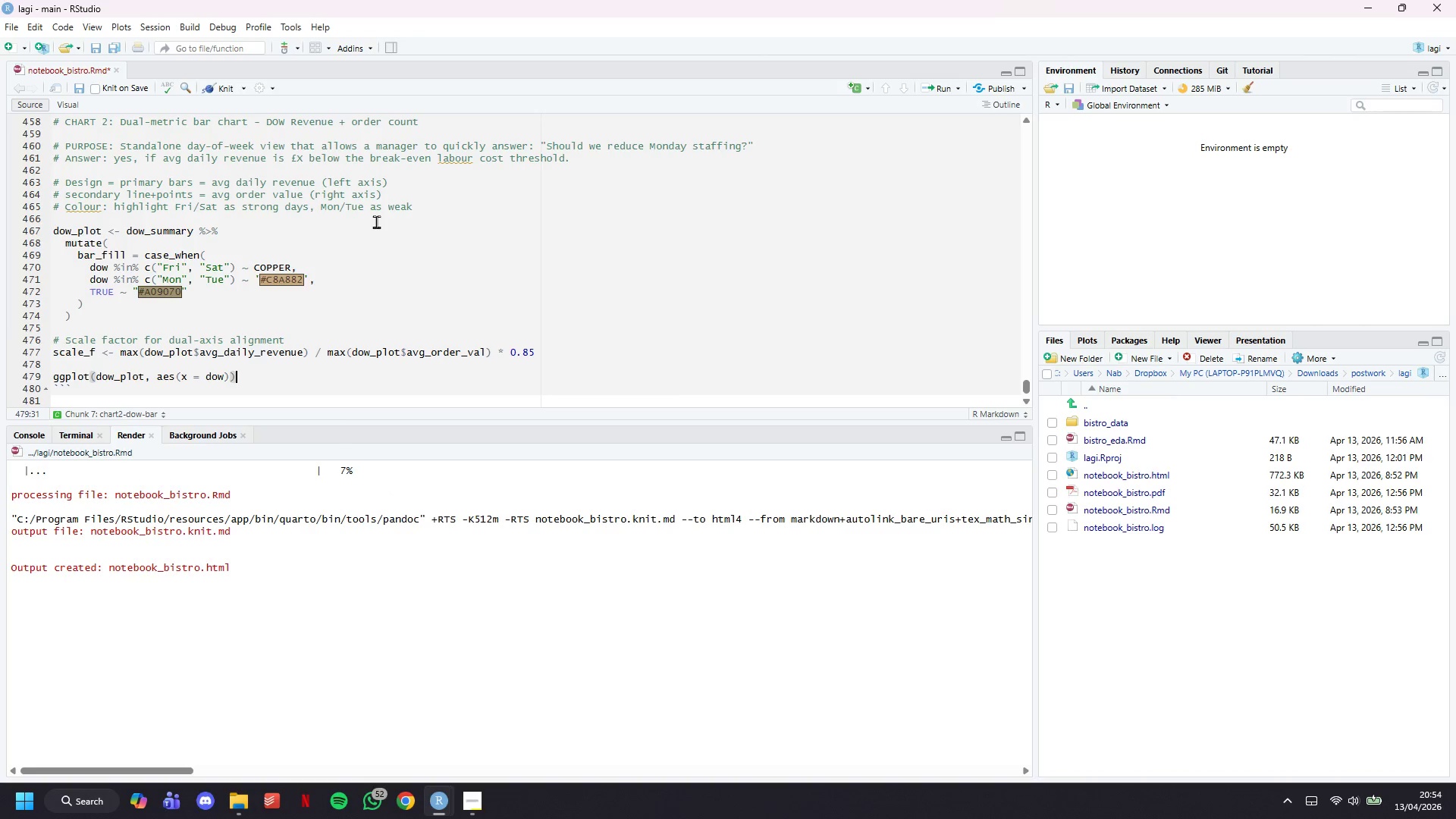 
key(Space)
 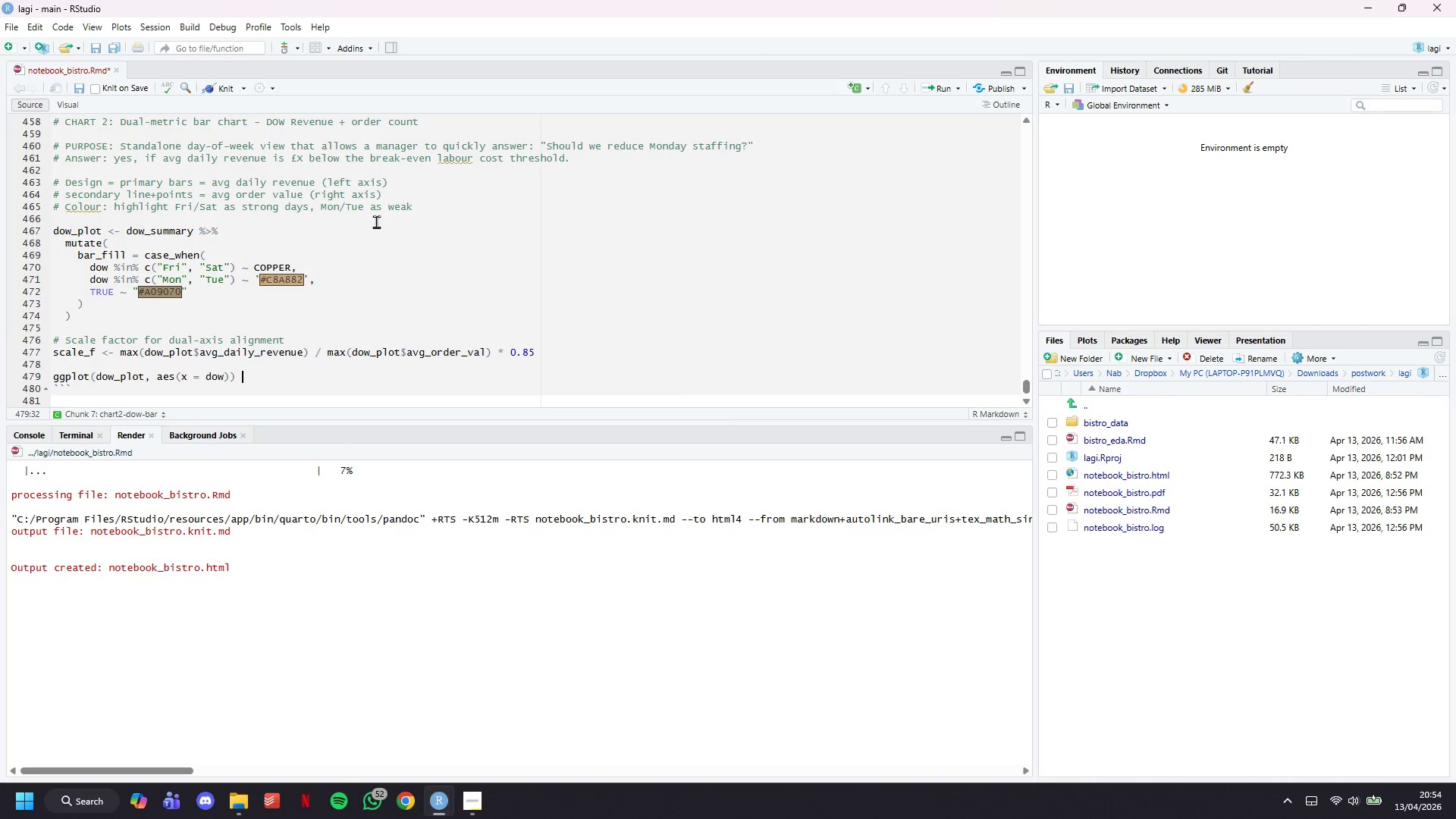 
key(Shift+Equal)
 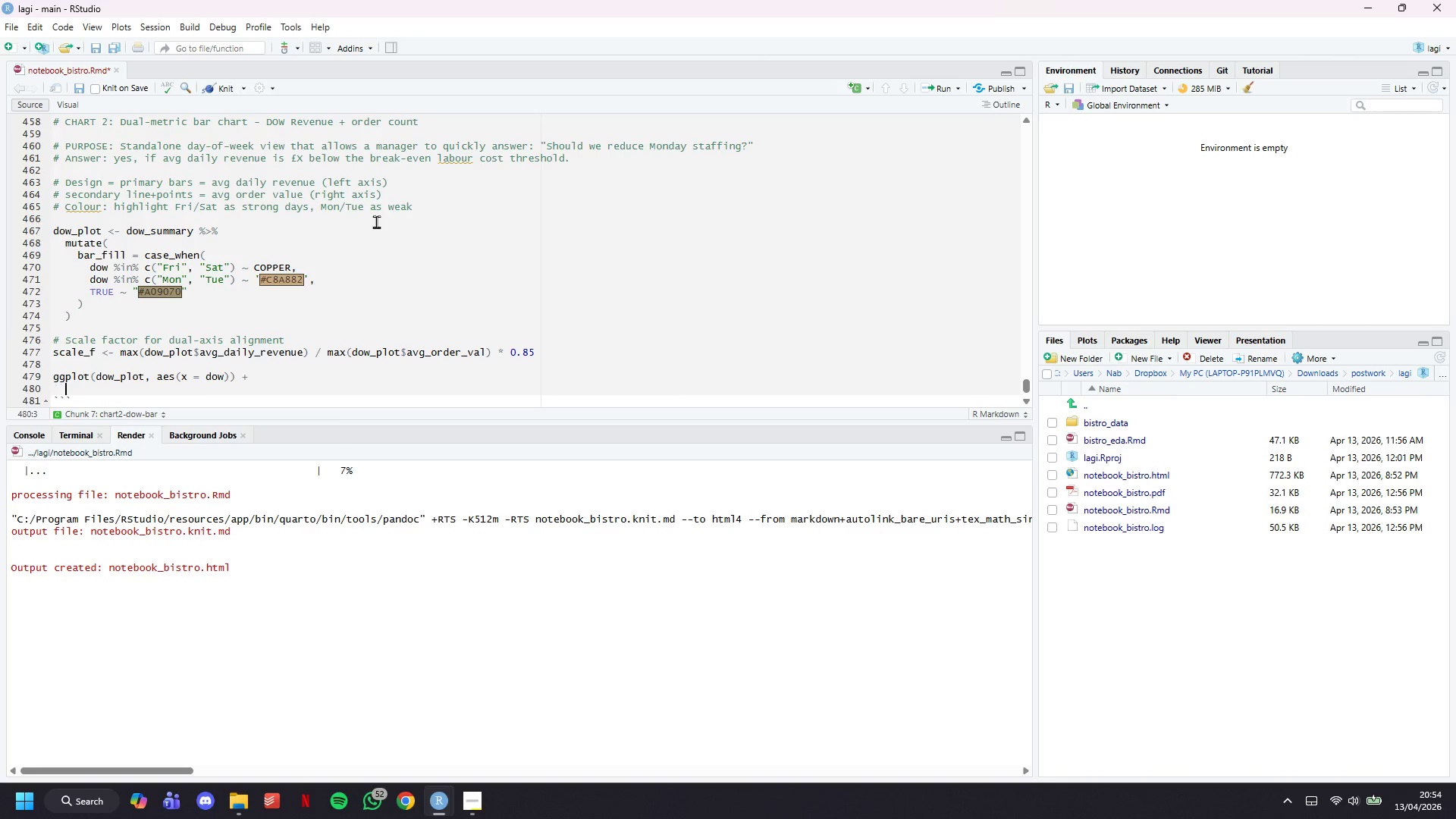 
key(Enter)
 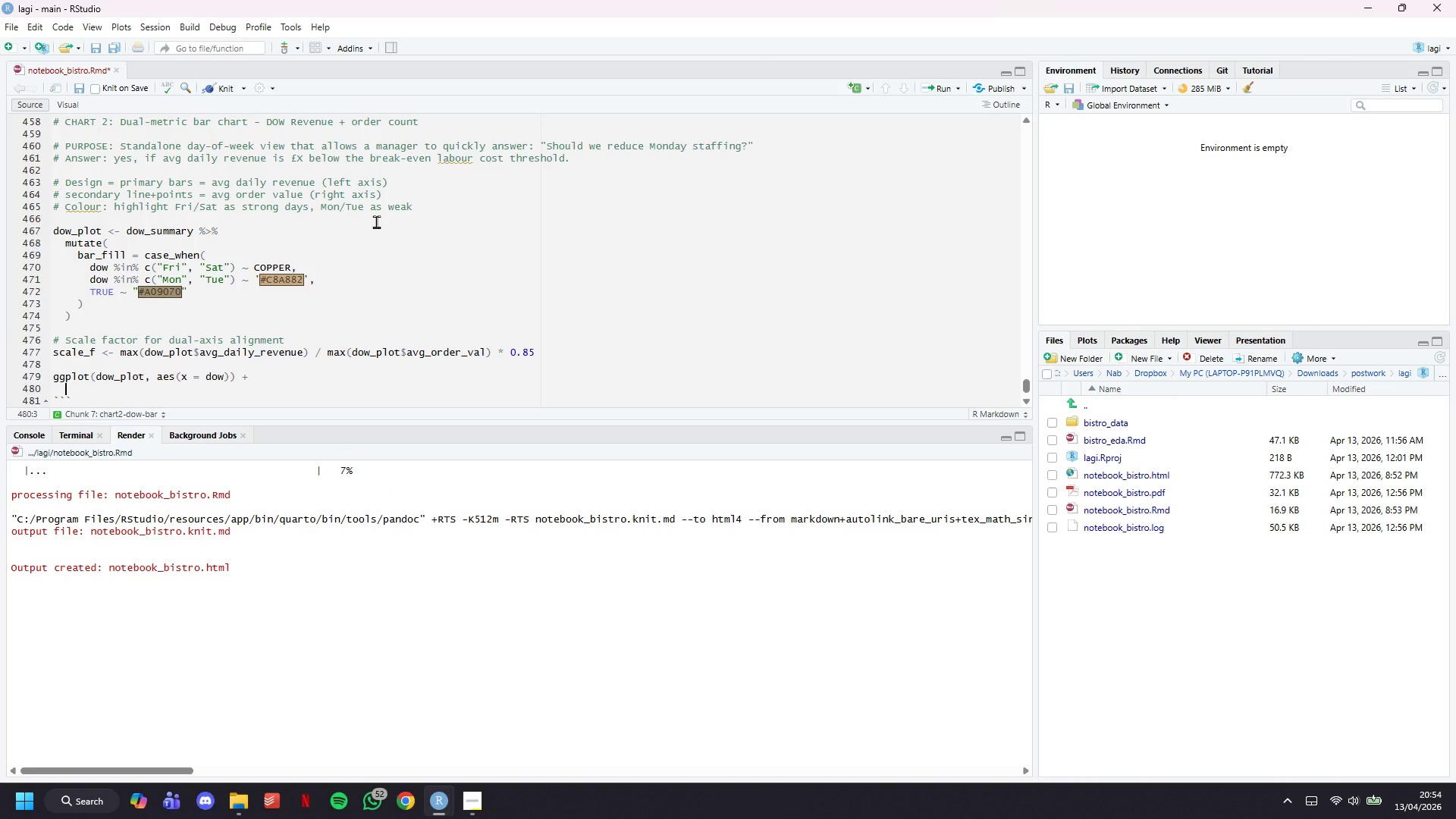 
type(geom_col()
 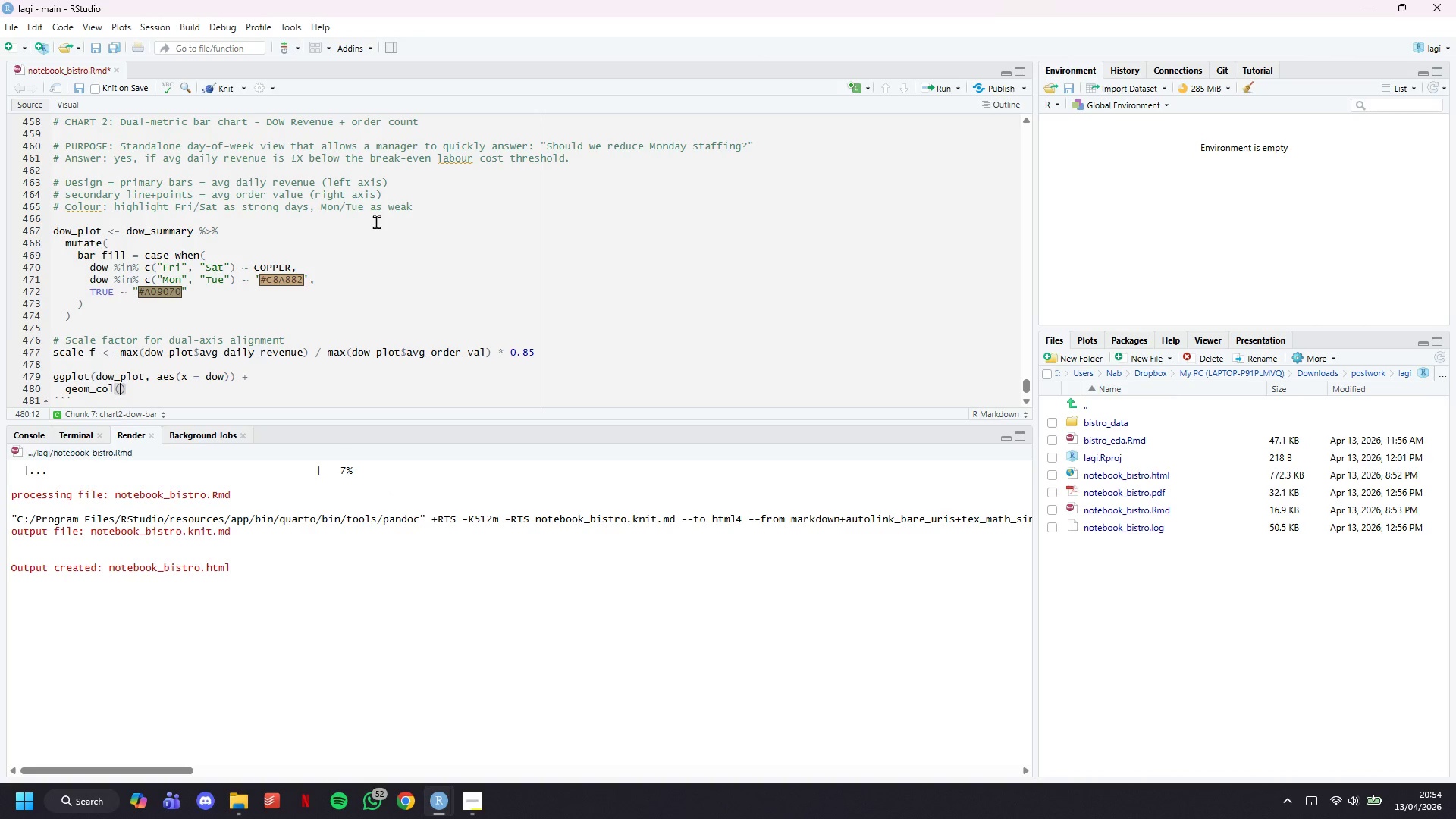 
wait(7.42)
 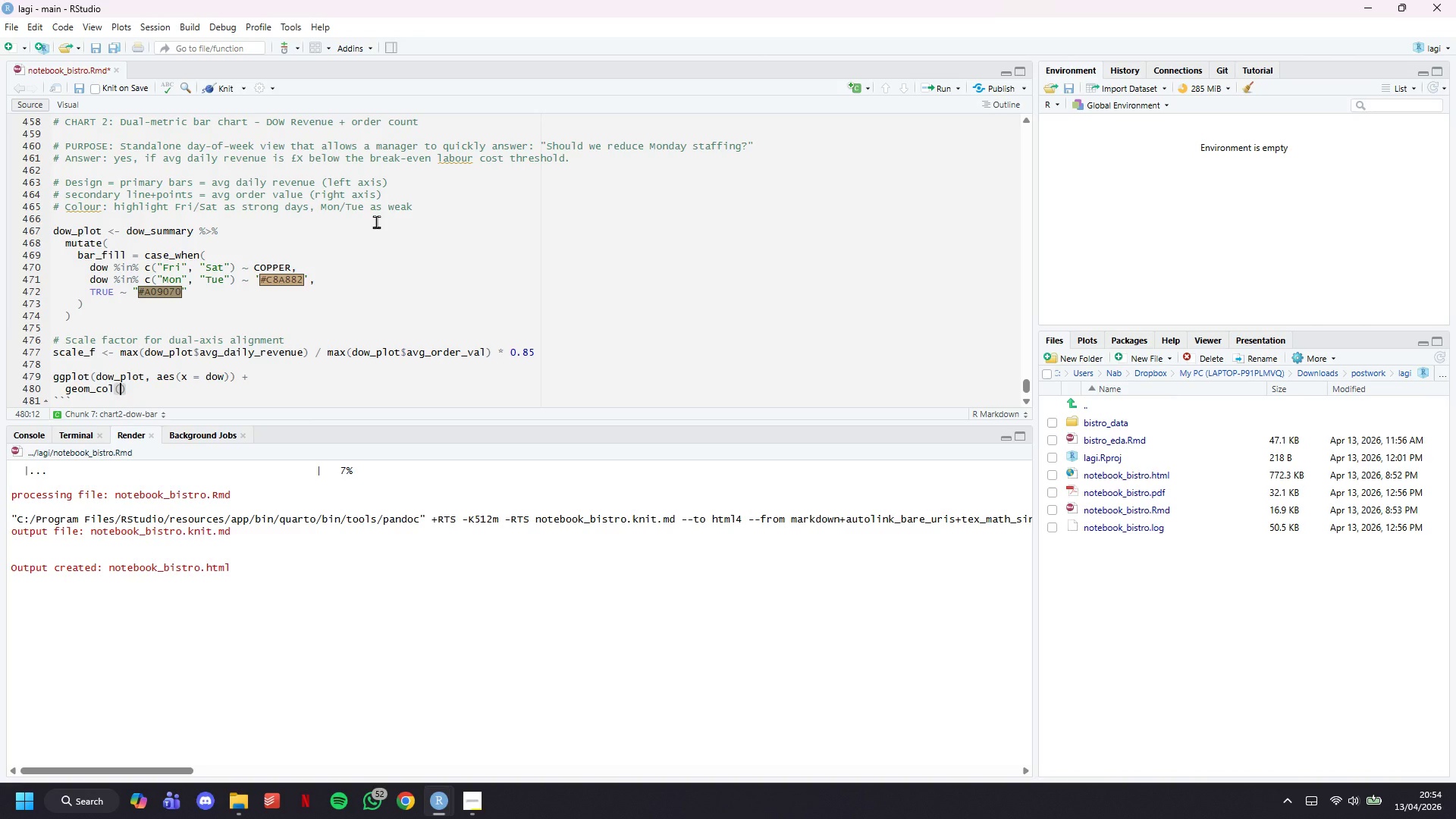 
type(aes(y = avg_daily_revenue, fill = bar_fill)
 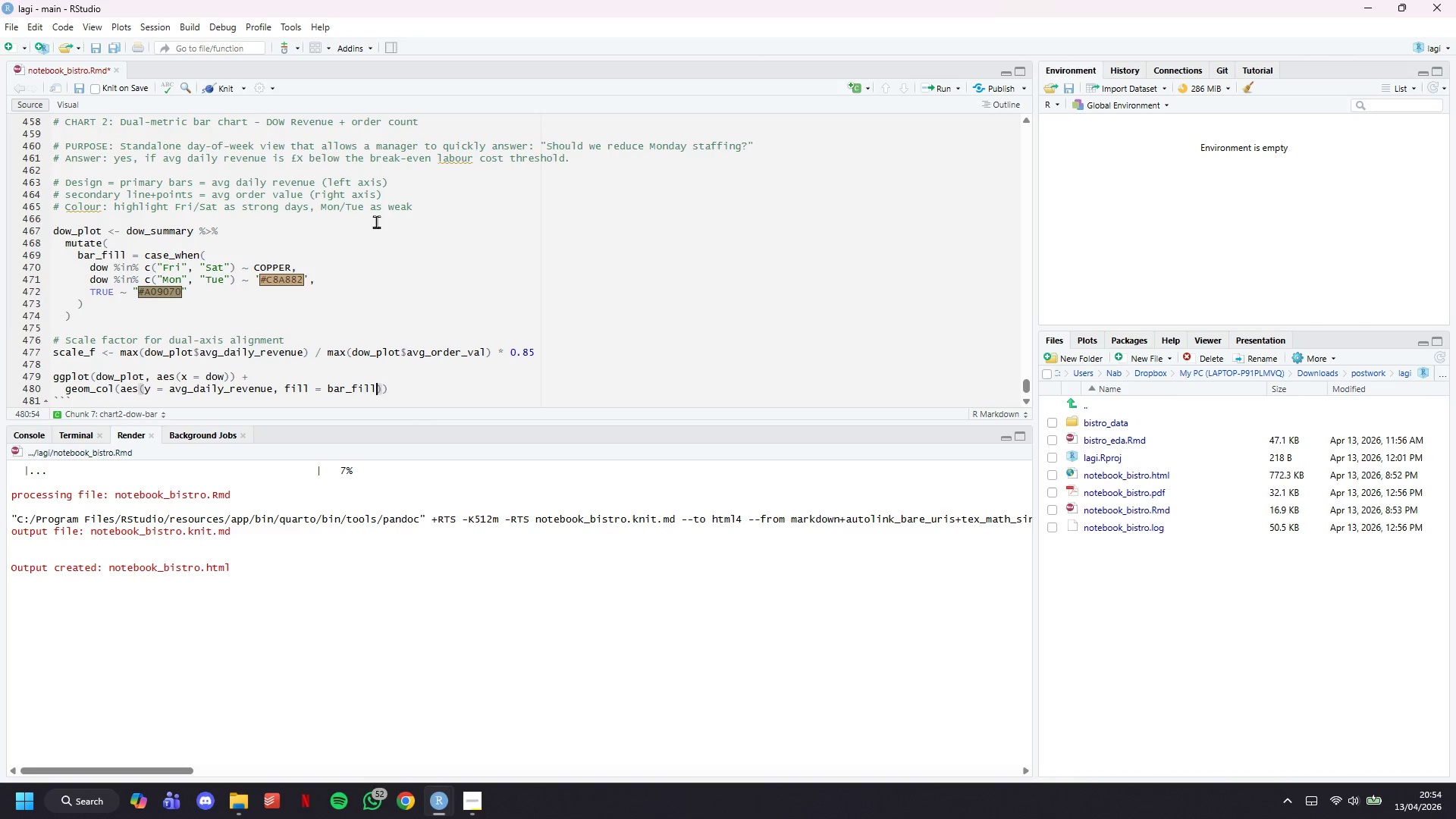 
key(ArrowRight)
 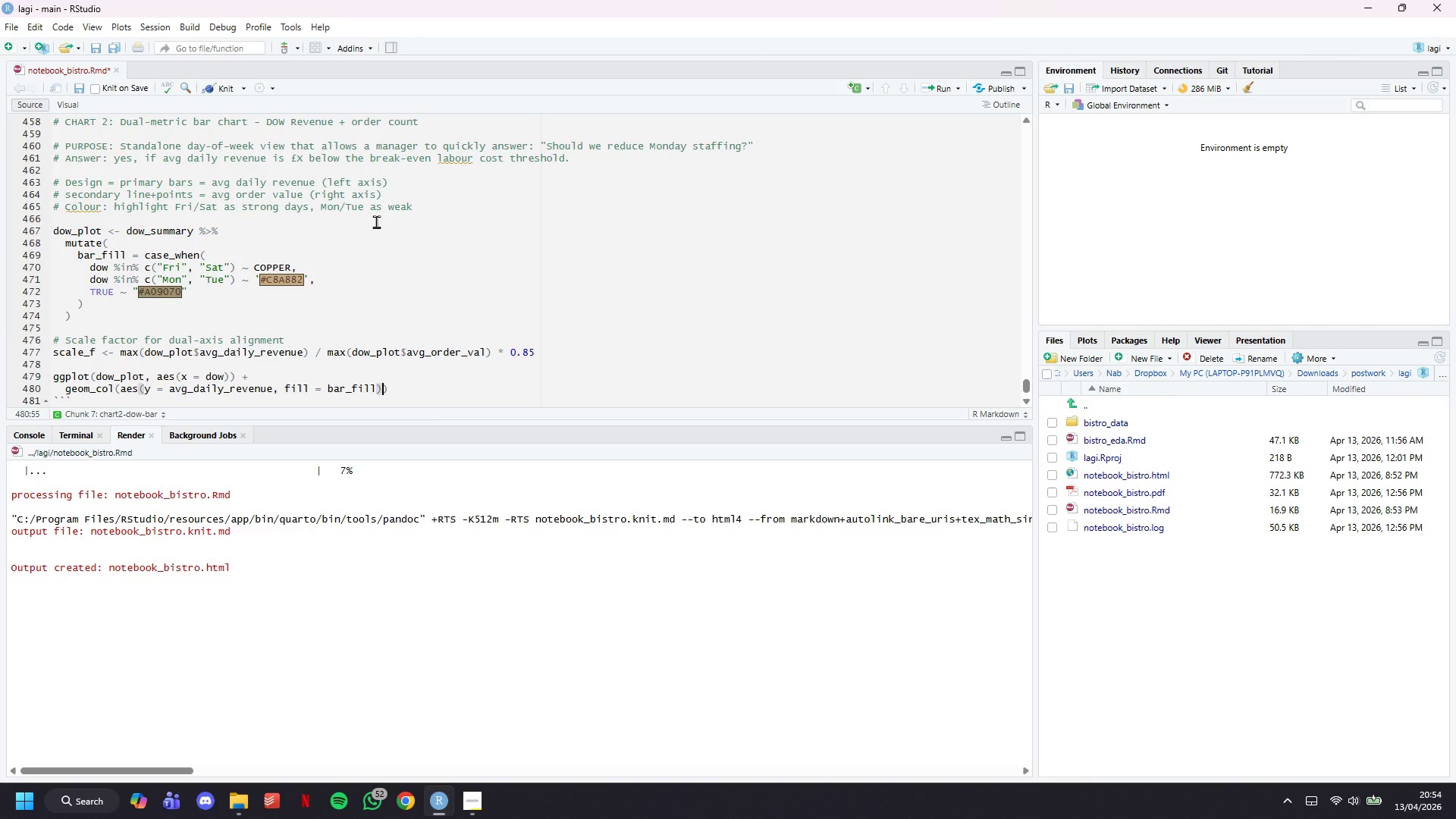 
key(Comma)
 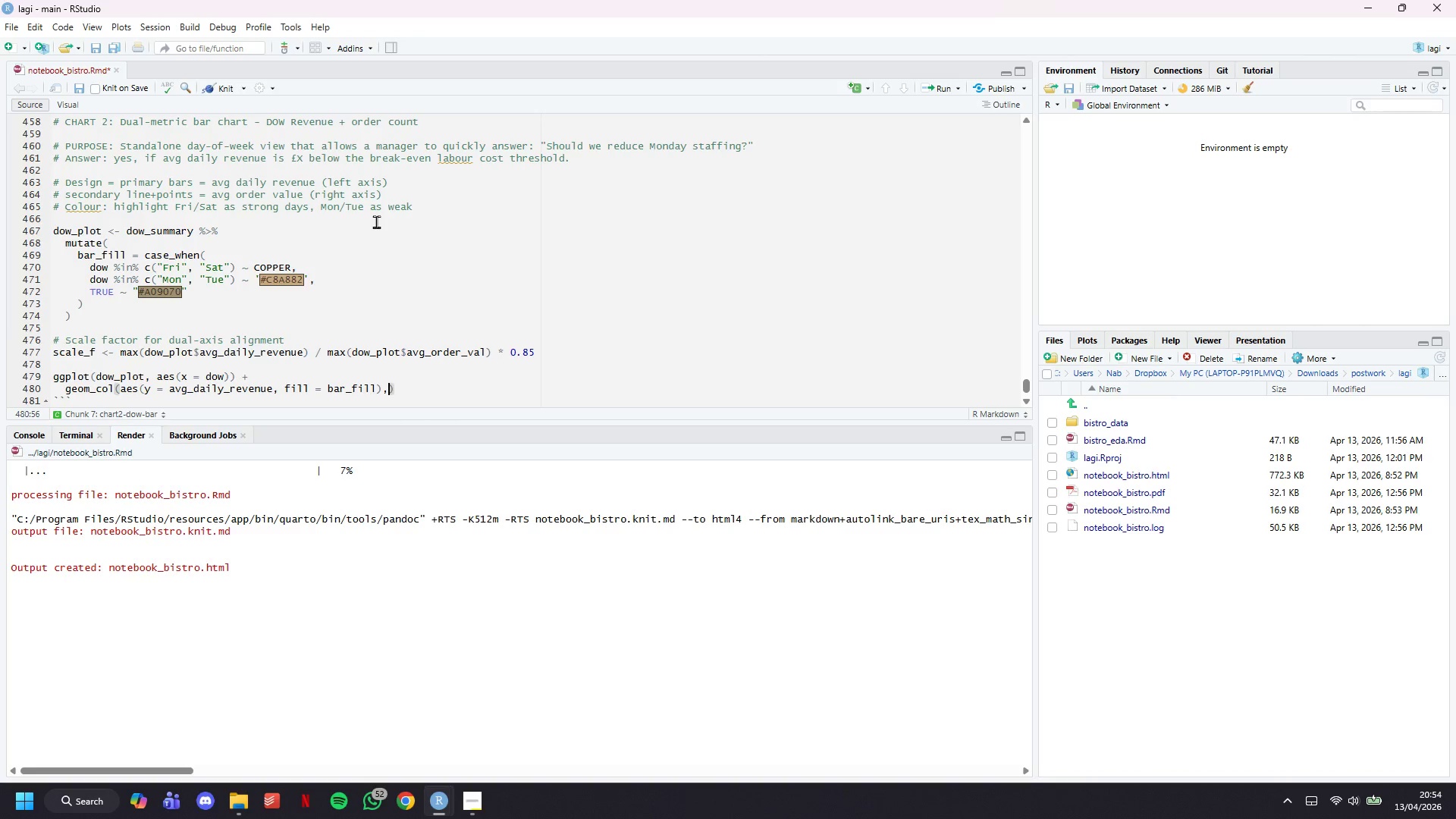 
key(Enter)
 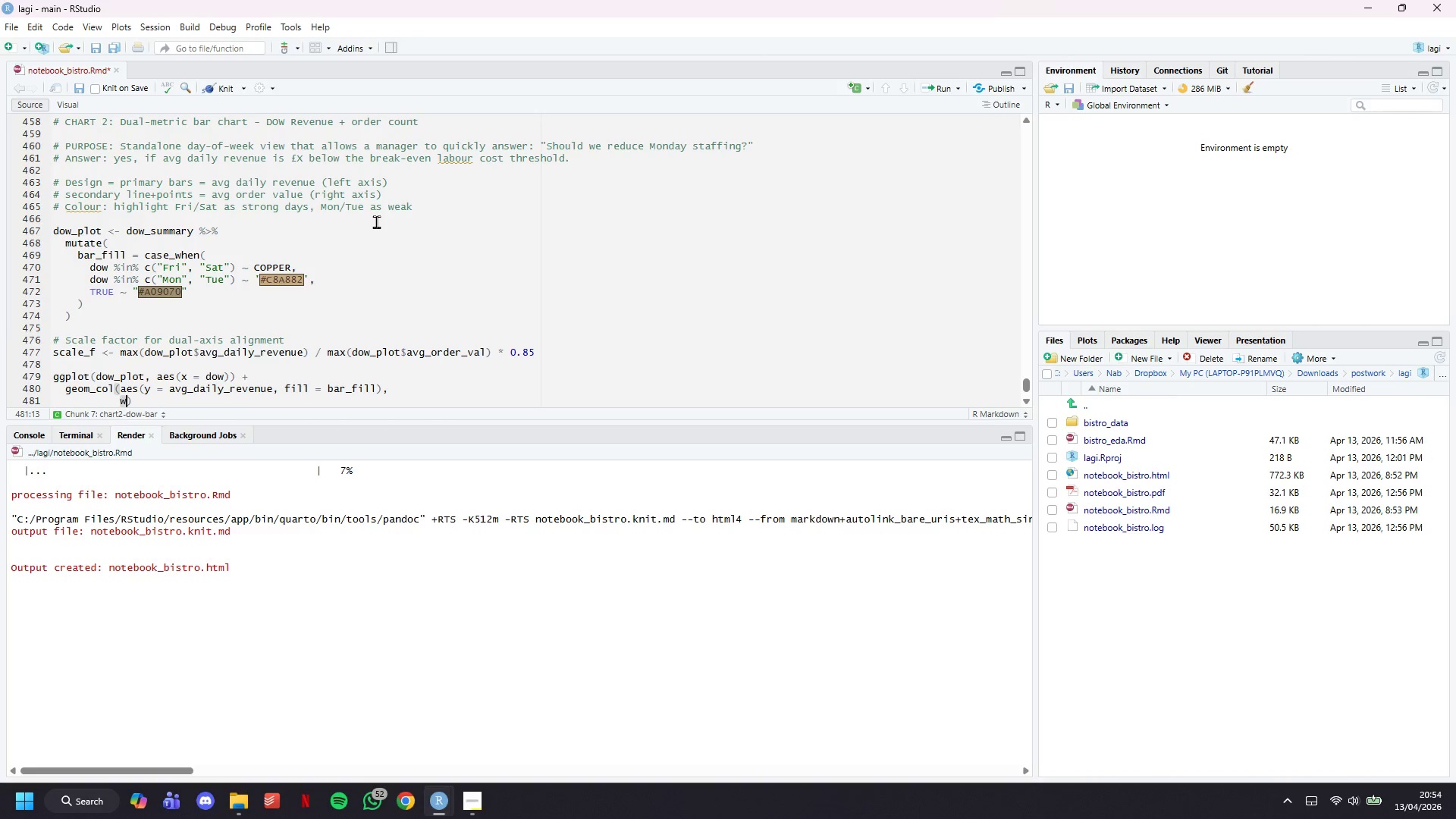 
type(width = 0.65, show.legend = FALSE)
 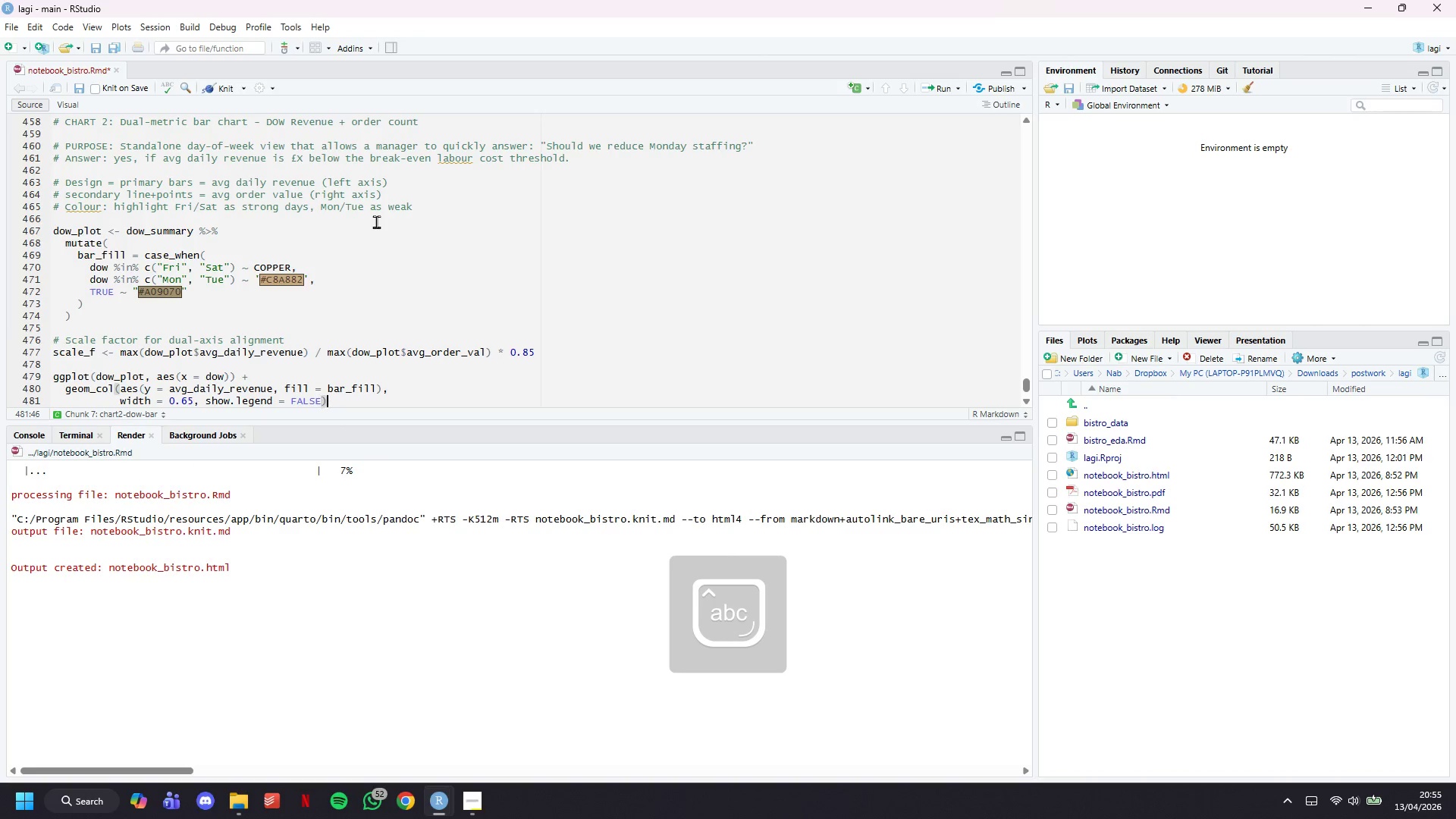 
key(ArrowRight)
 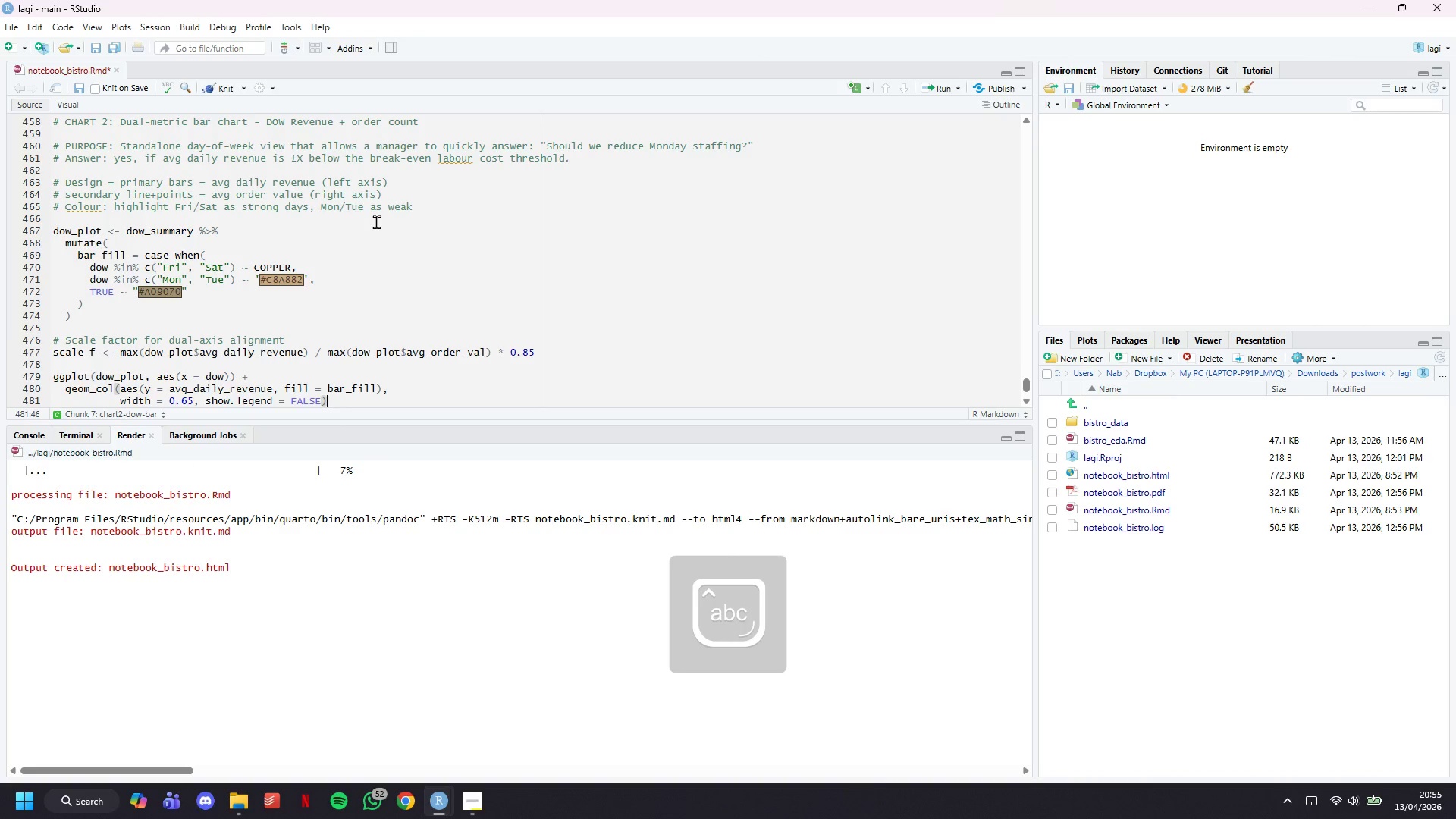 
key(ArrowRight)
 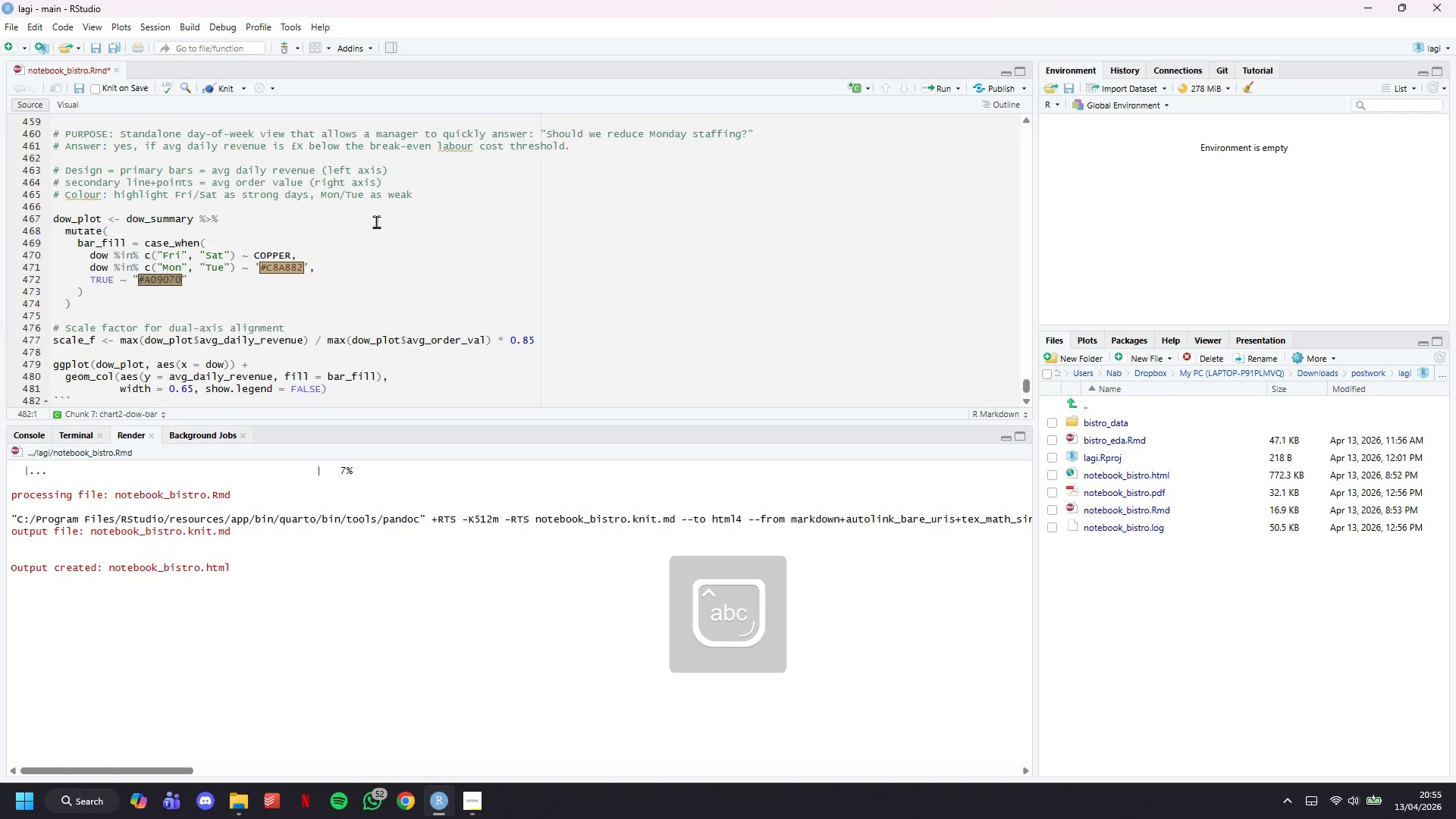 
key(ArrowLeft)
 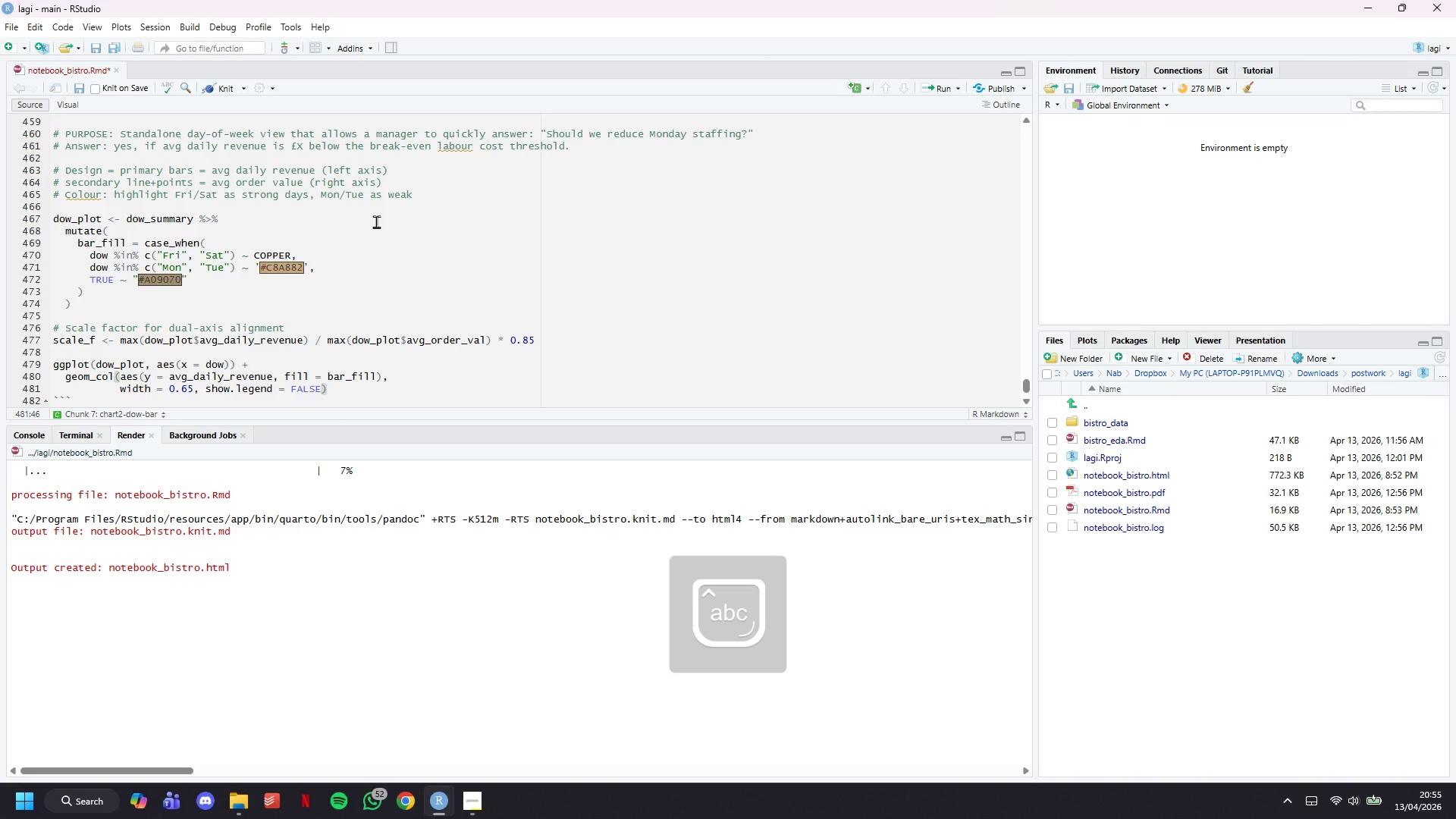 
key(Space)
 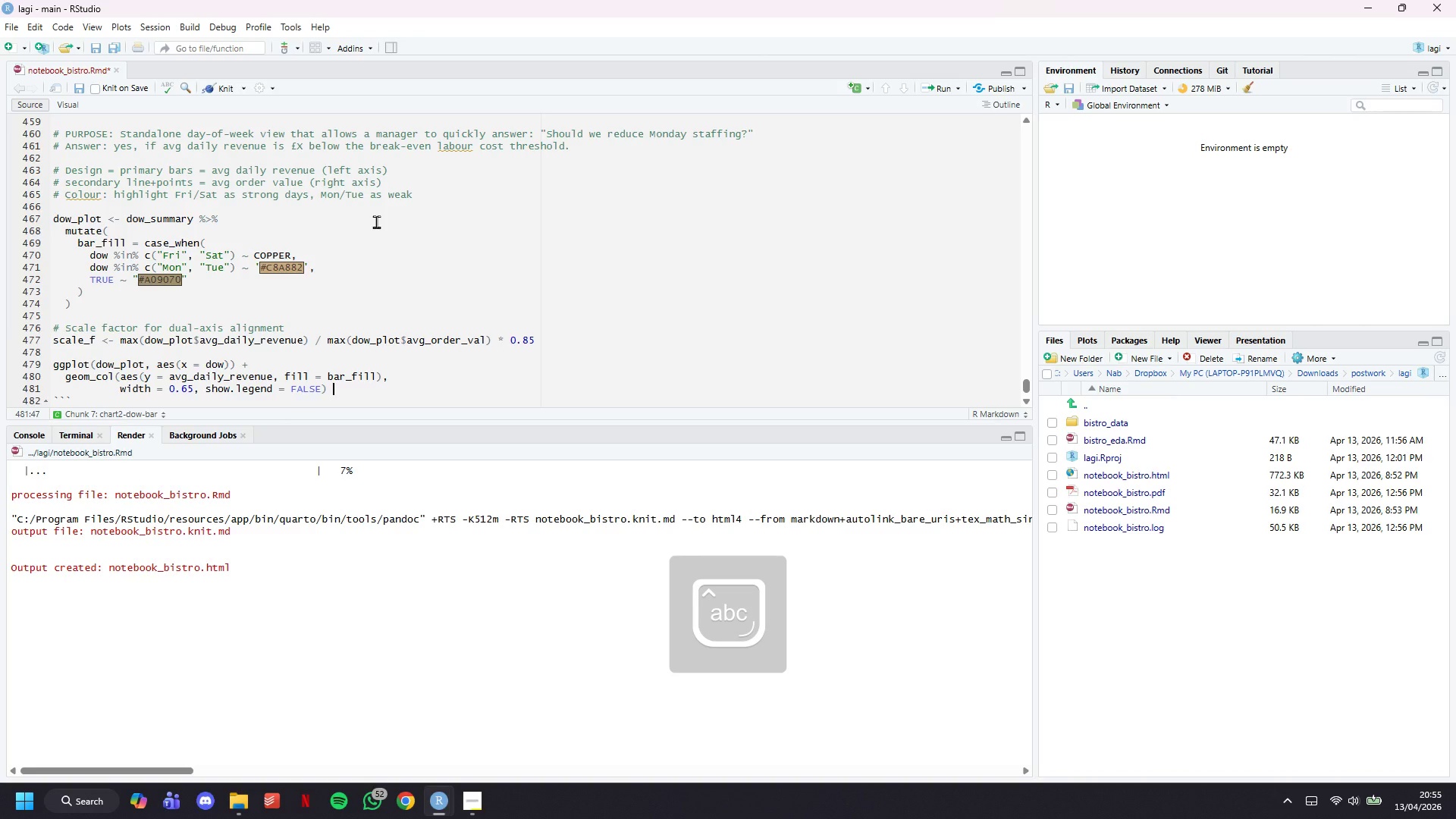 
key(Shift+Equal)
 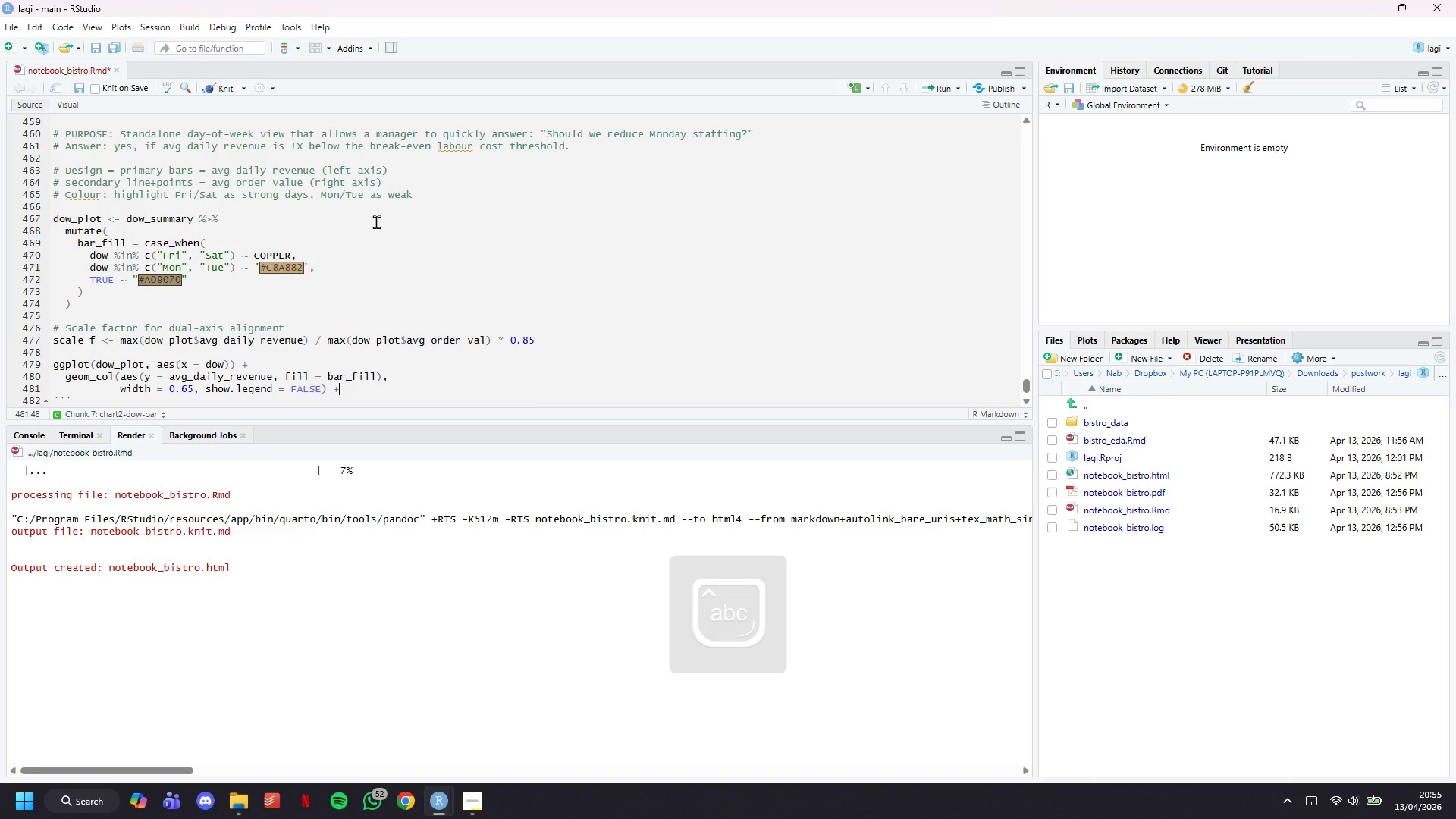 
key(Enter)
 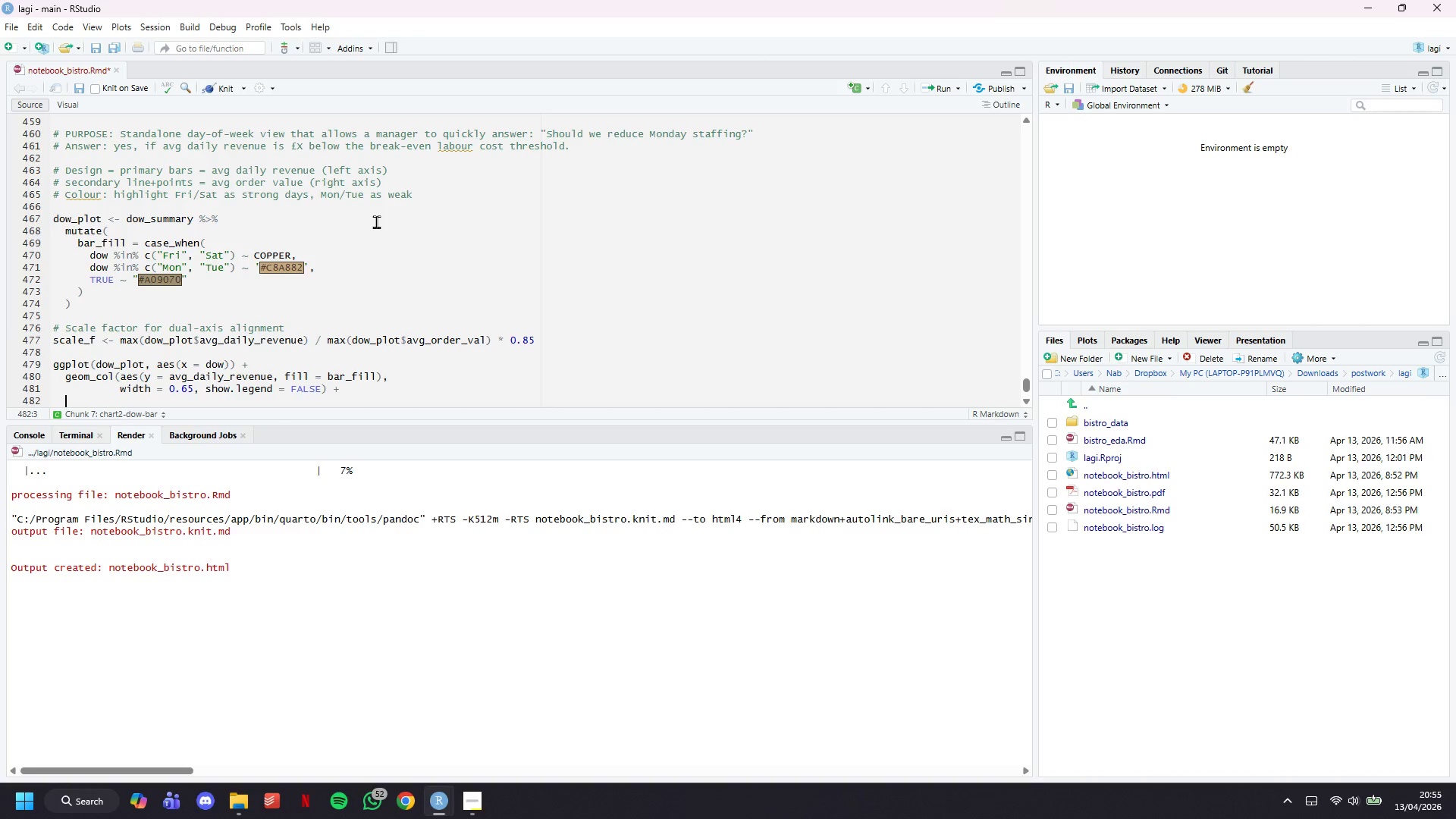 
type(geom_line(aes(y = avg_order_val * scale_f, group = 1)
 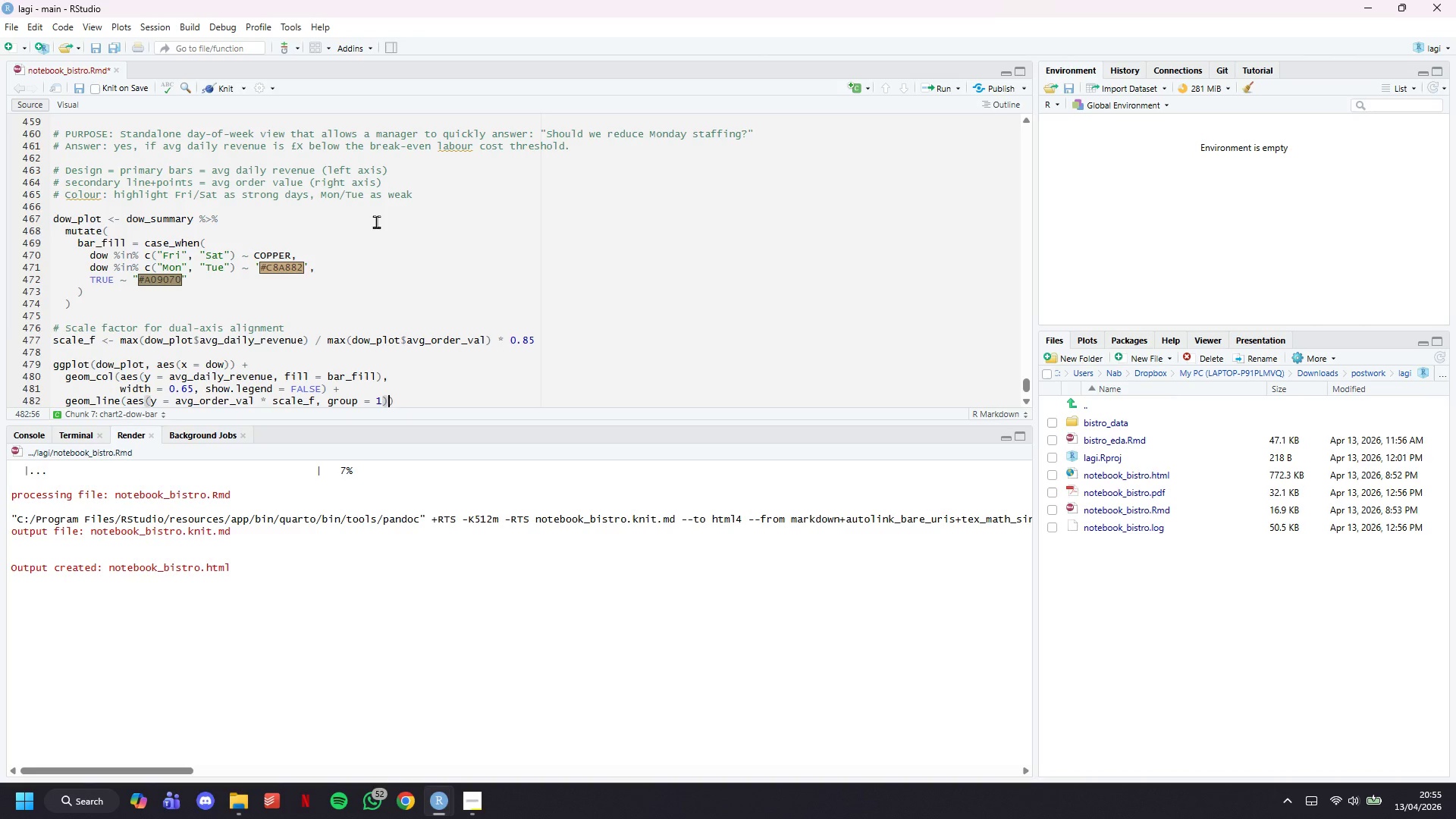 
 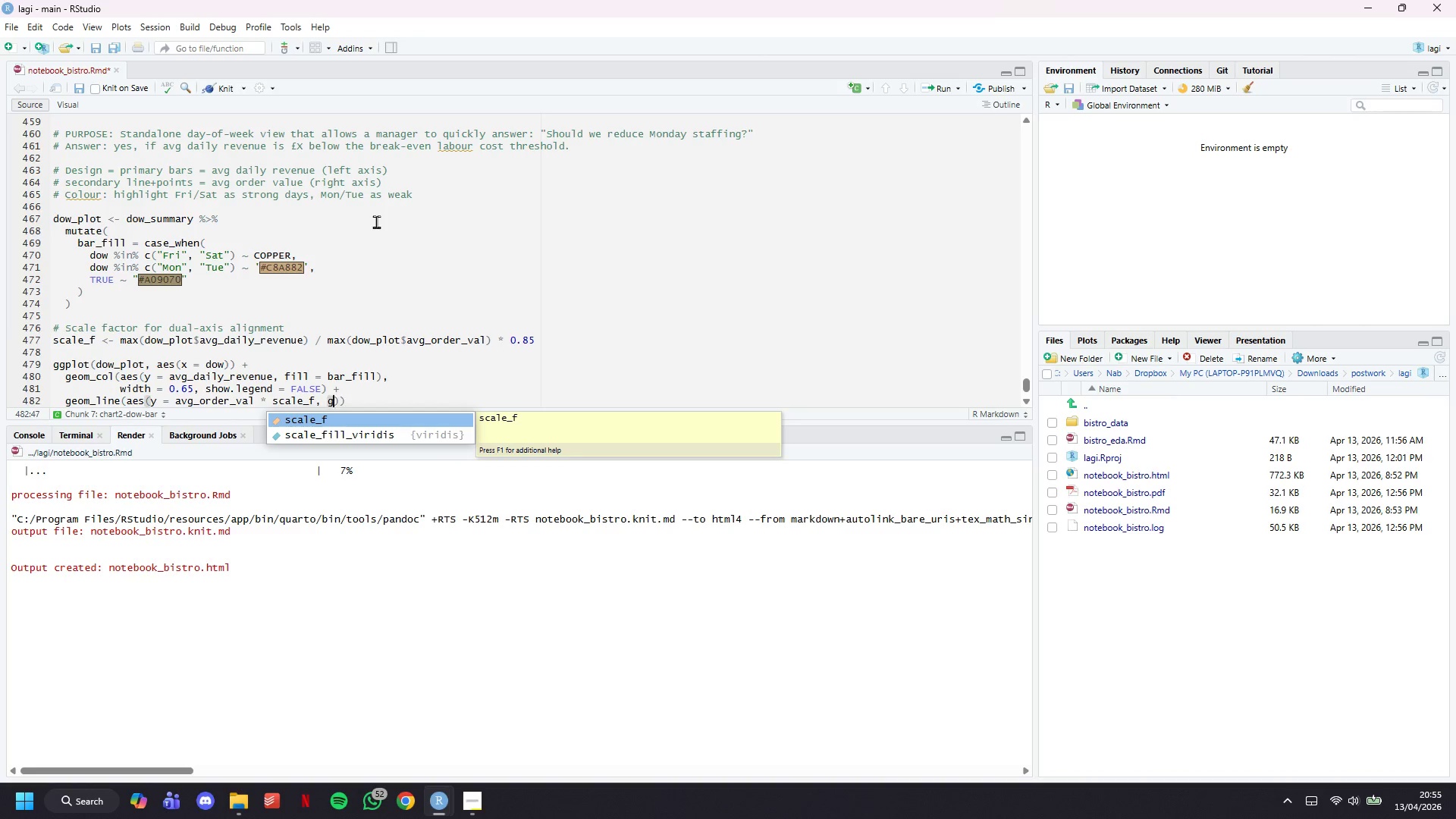 
key(ArrowRight)
 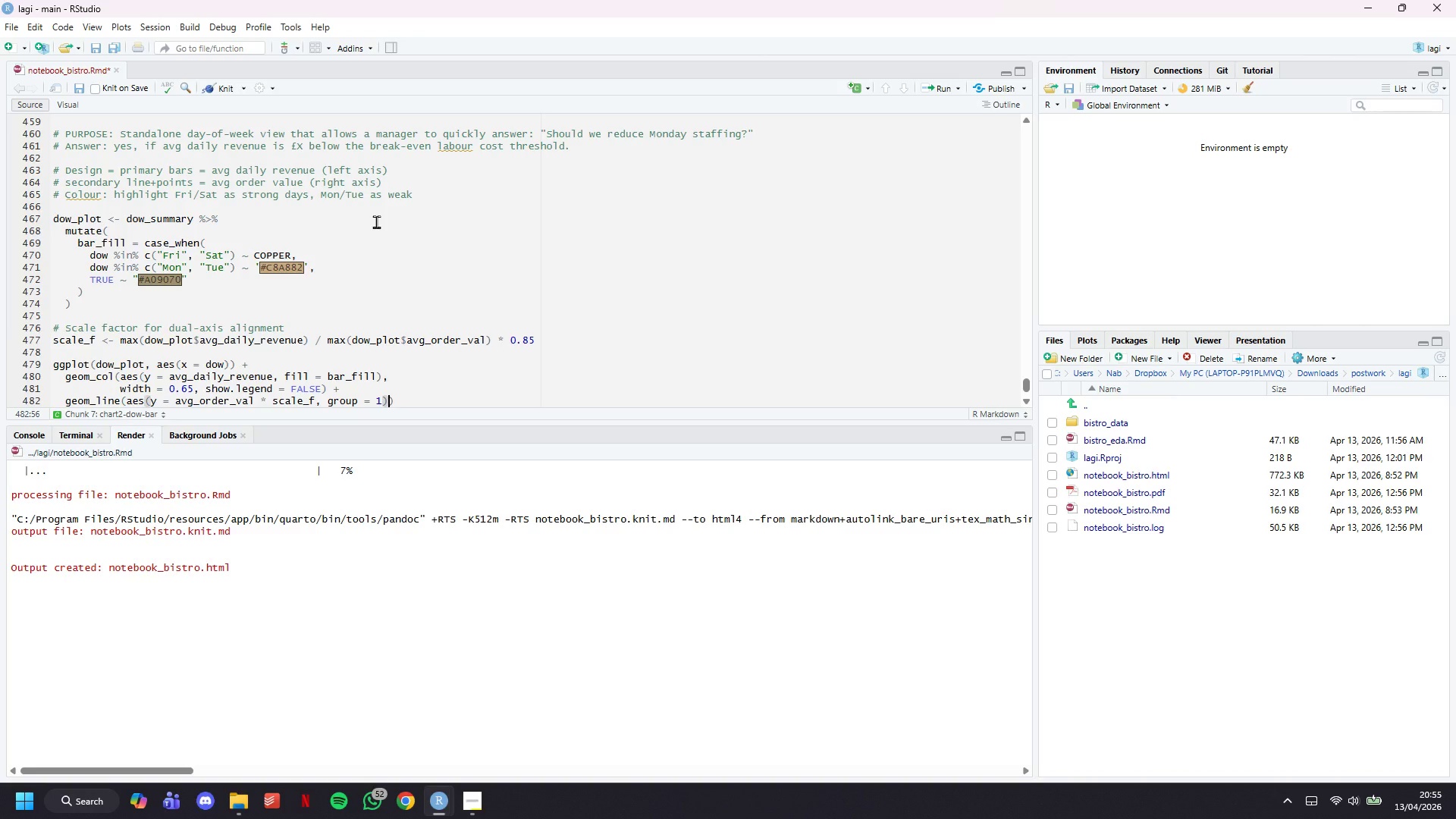 
key(Comma)
 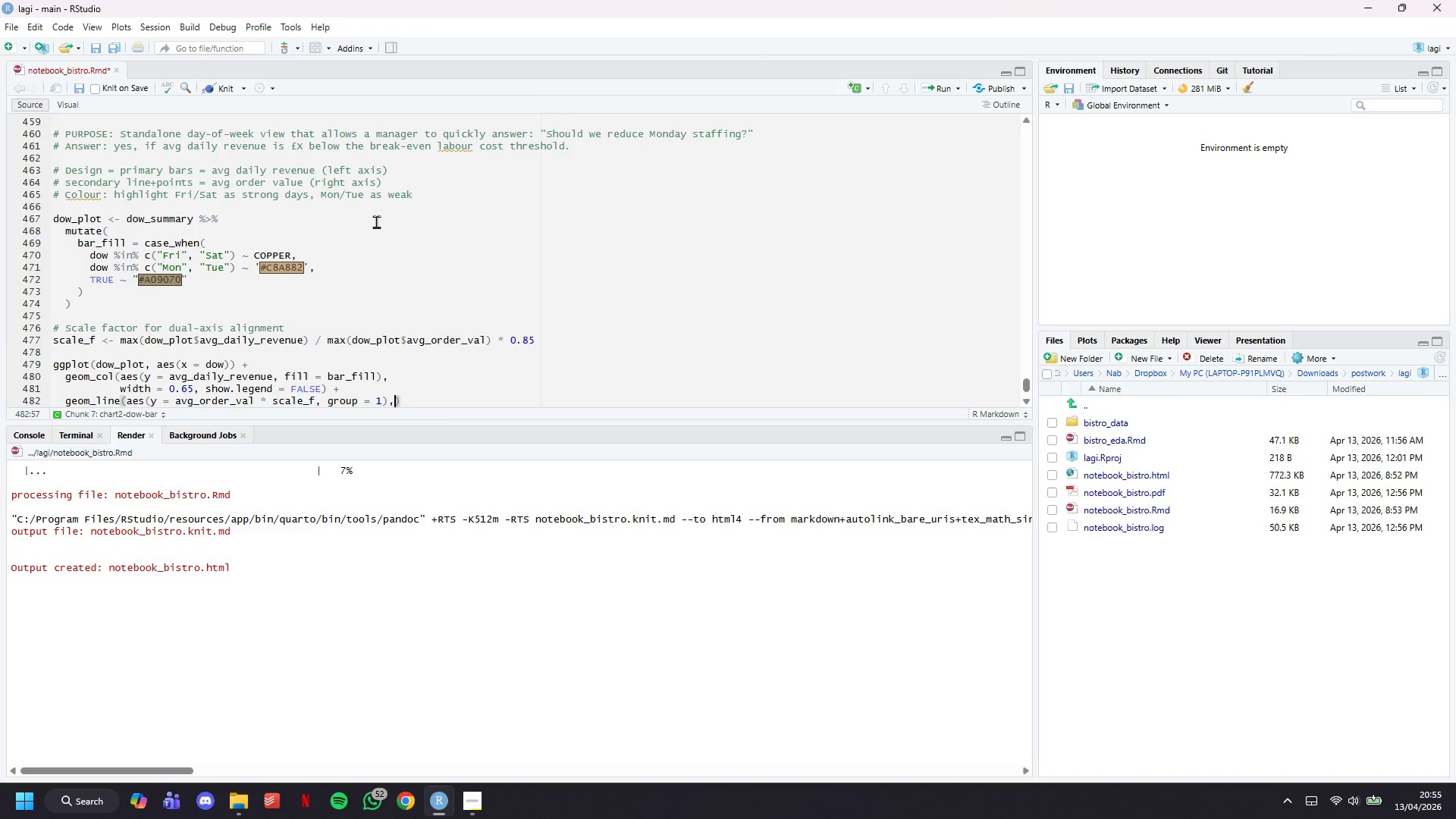 
key(Enter)
 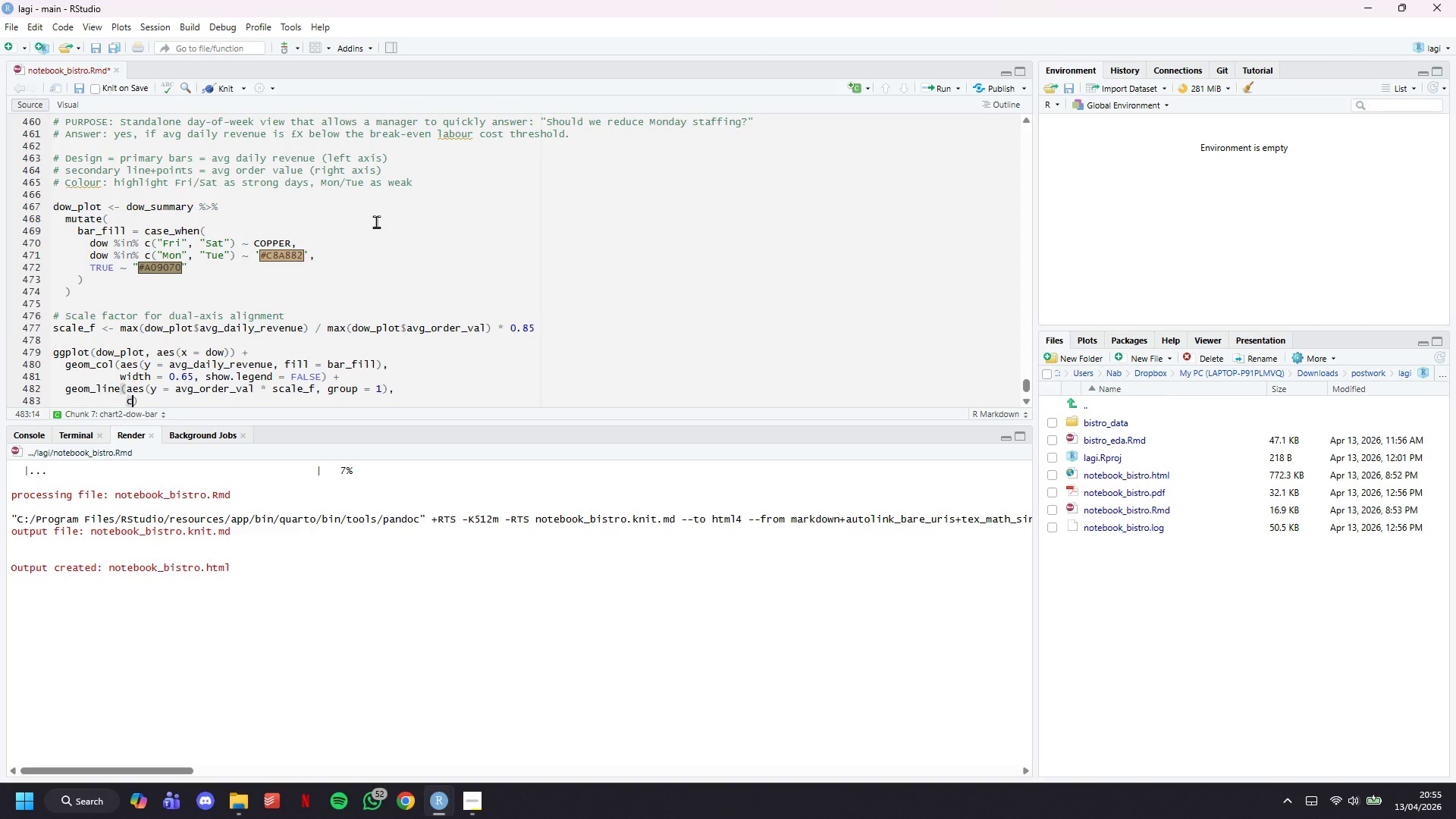 
type(colour = THYME, linewidth = 1.2)
 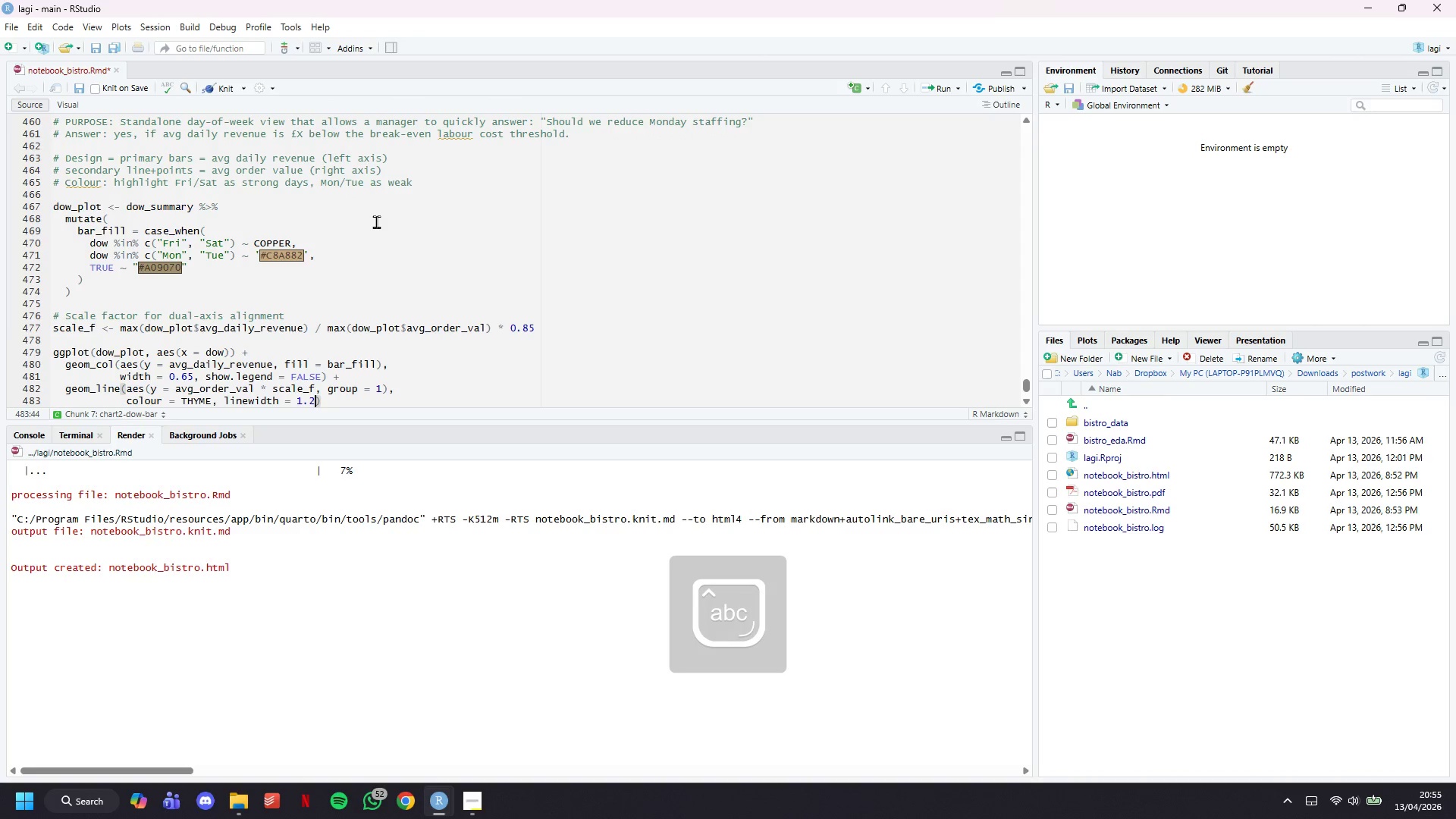 
key(ArrowRight)
 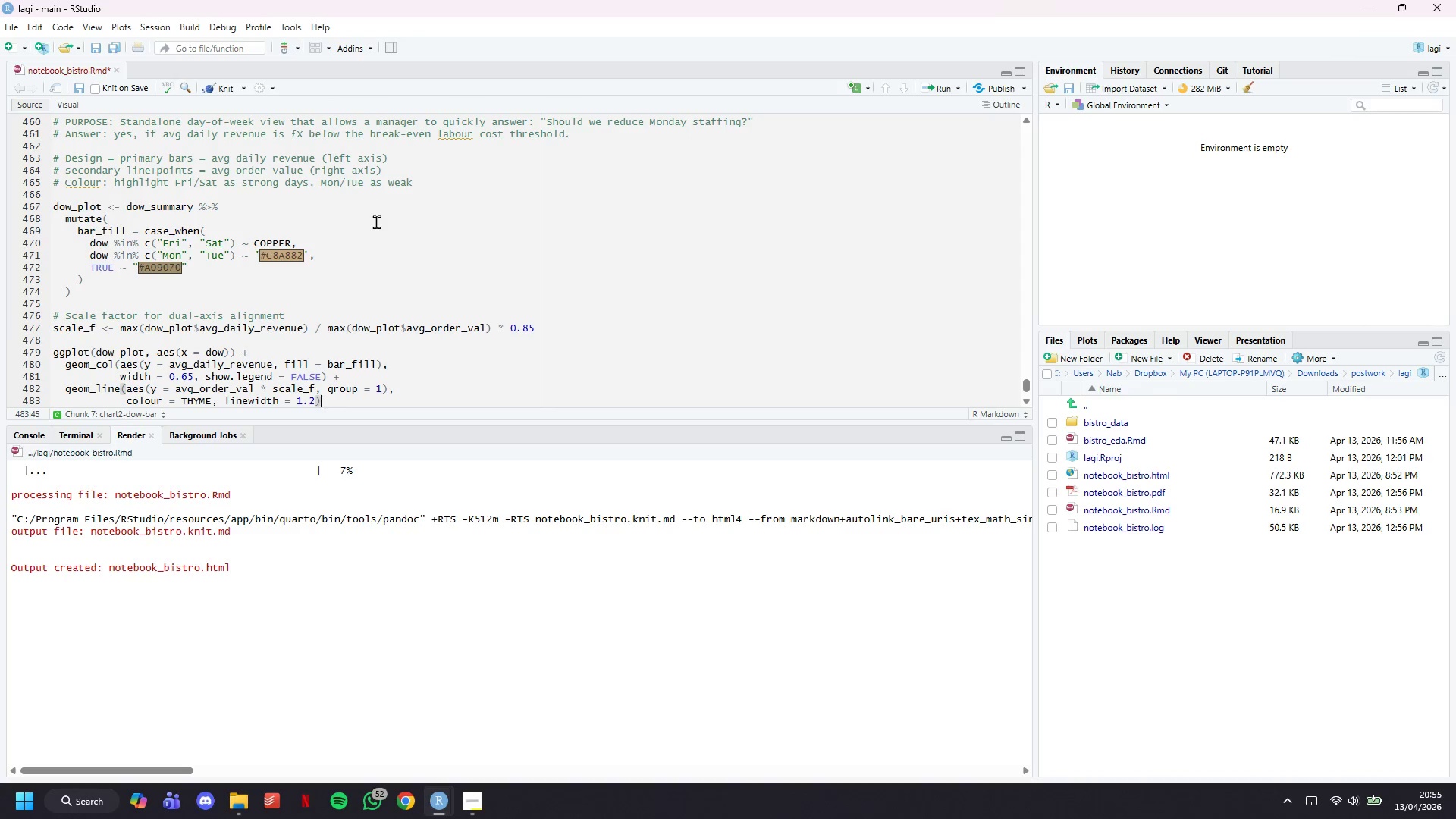 
key(Space)
 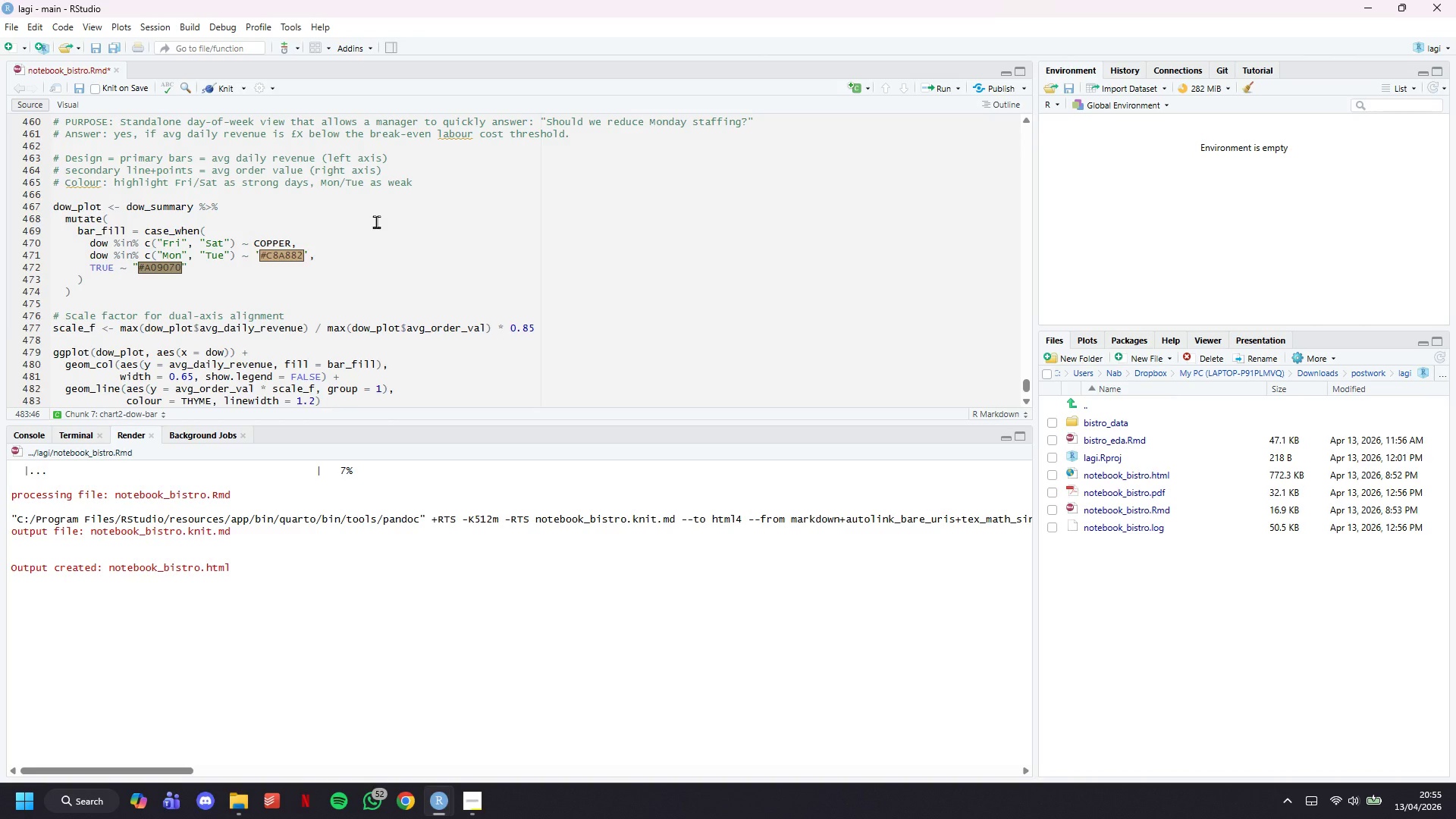 
key(Shift+Equal)
 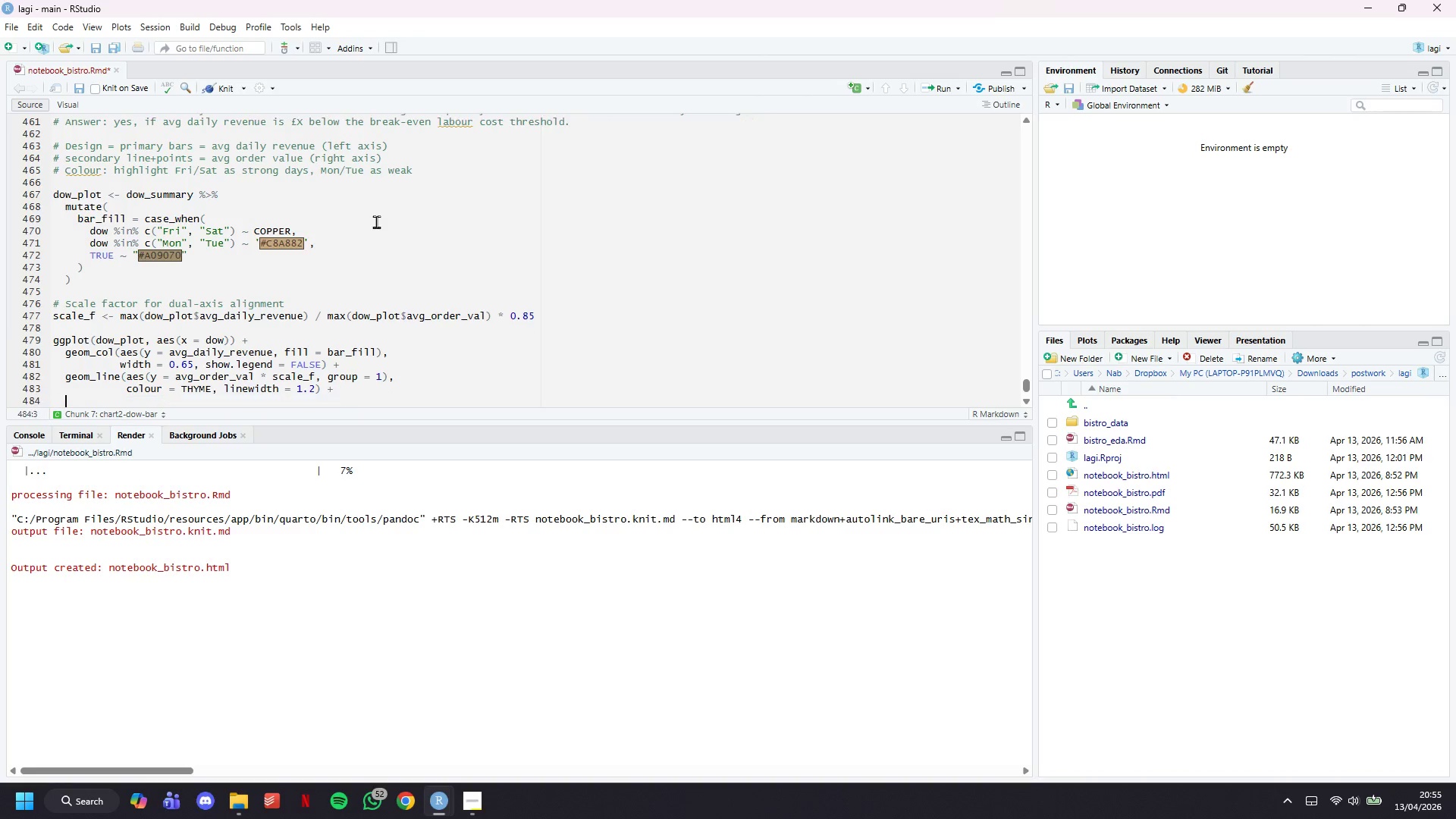 
key(Enter)
 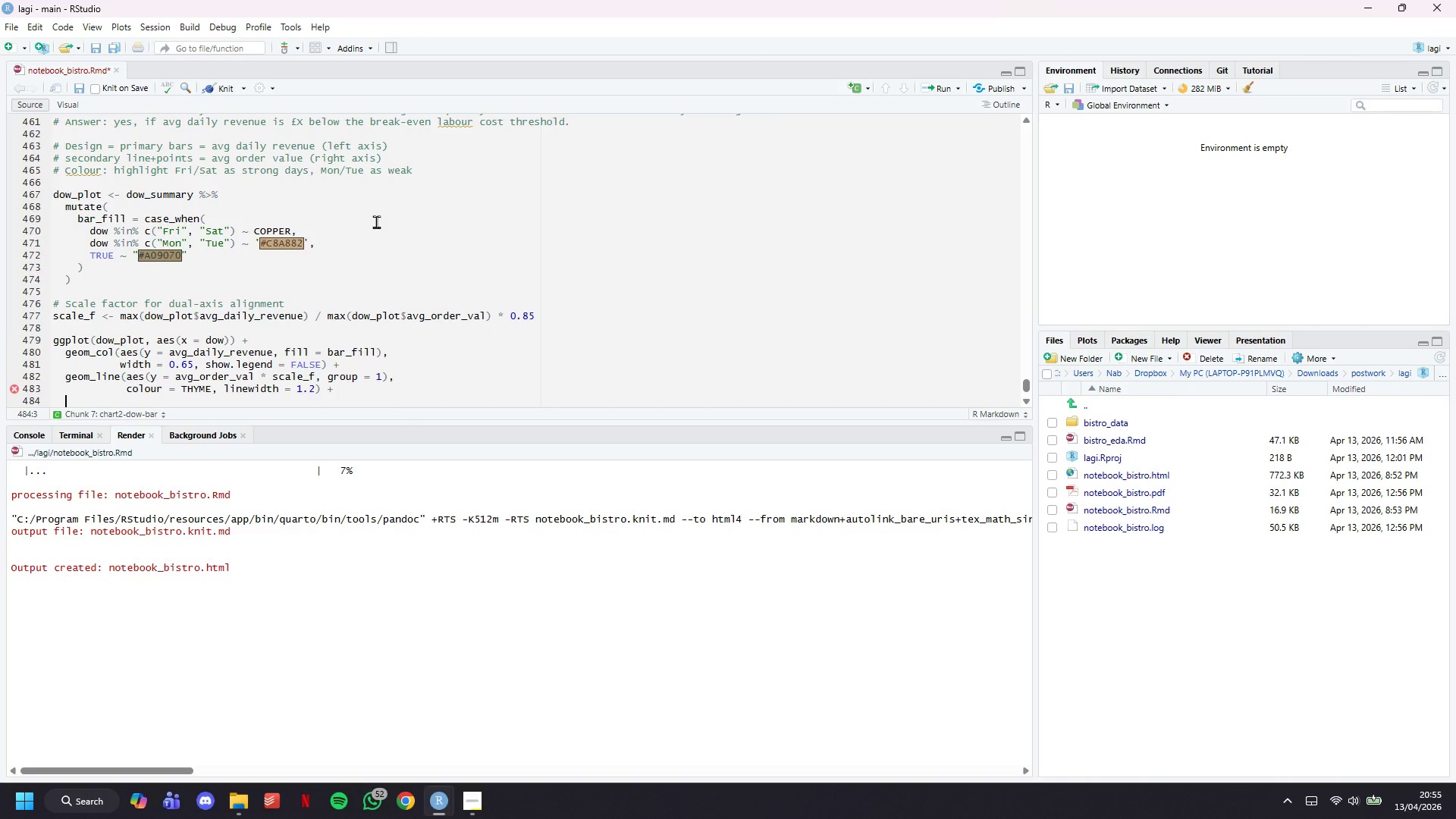 
type(geom_point(aes(y = avg_order_)
 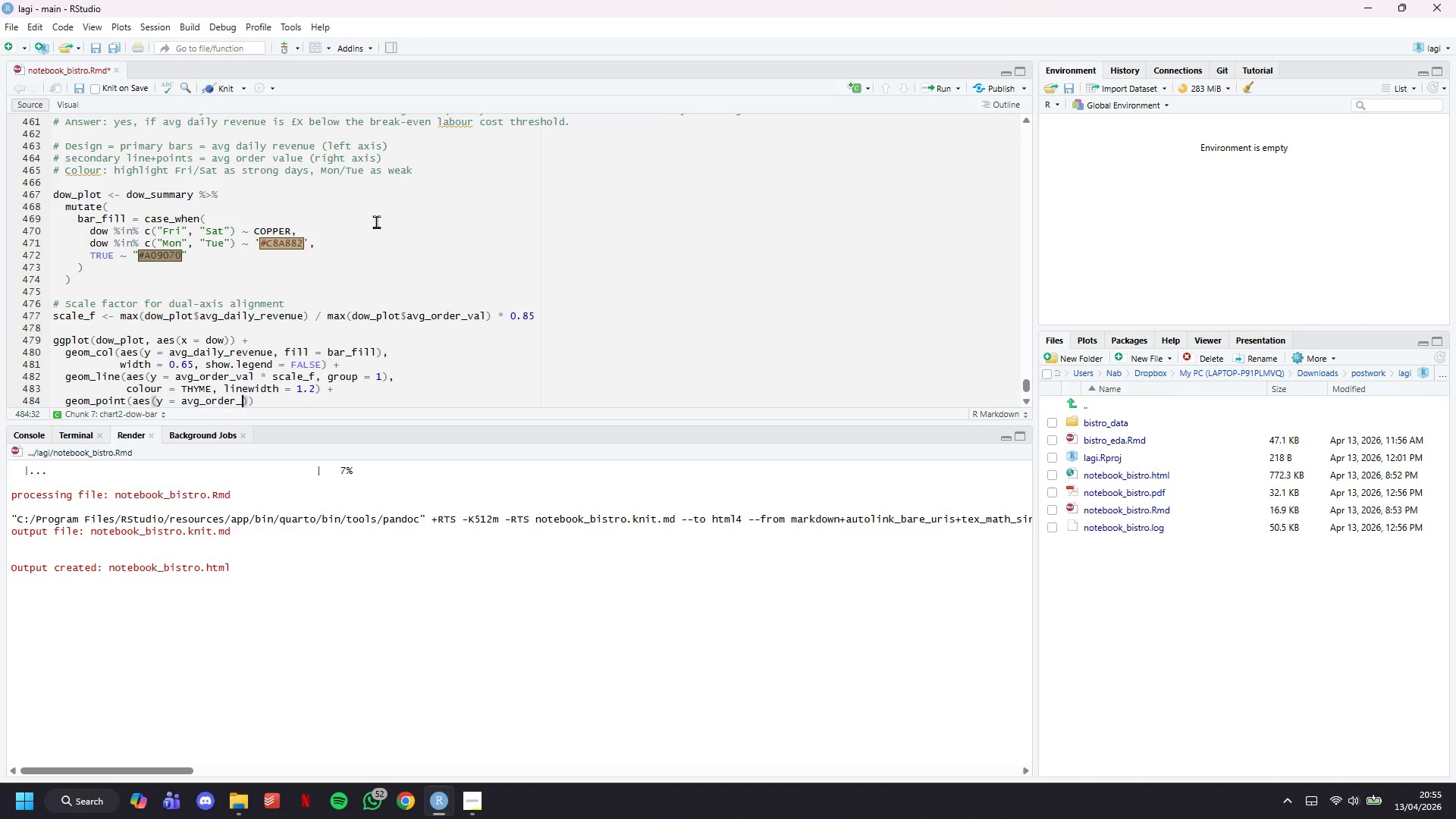 
type(val * scale_f)
 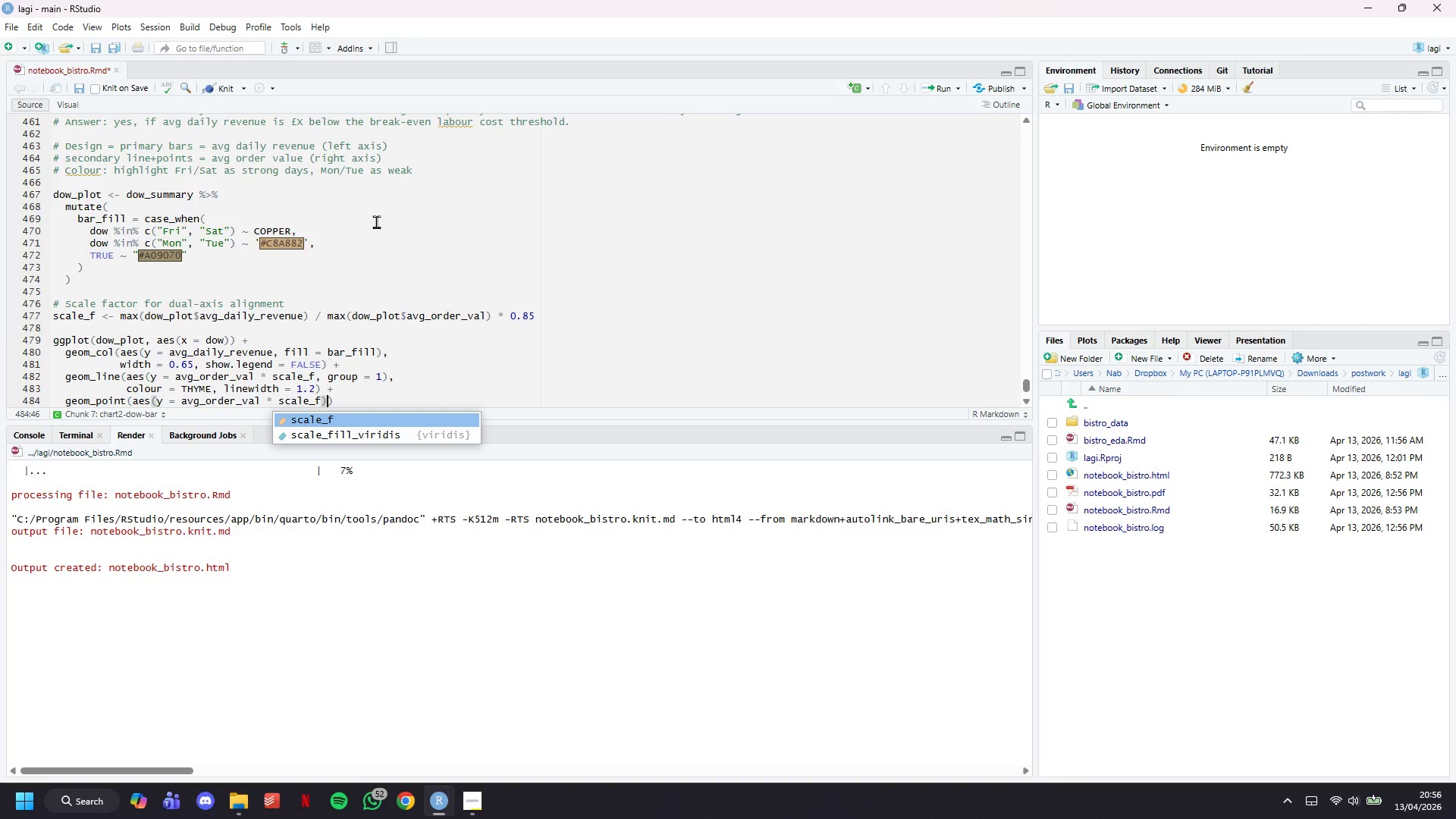 
 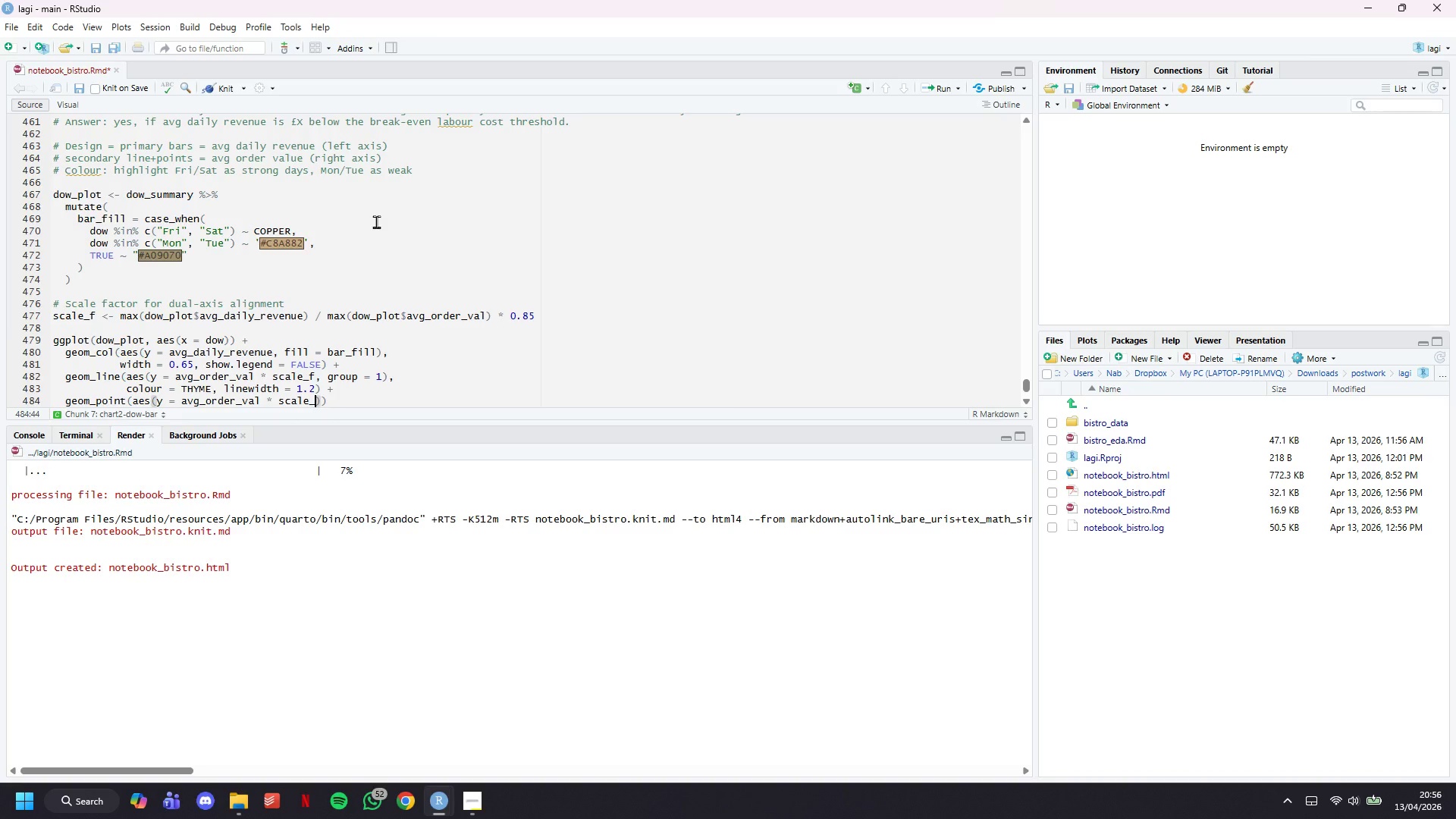 
key(ArrowRight)
 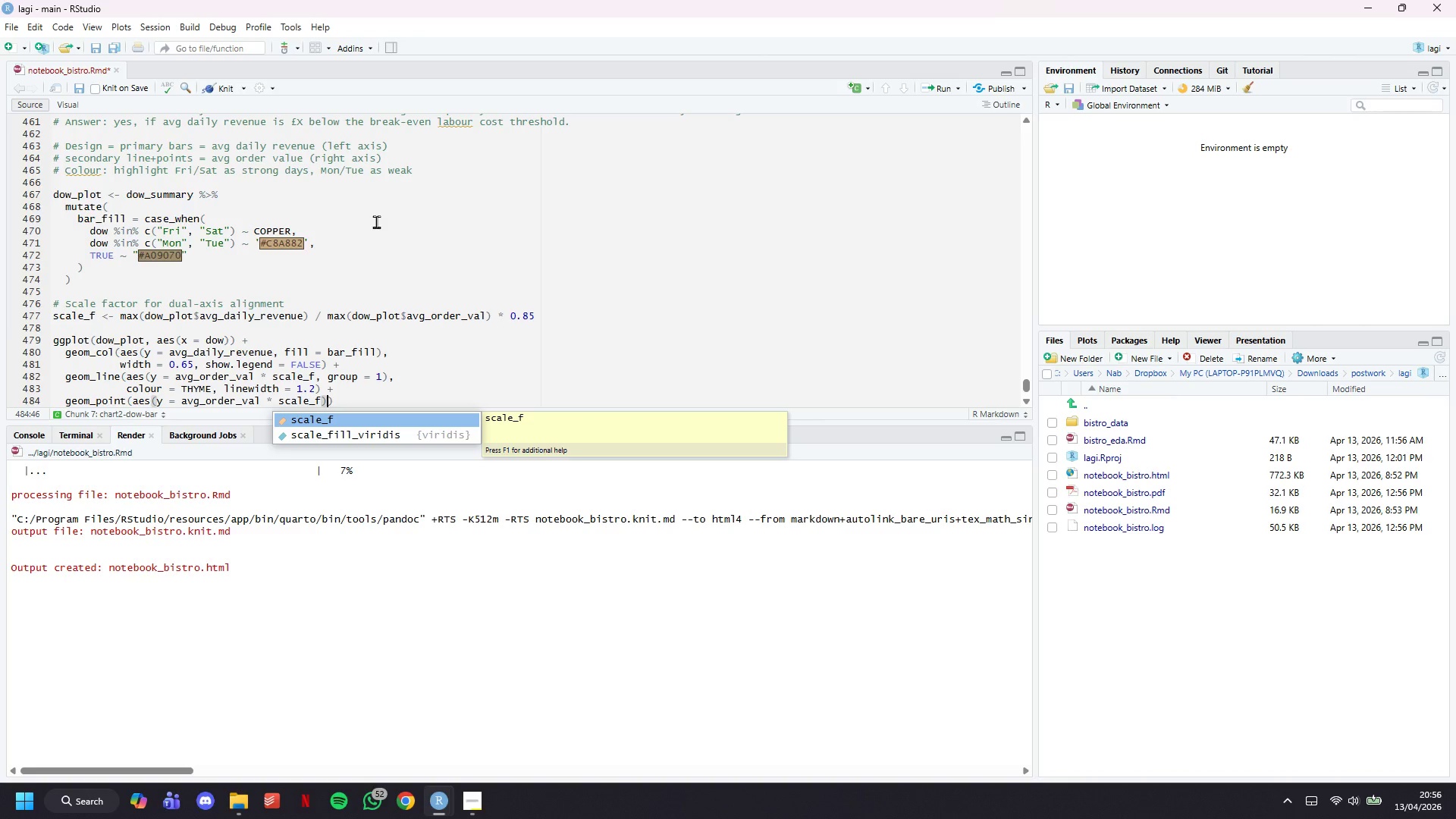 
key(Comma)
 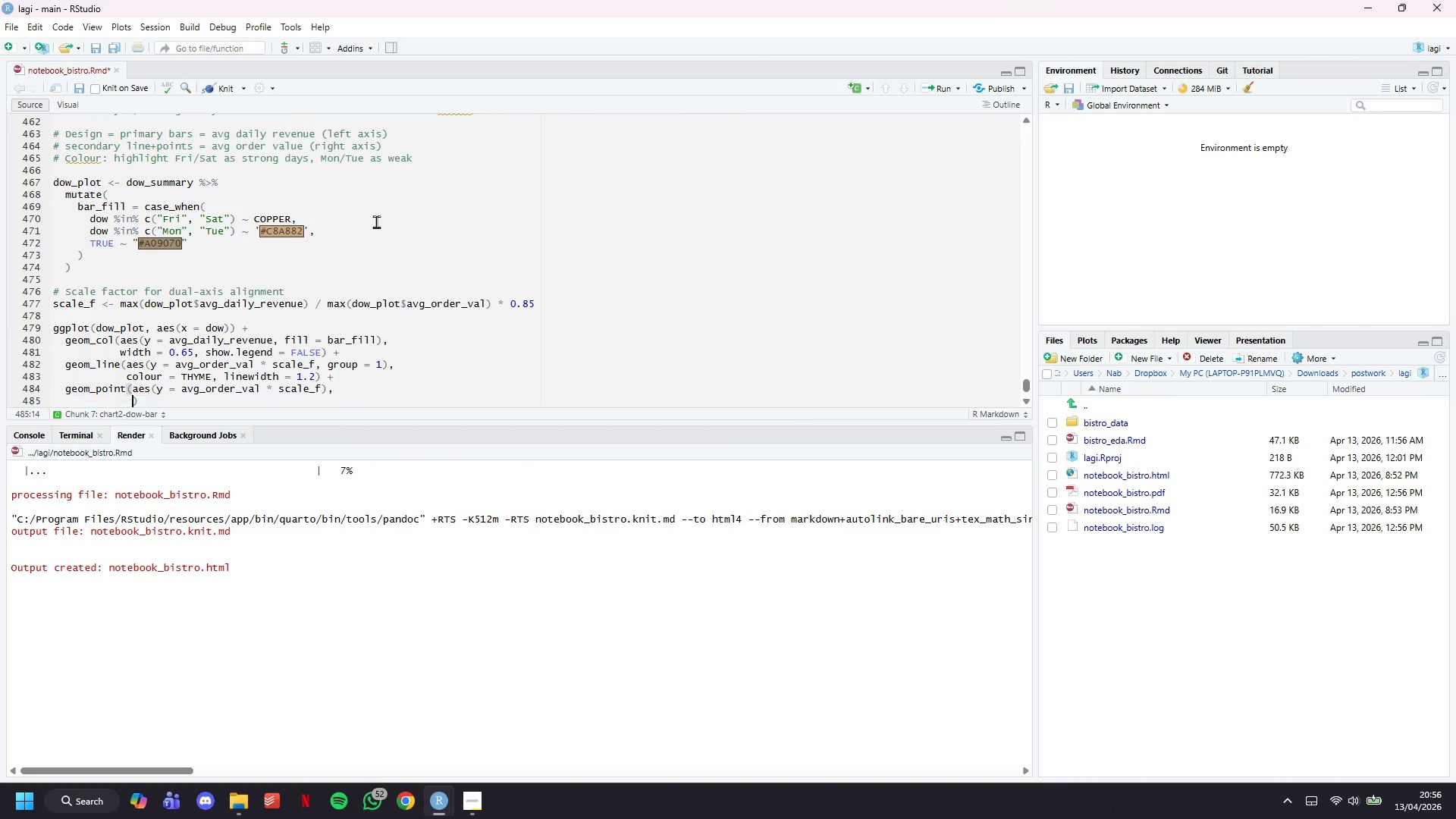 
key(Enter)
 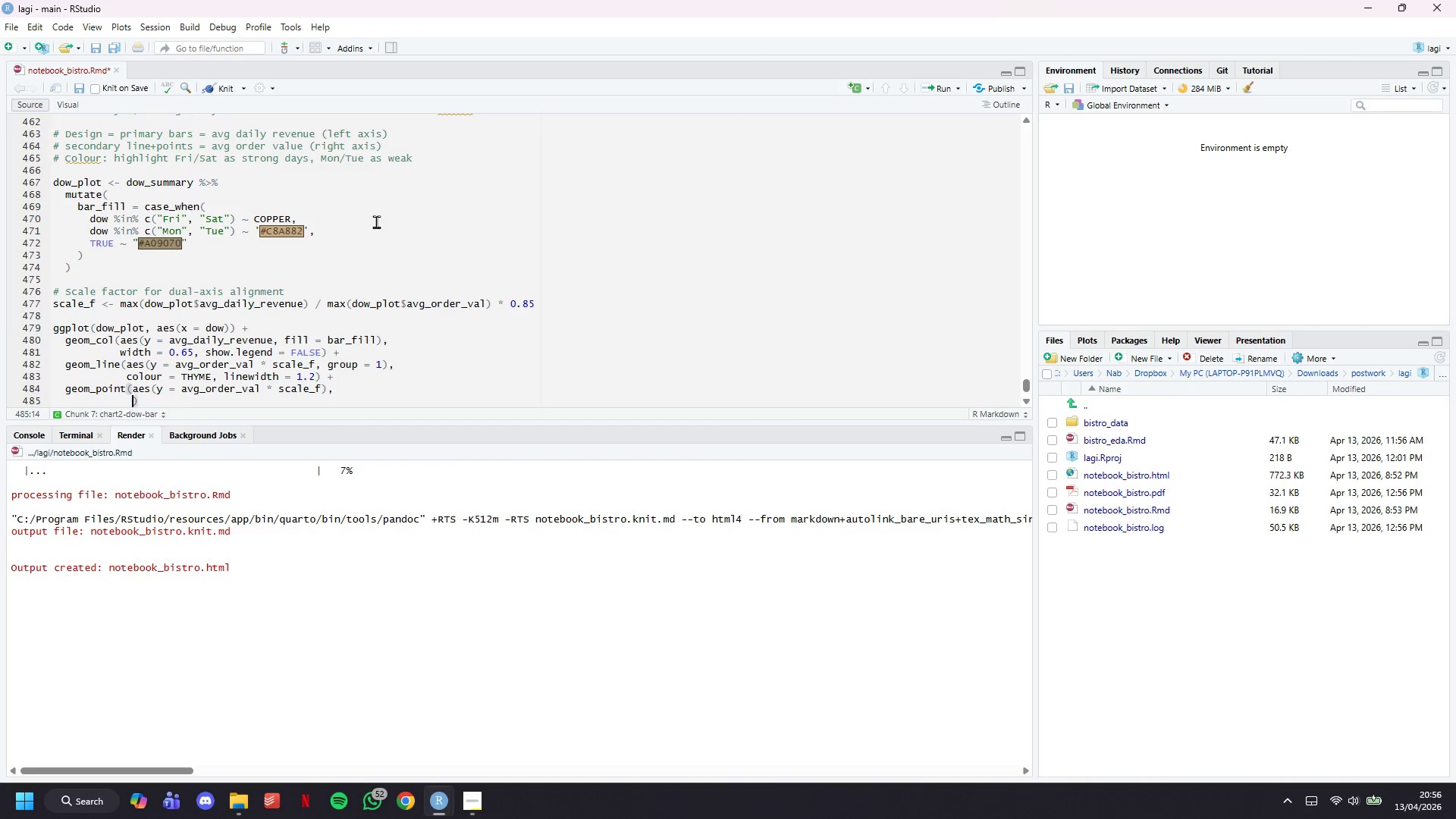 
key(Enter)
 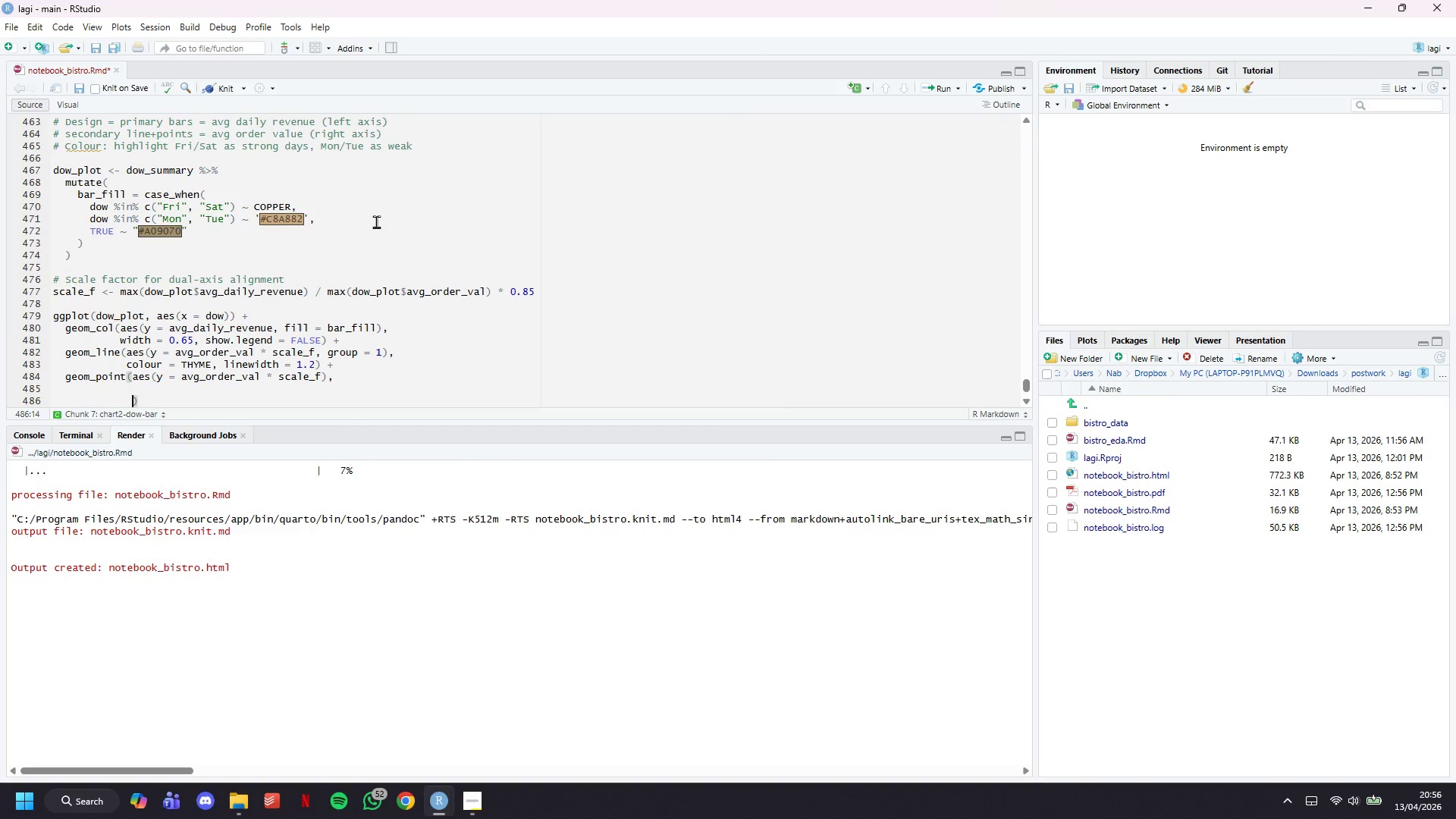 
key(ArrowUp)
 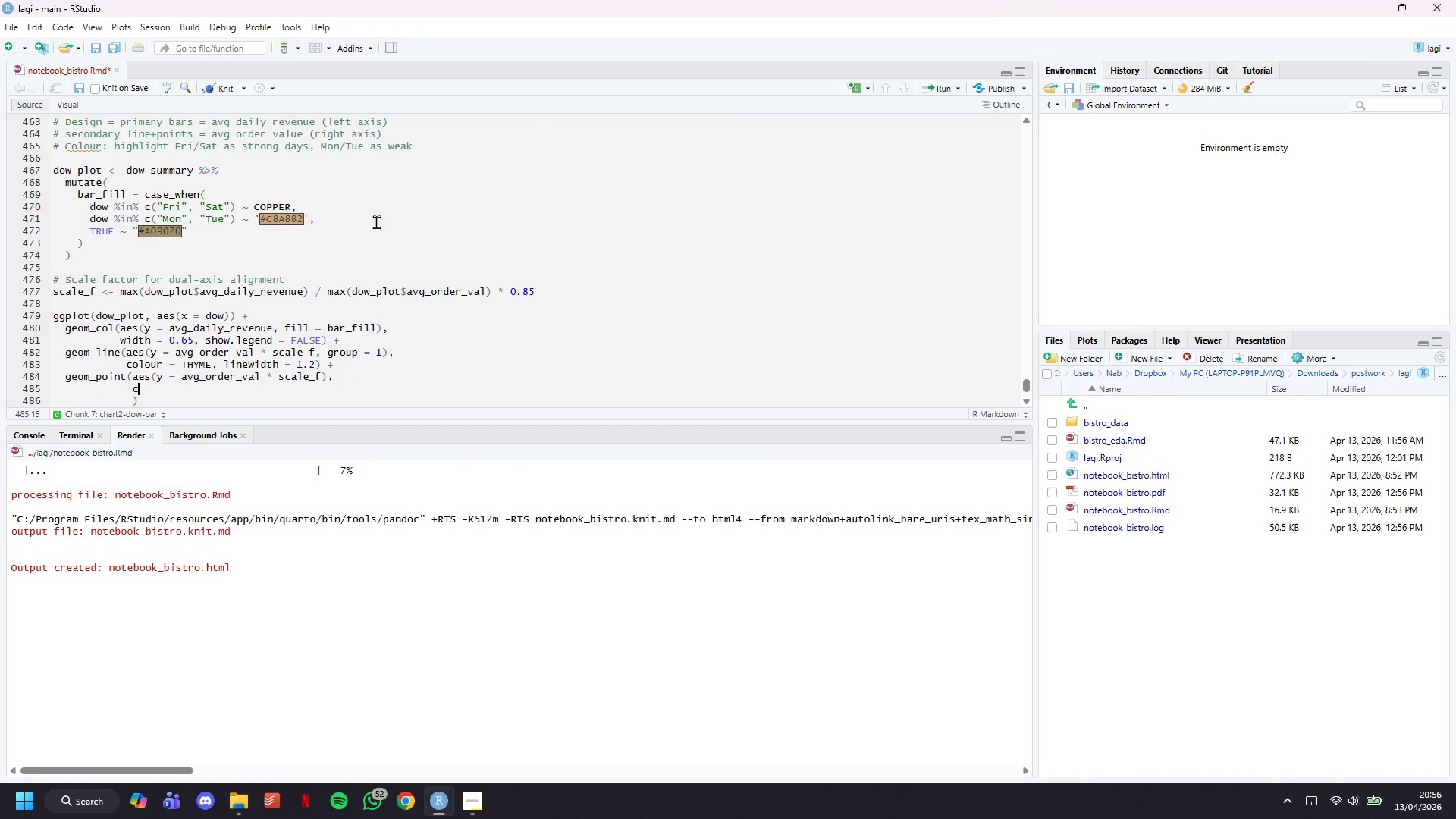 
type(colour = THYME, size = 3, )
key(Backspace)
key(Backspace)
type(.5, fill = "white)
 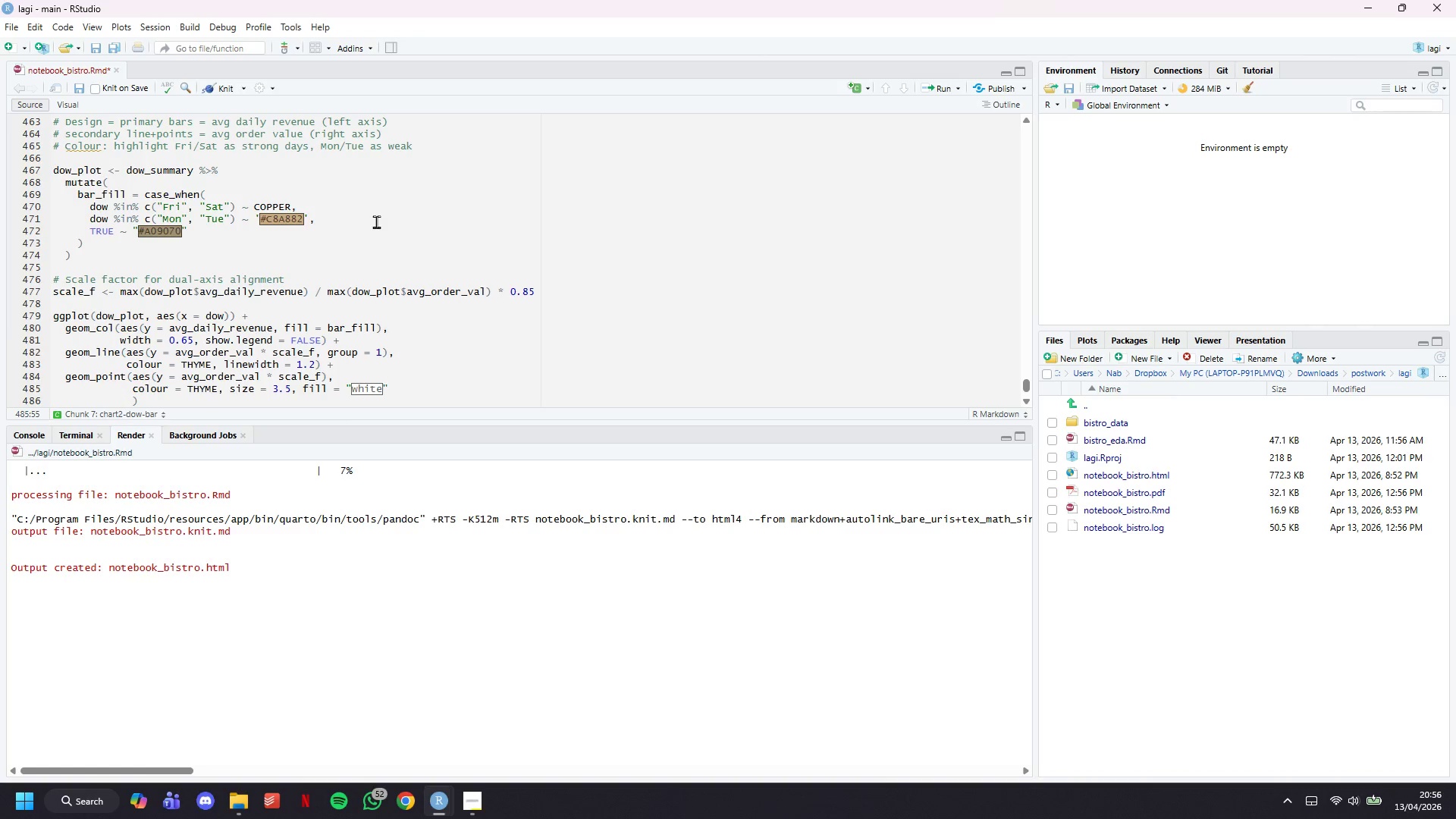 
key(ArrowRight)
 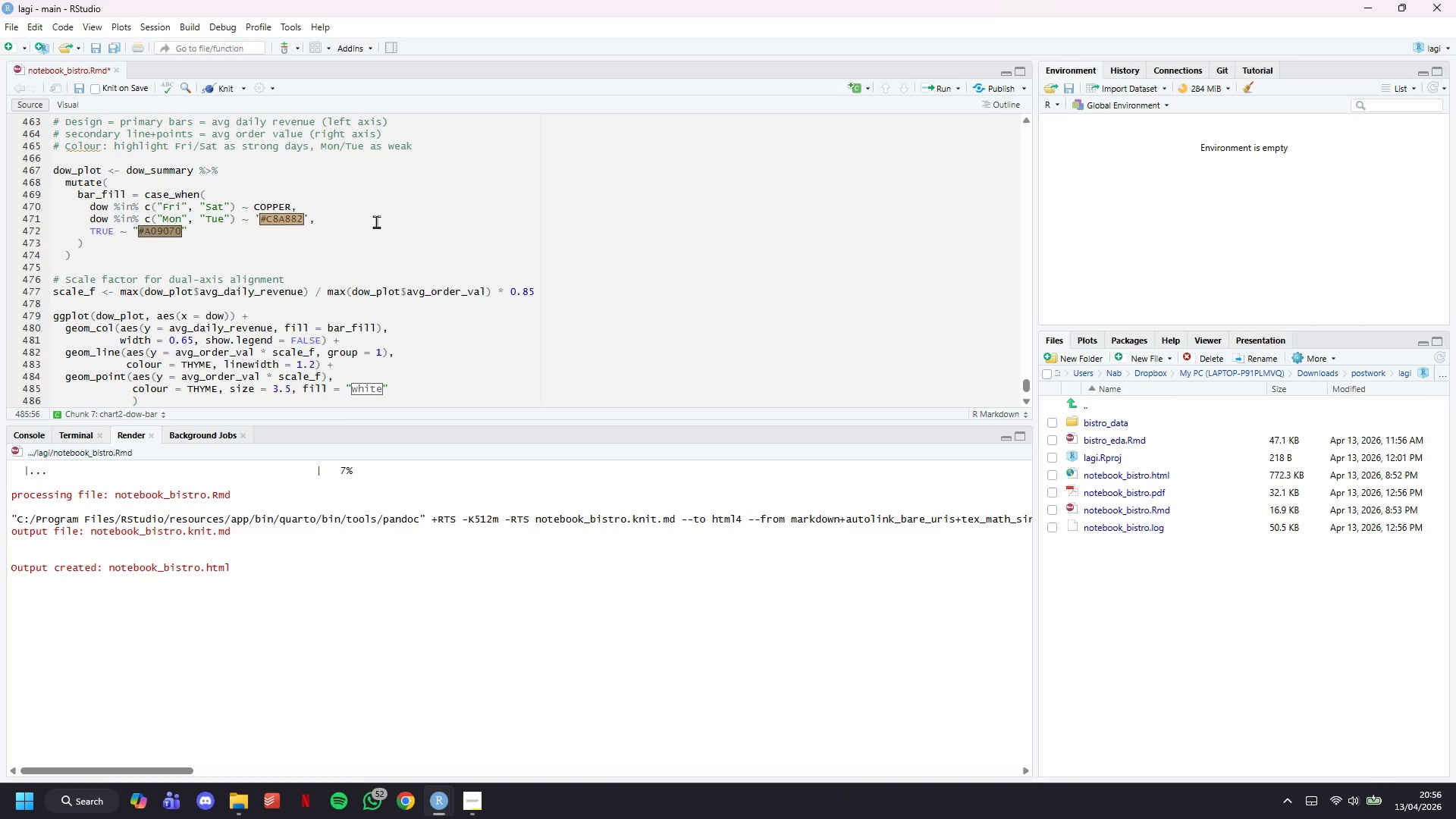 
key(Comma)
 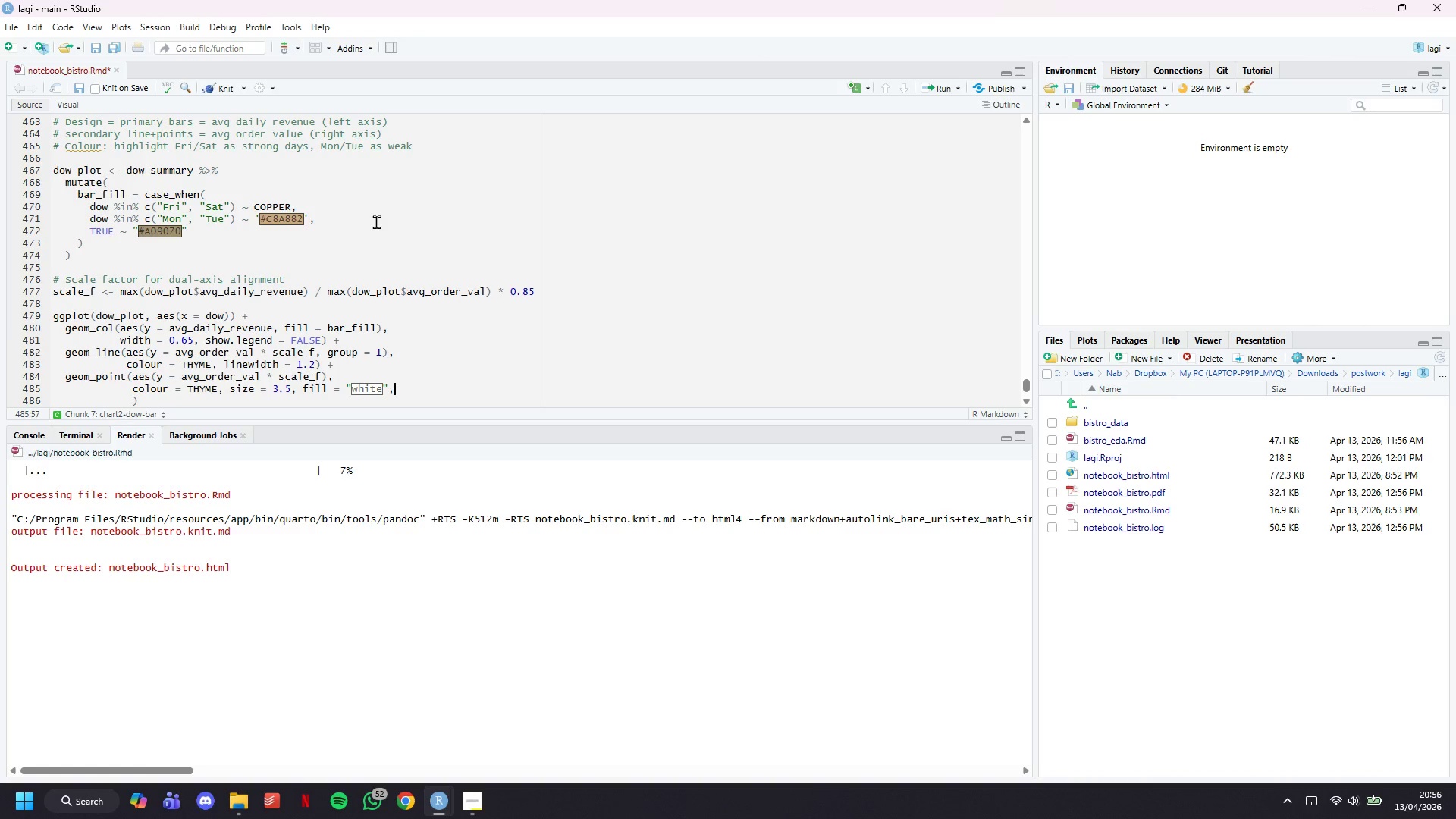 
key(Enter)
 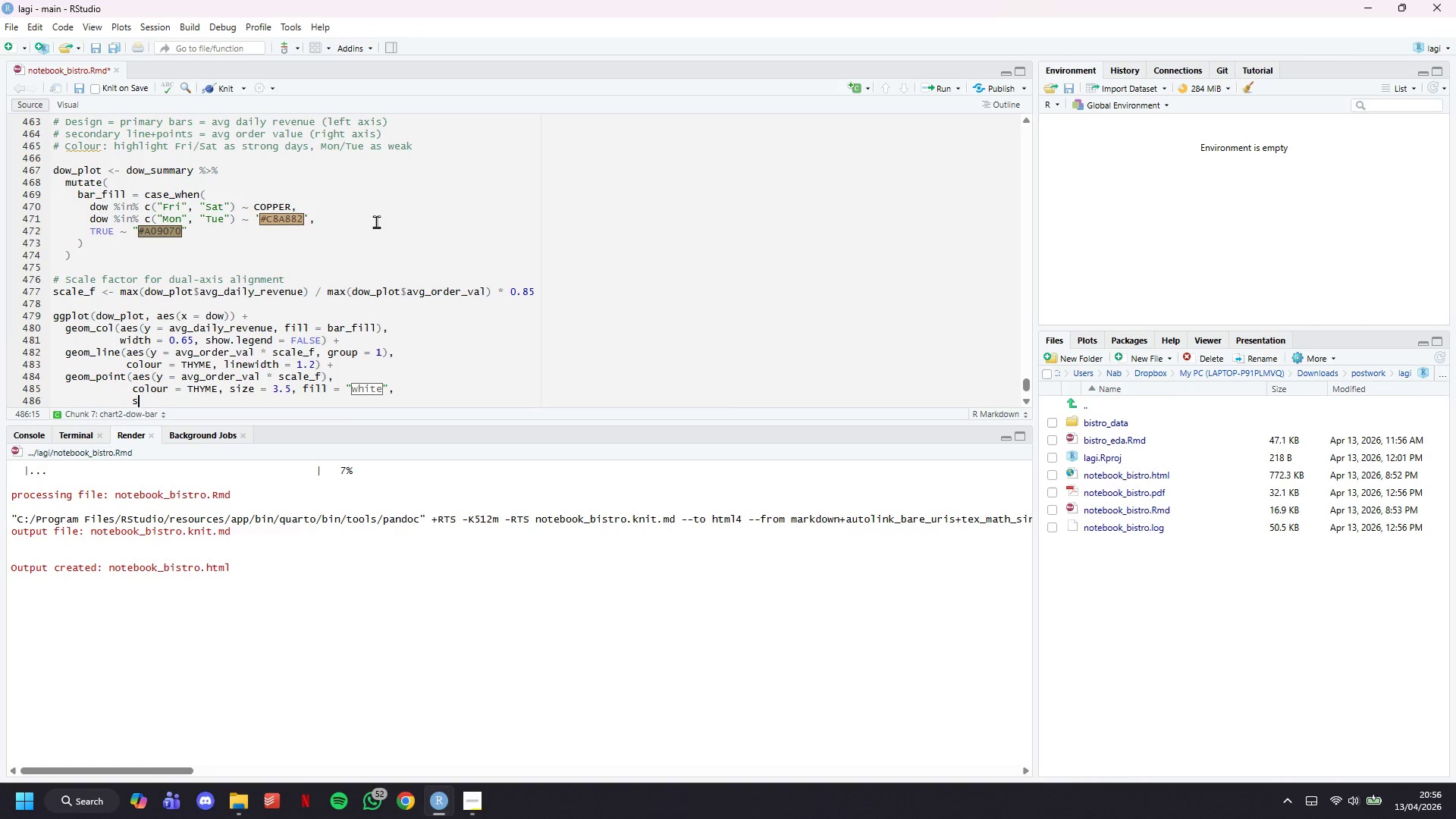 
type(sha[e)
key(Backspace)
key(Backspace)
type(pe = 21, stroke = 1.5)
 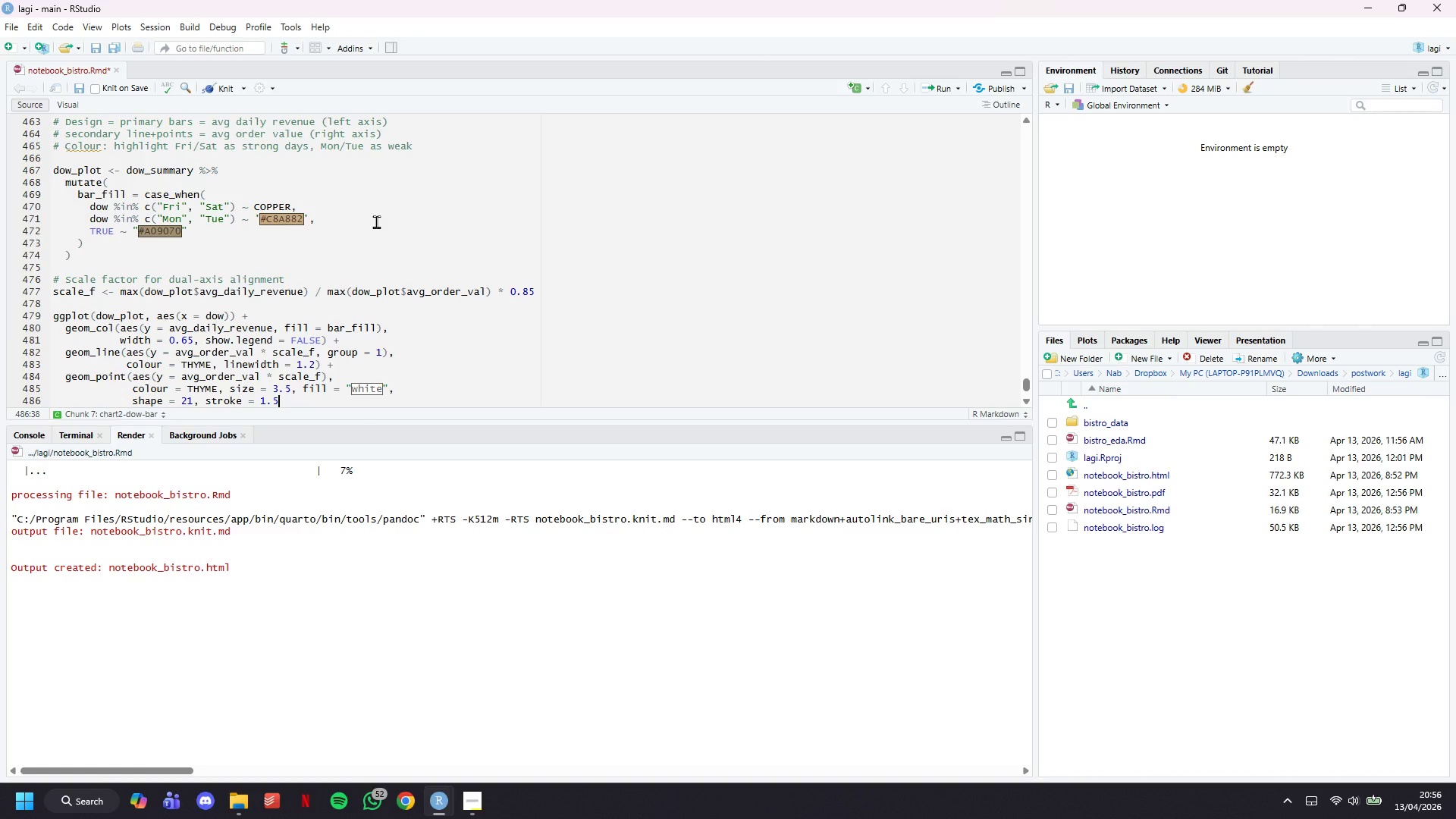 
key(ArrowRight)
 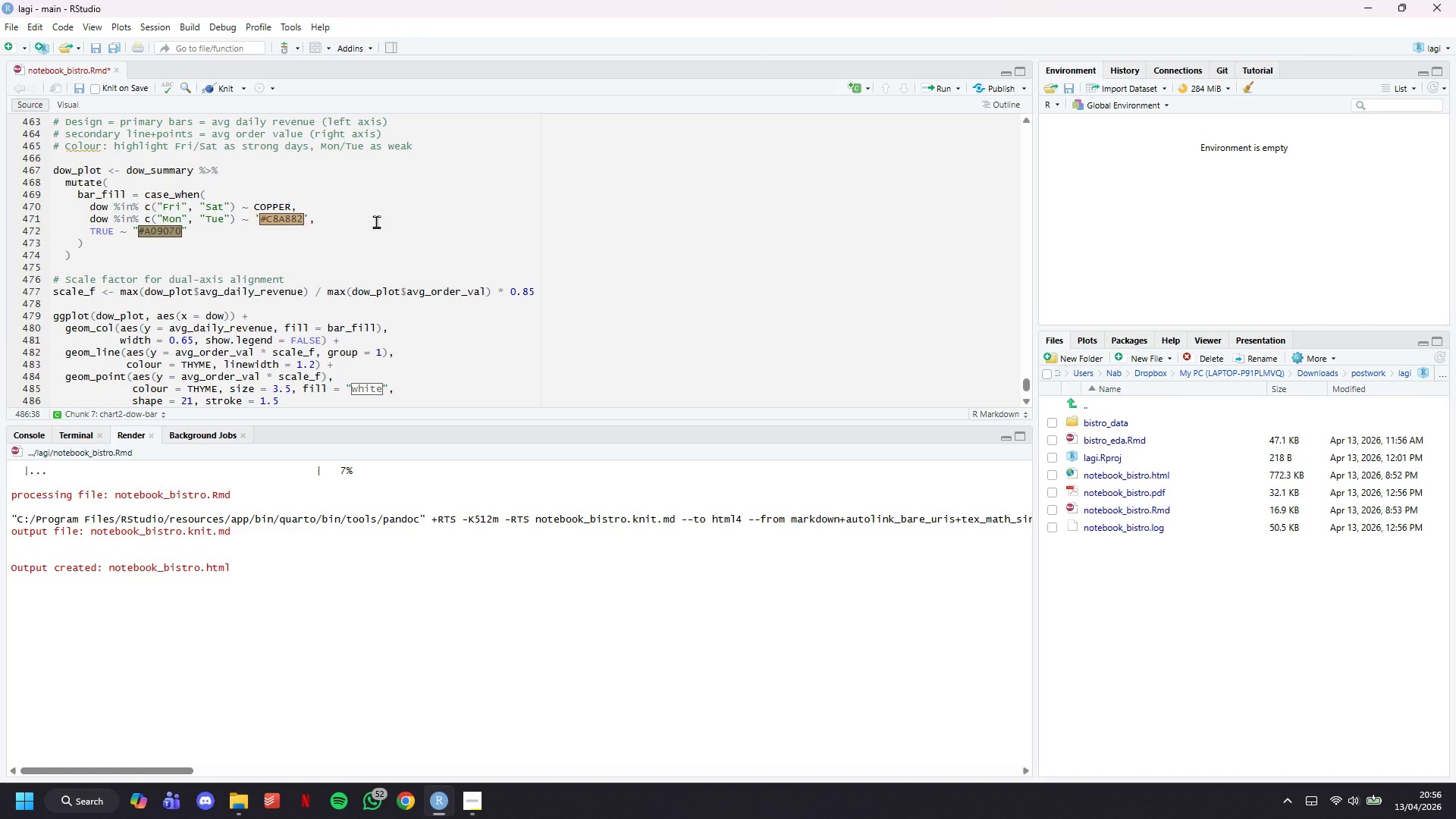 
key(ArrowDown)
 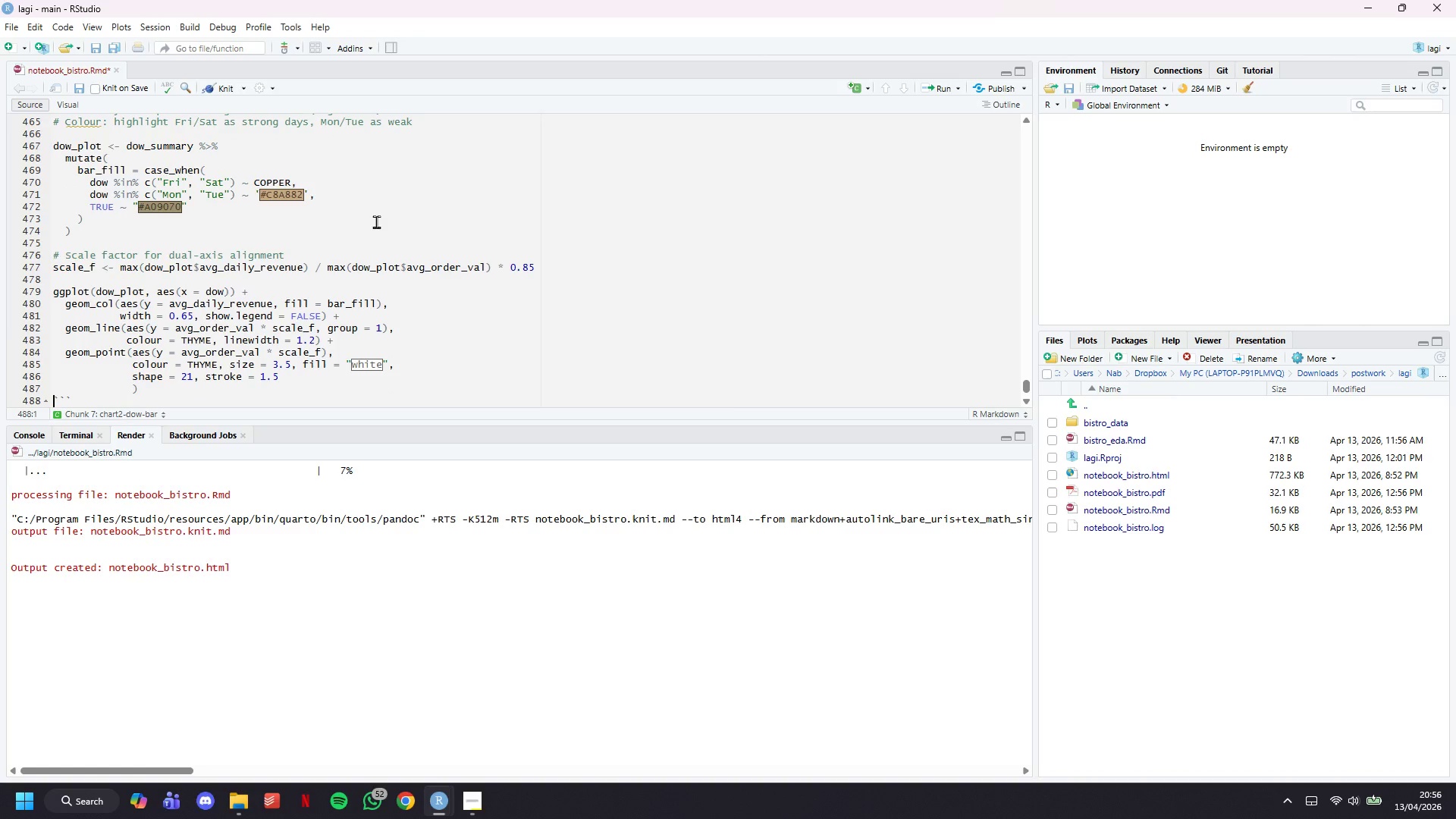 
key(ArrowLeft)
 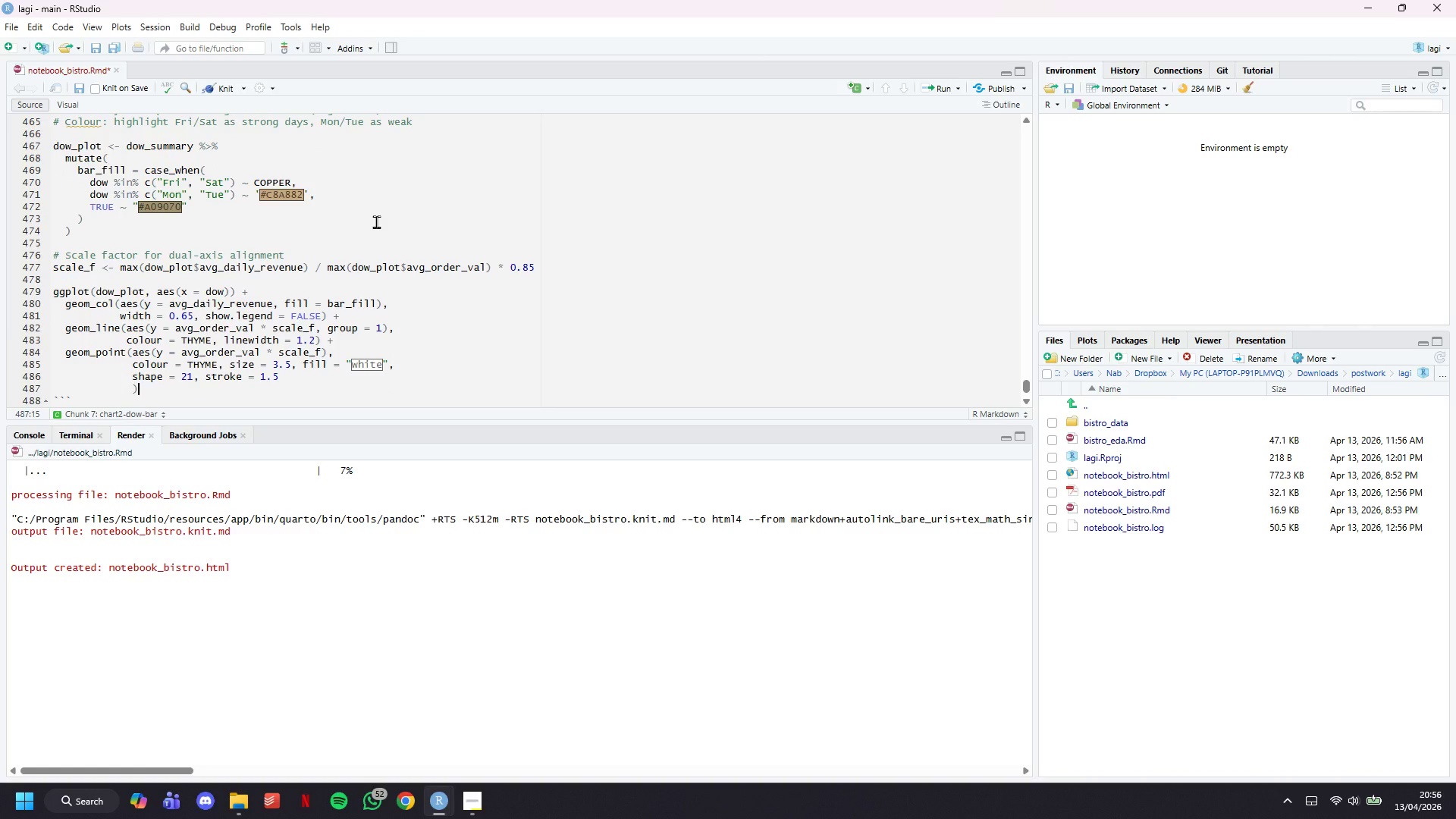 
key(ArrowUp)
 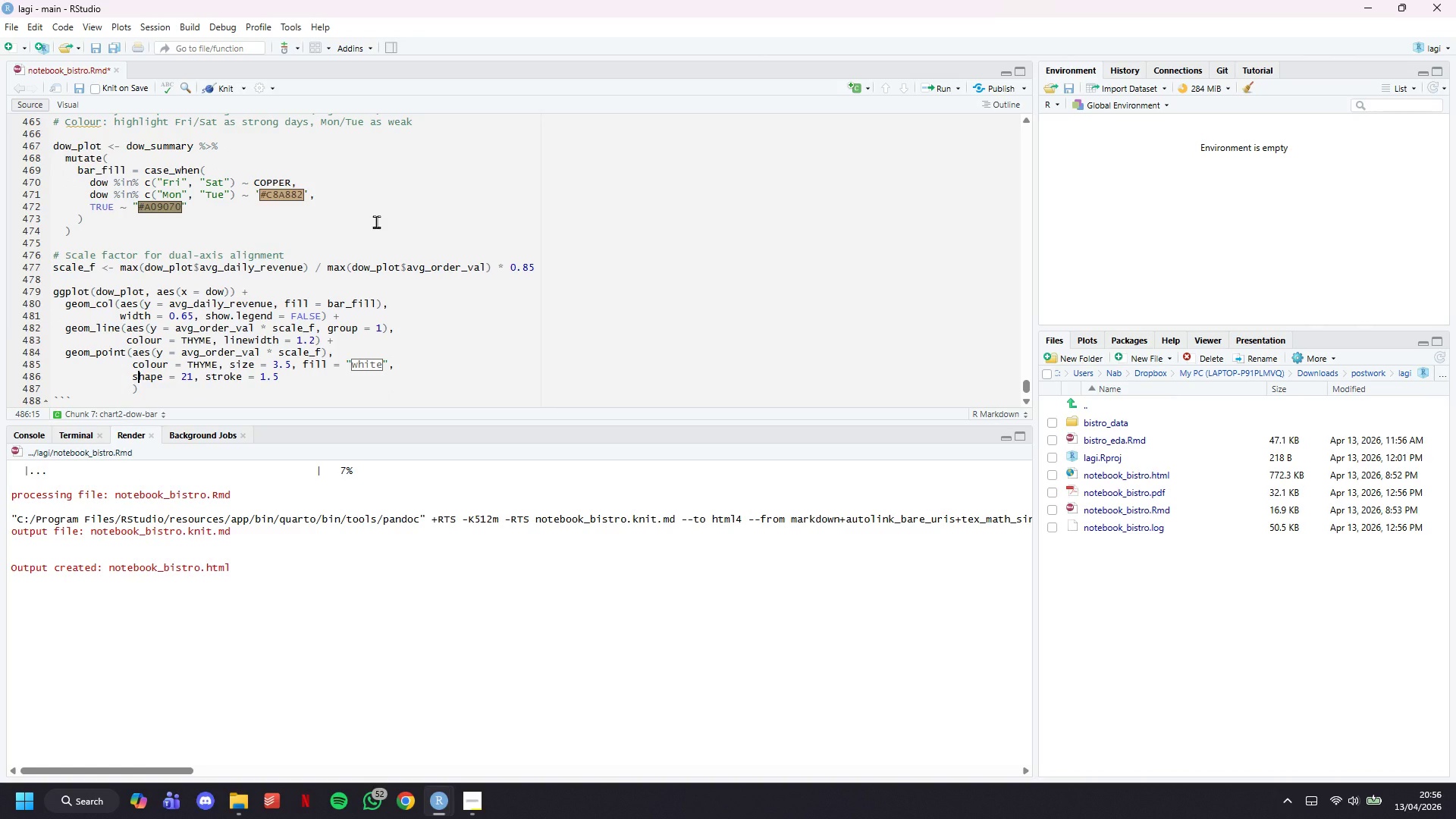 
key(ArrowDown)
 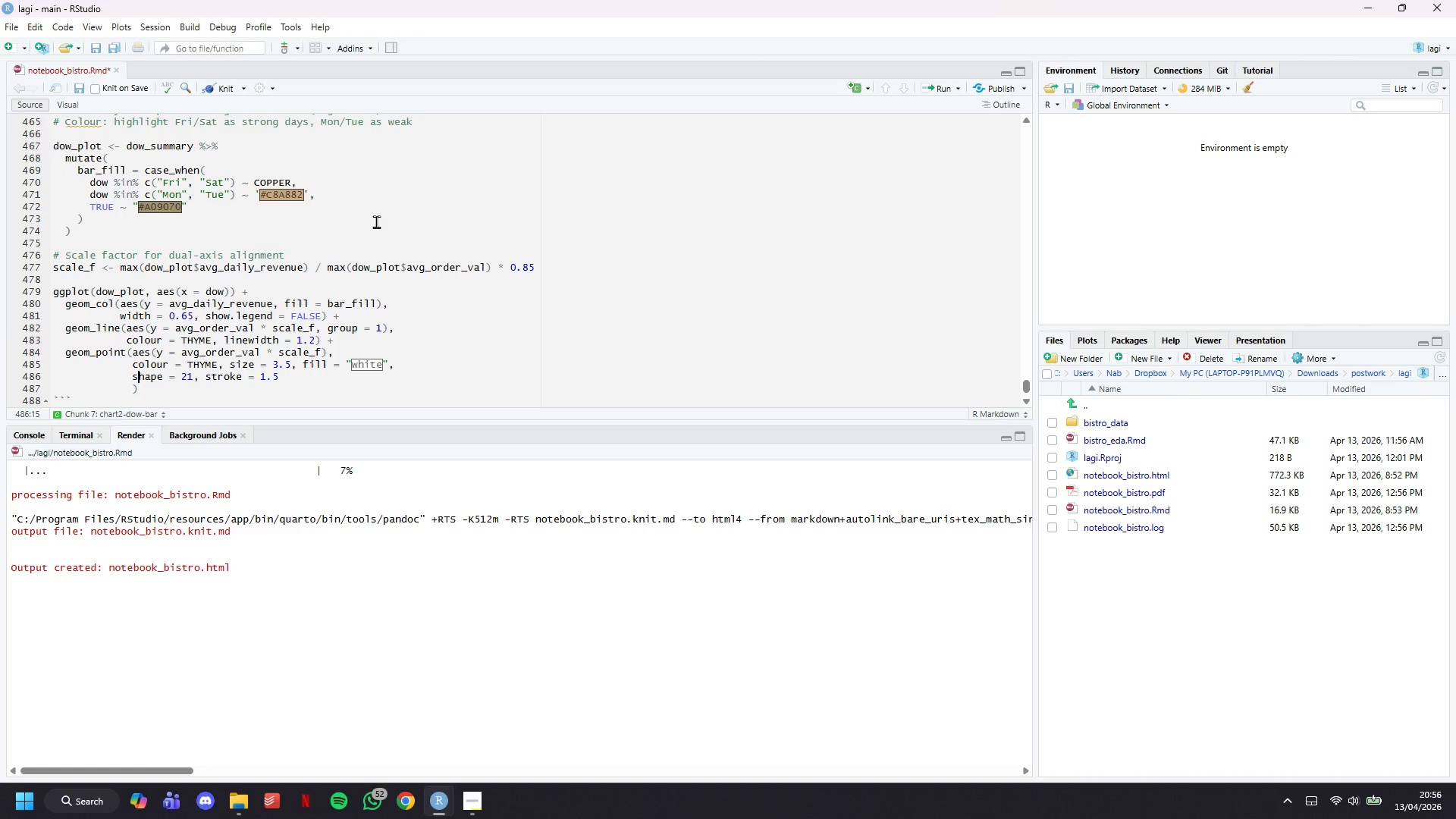 
key(ArrowLeft)
 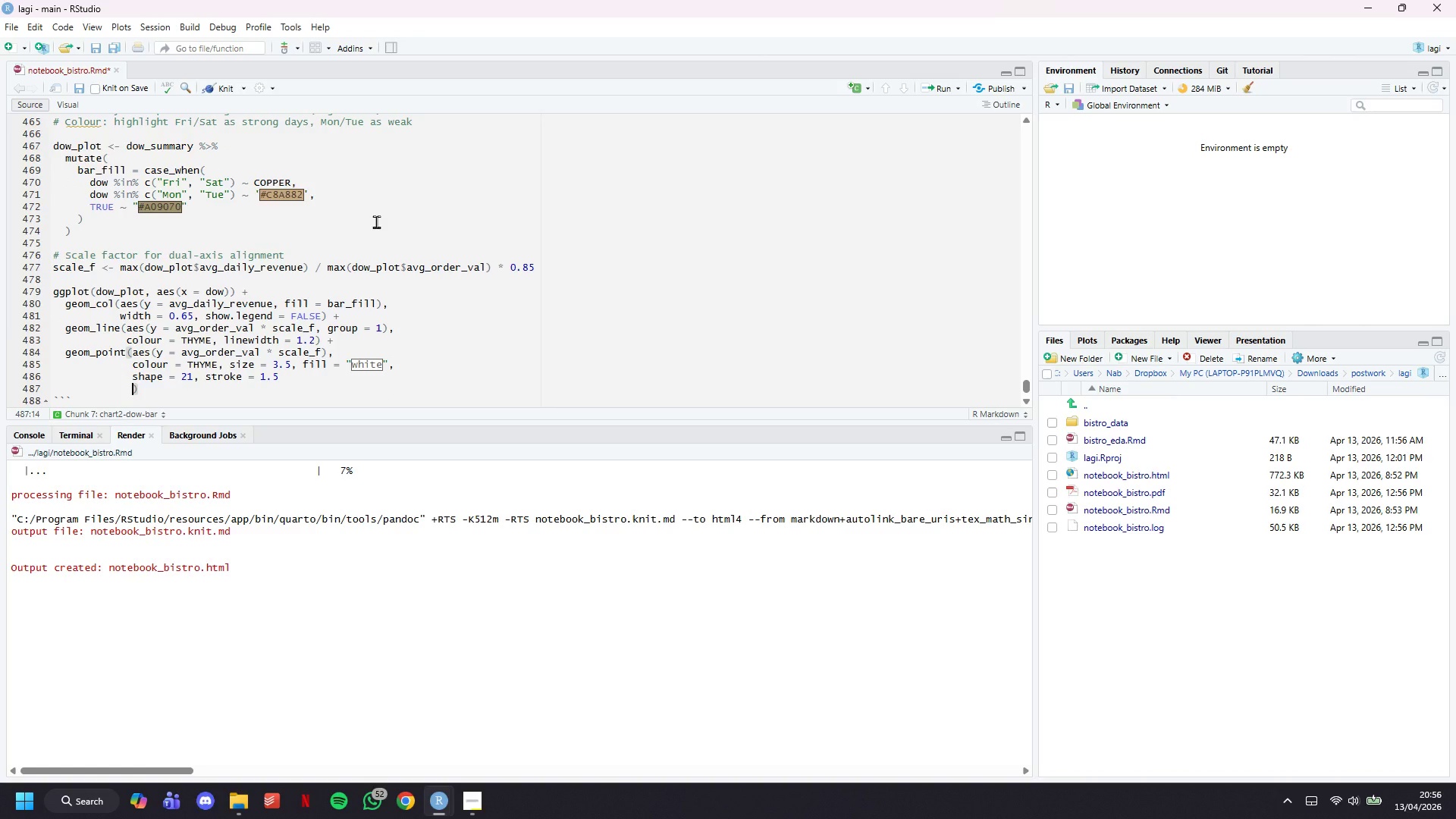 
key(Backspace)
 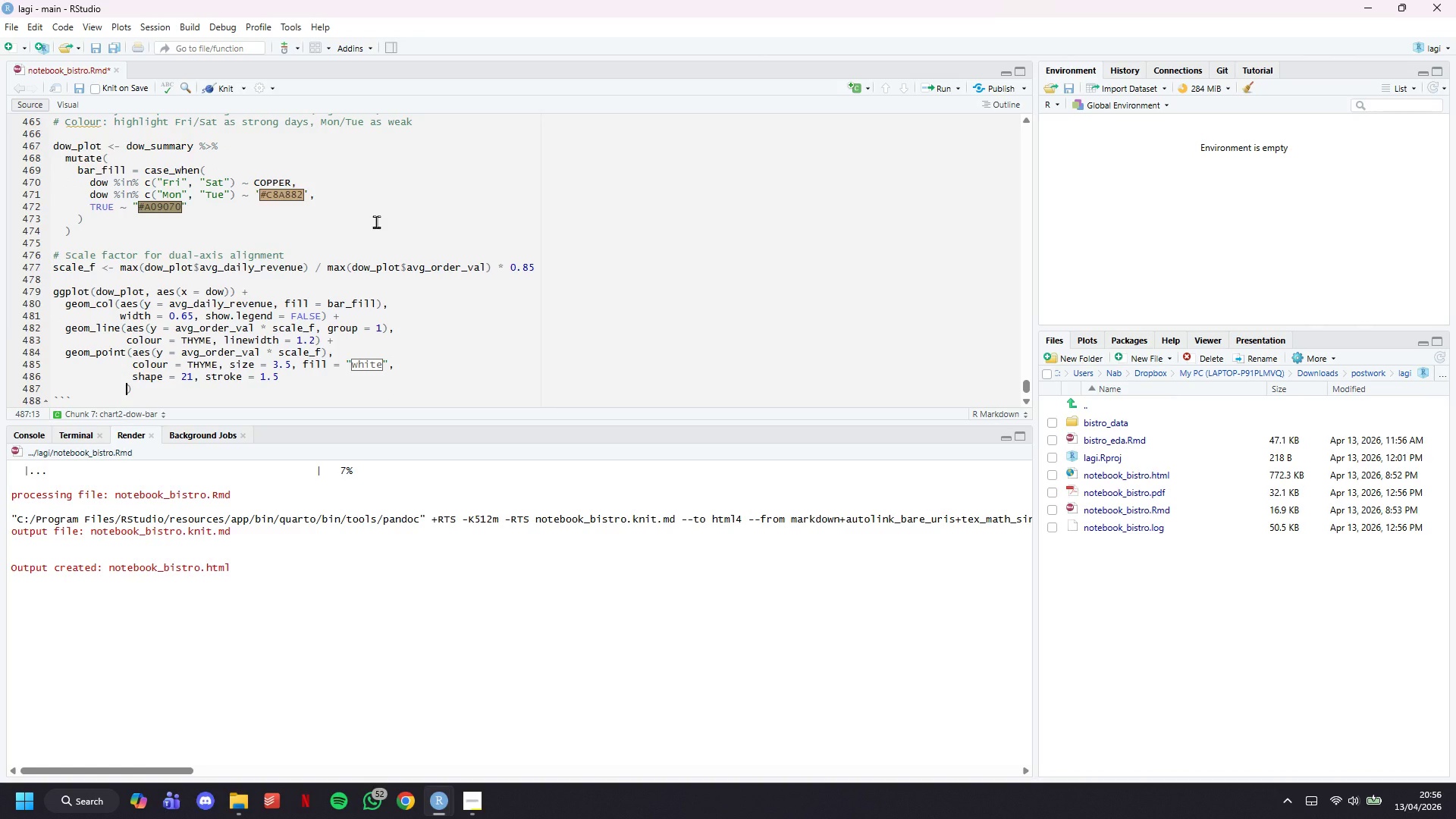 
key(Backspace)
 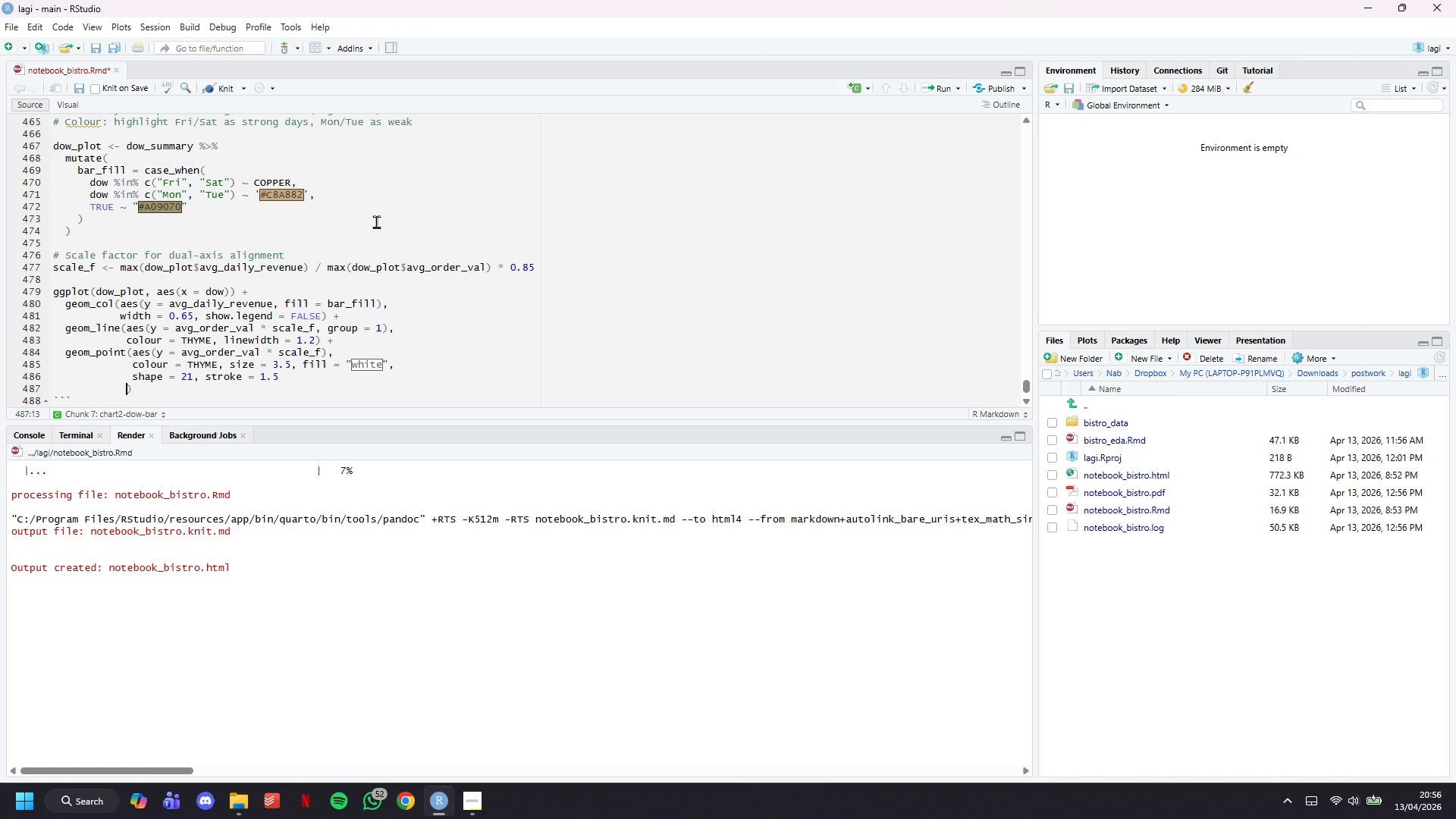 
key(Backspace)
 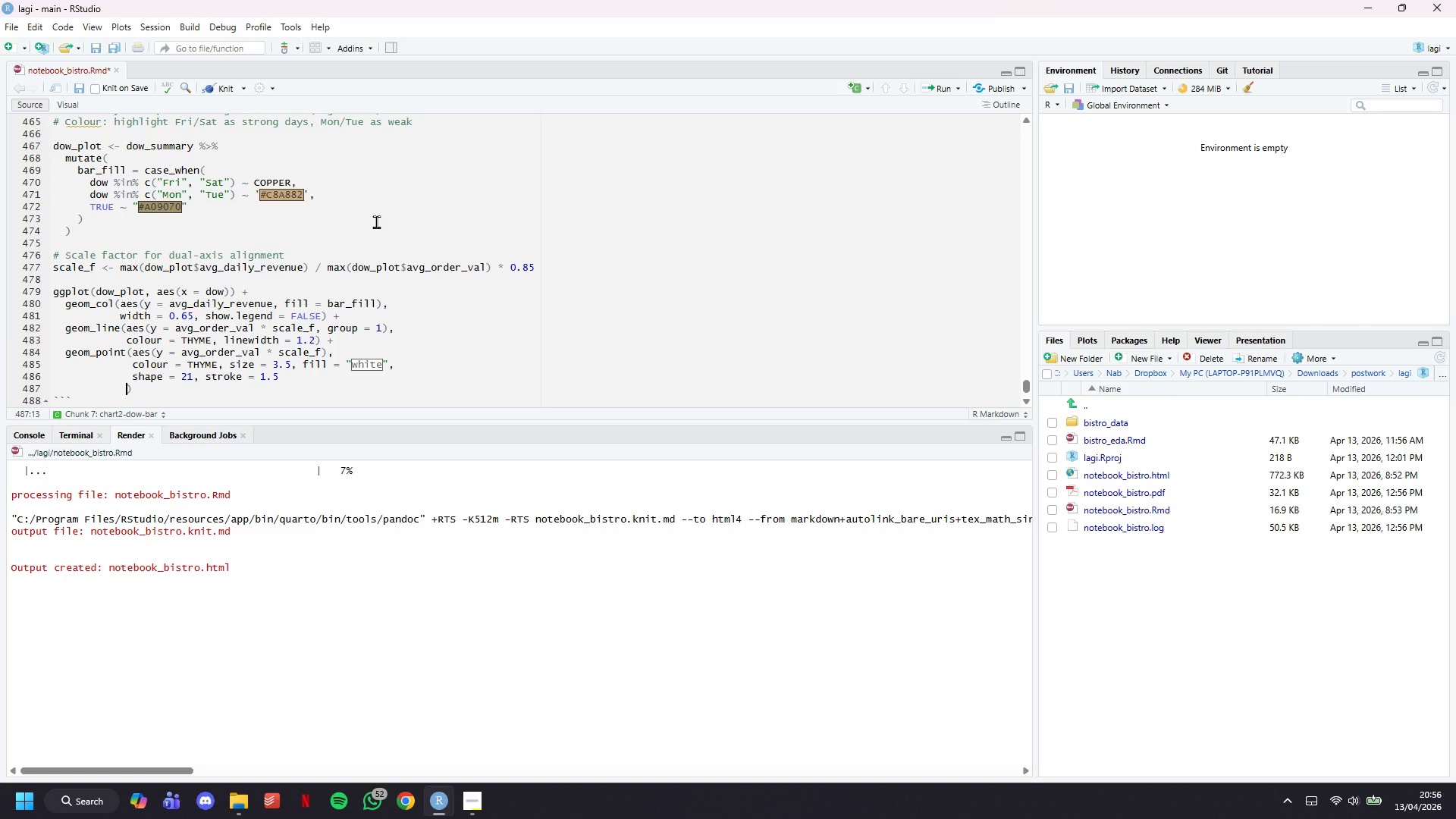 
key(Backspace)
 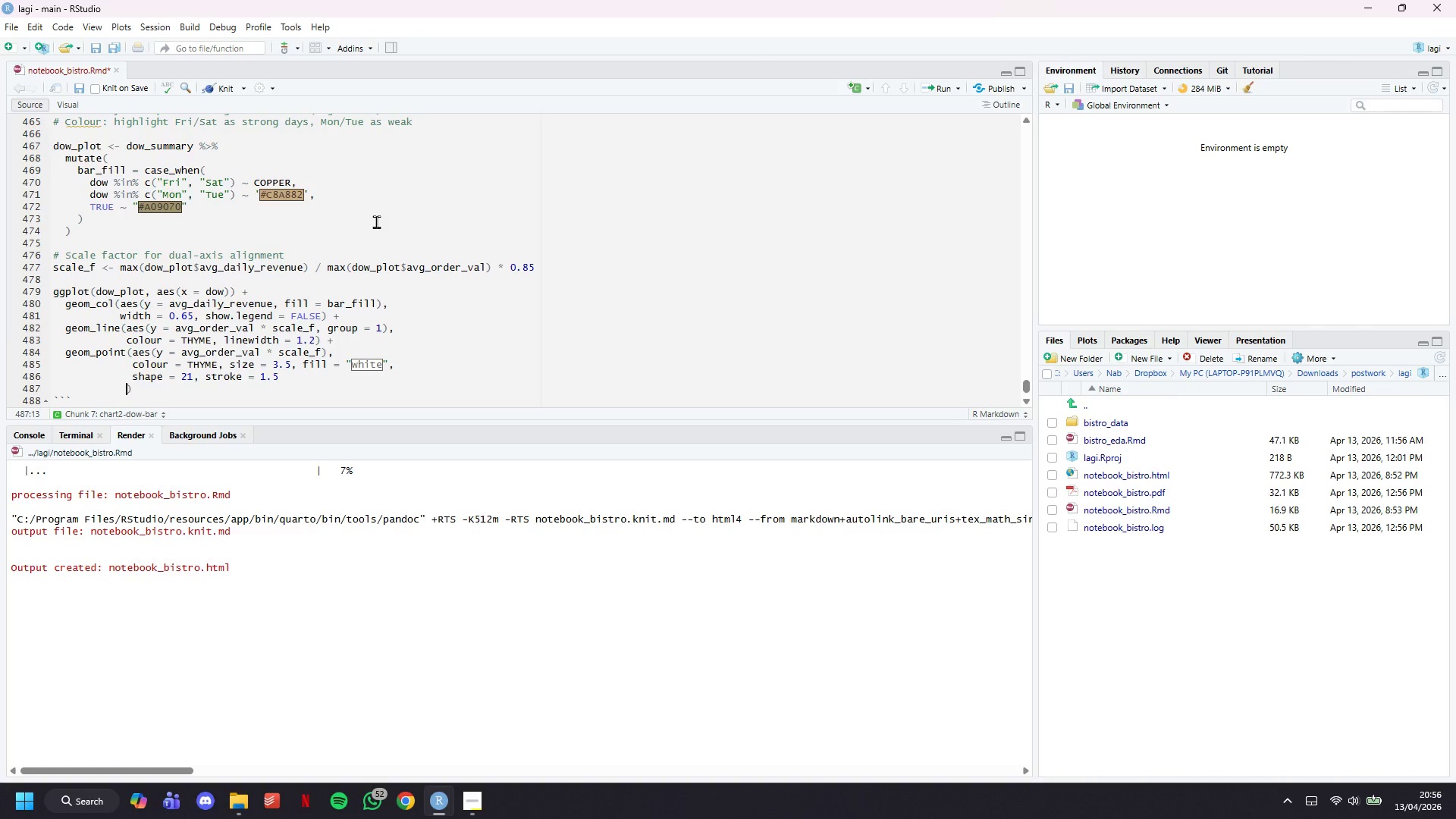 
key(Backspace)
 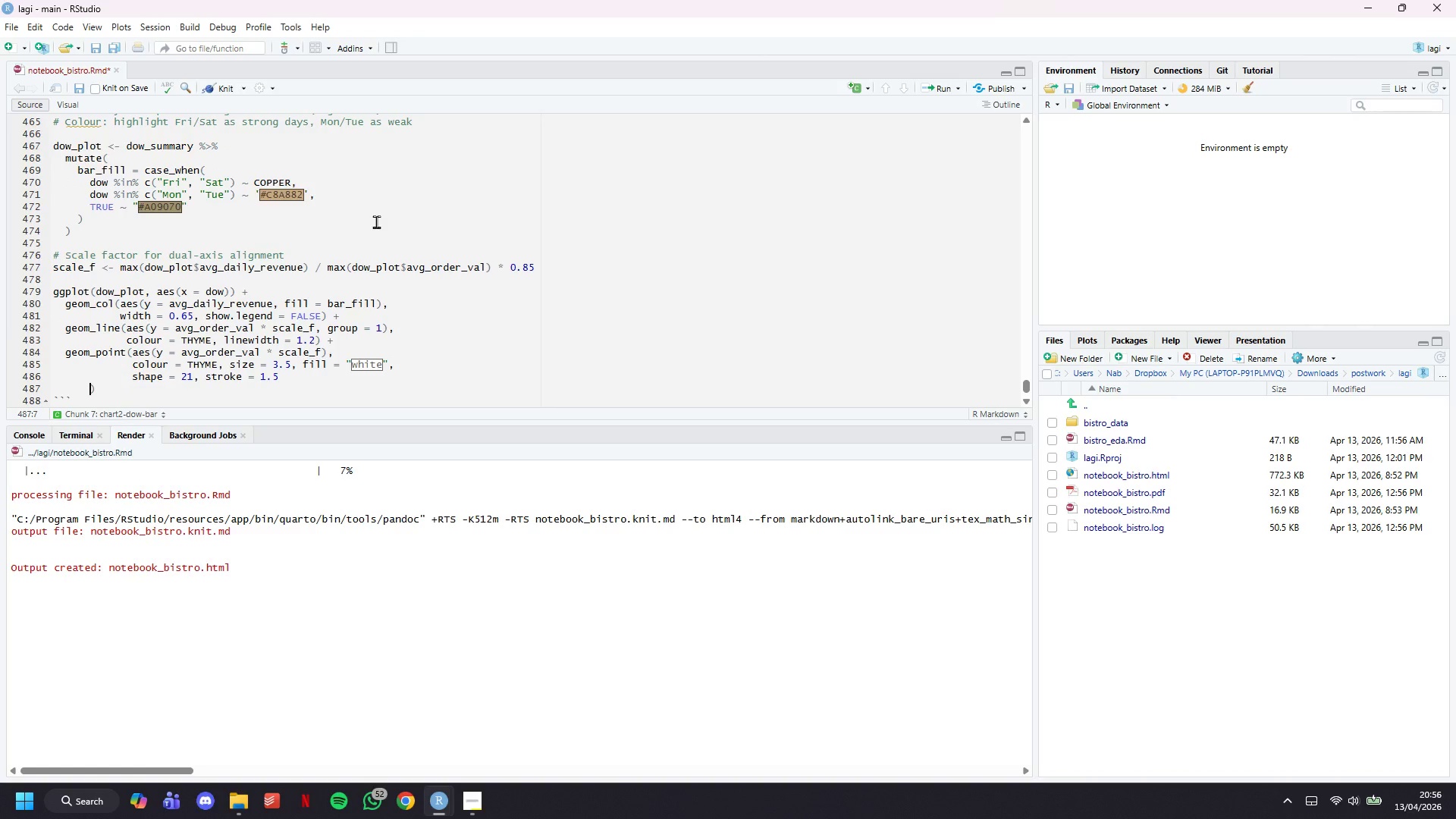 
key(Backspace)
 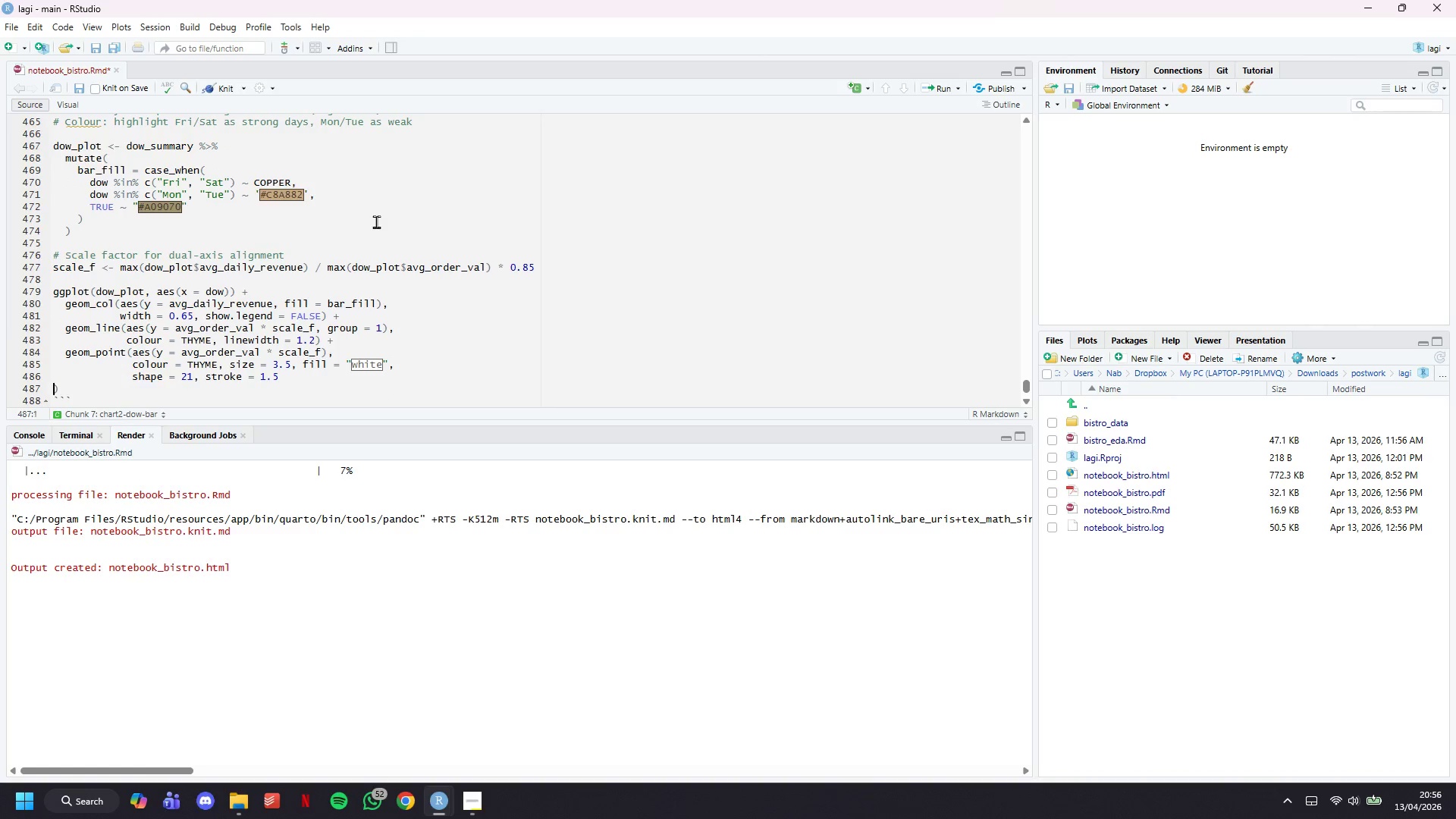 
key(Backspace)
 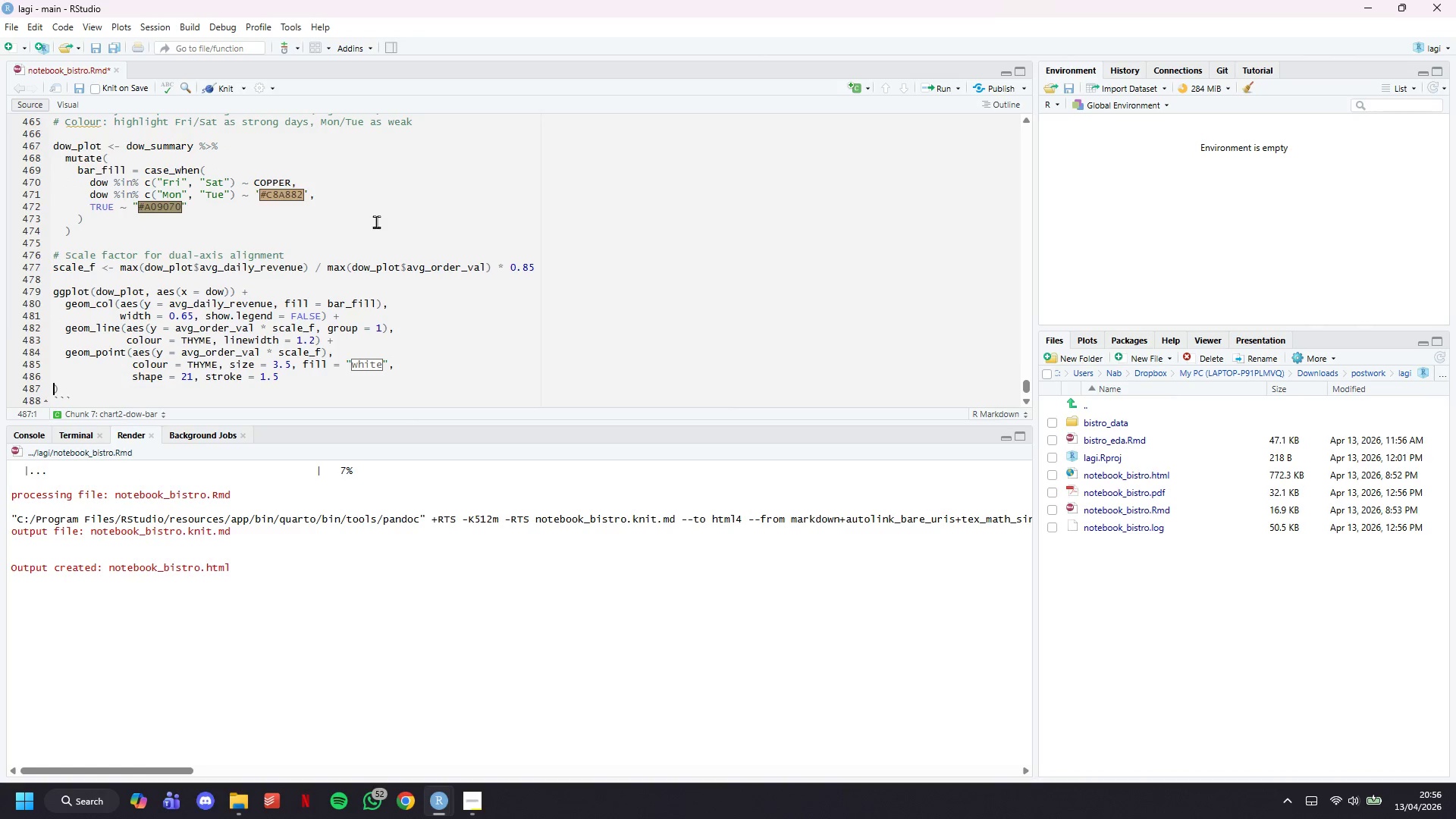 
key(Backspace)
 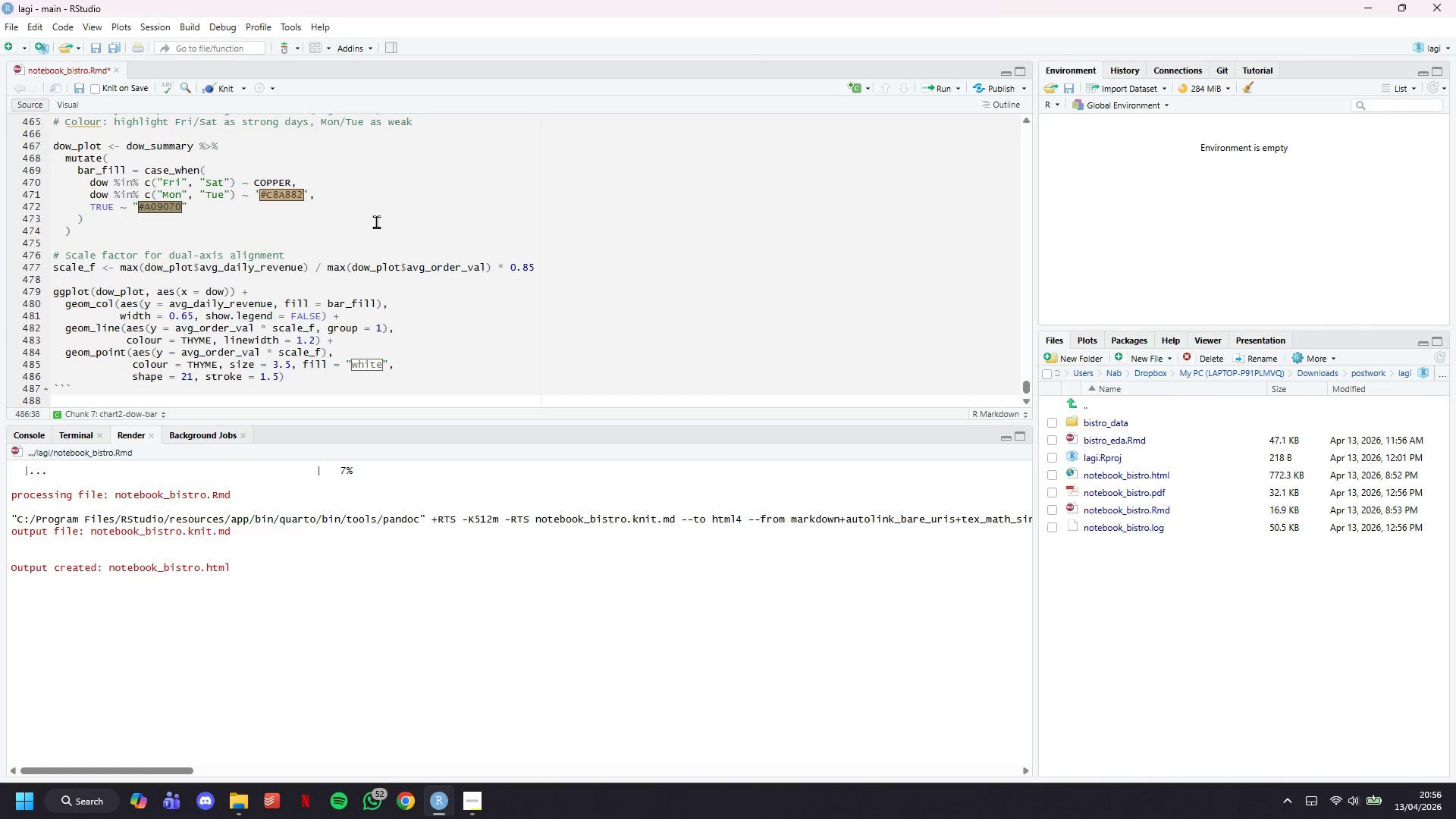 
key(ArrowRight)
 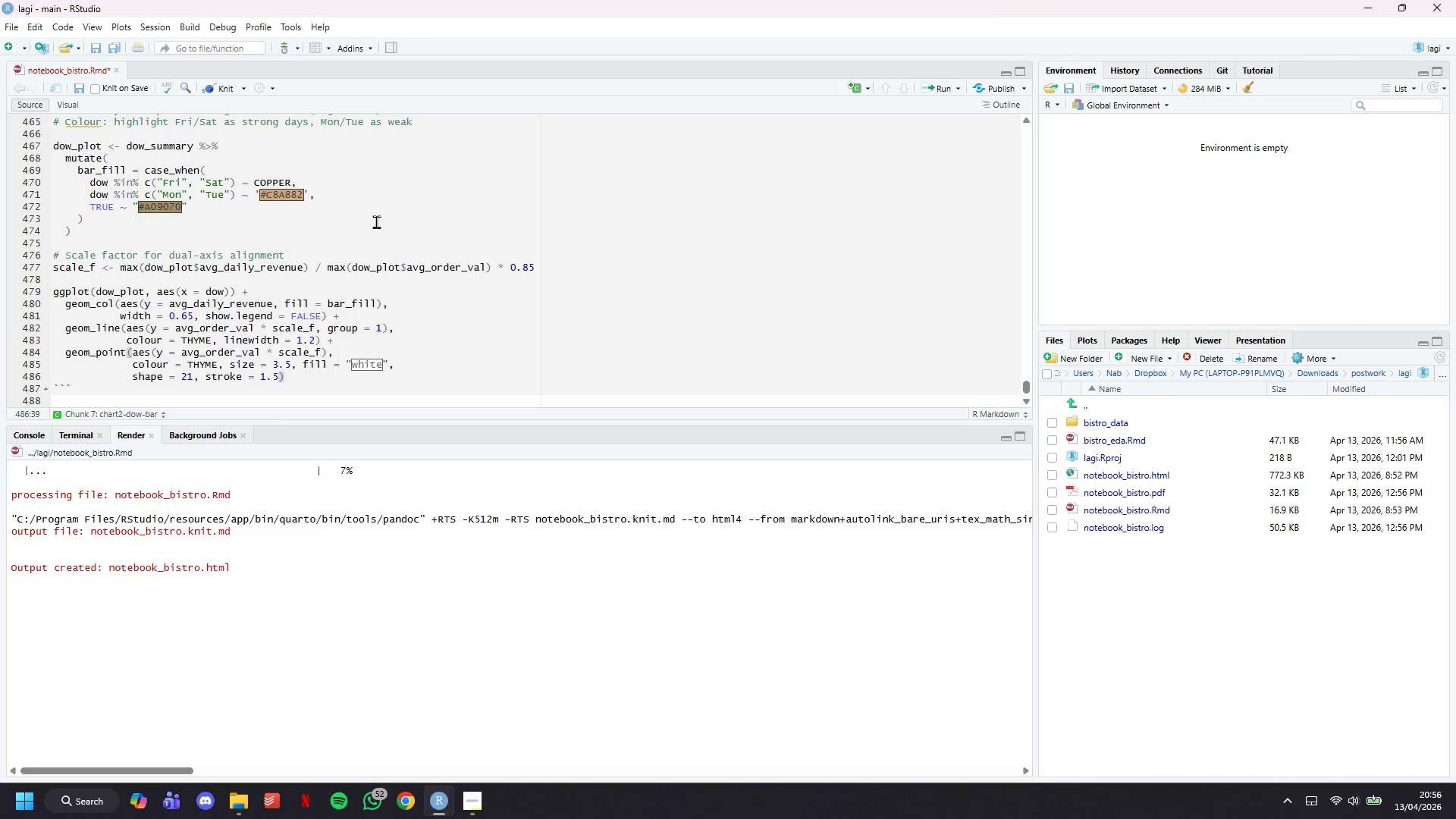 
wait(9.92)
 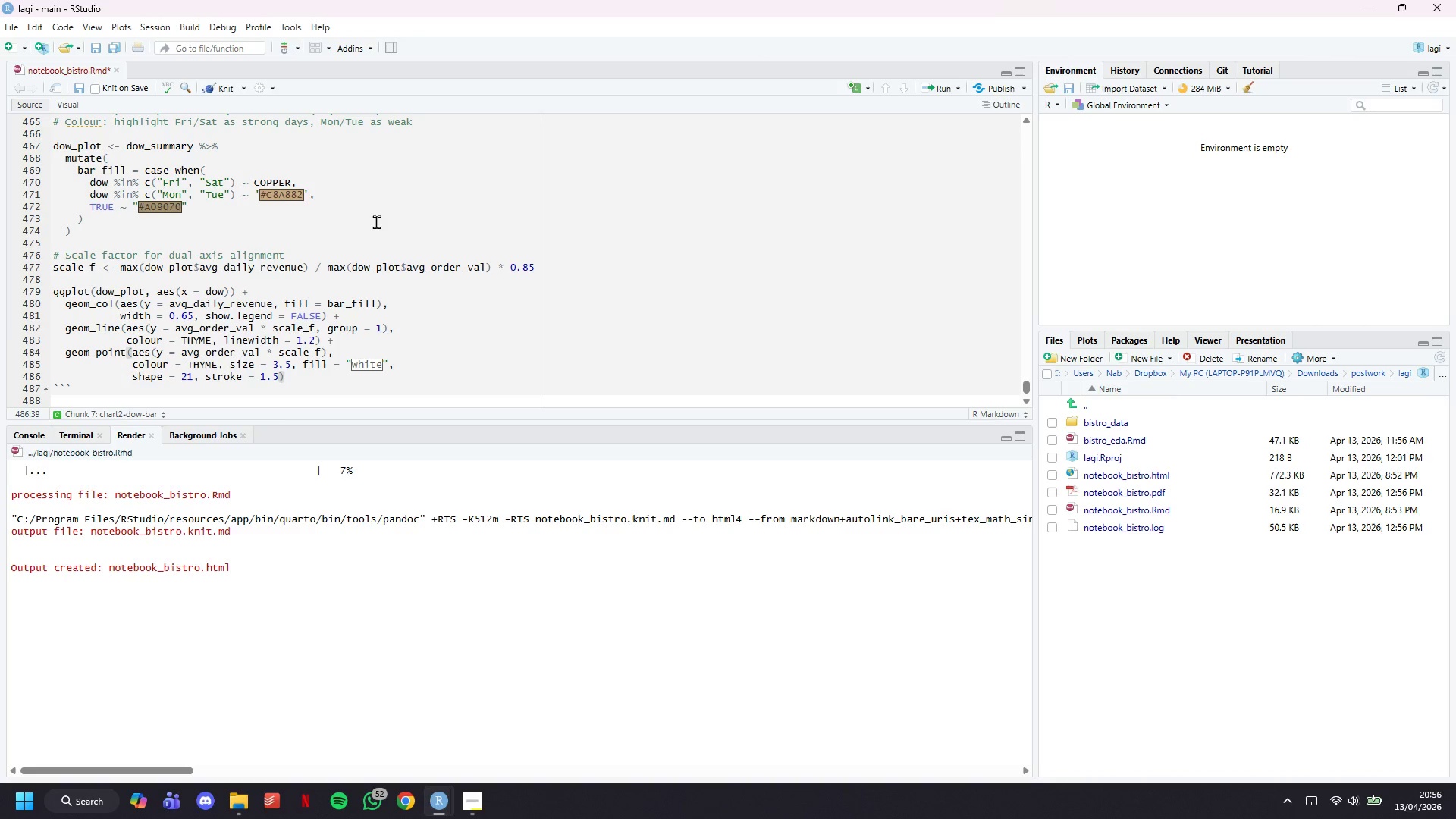 
key(Space)
 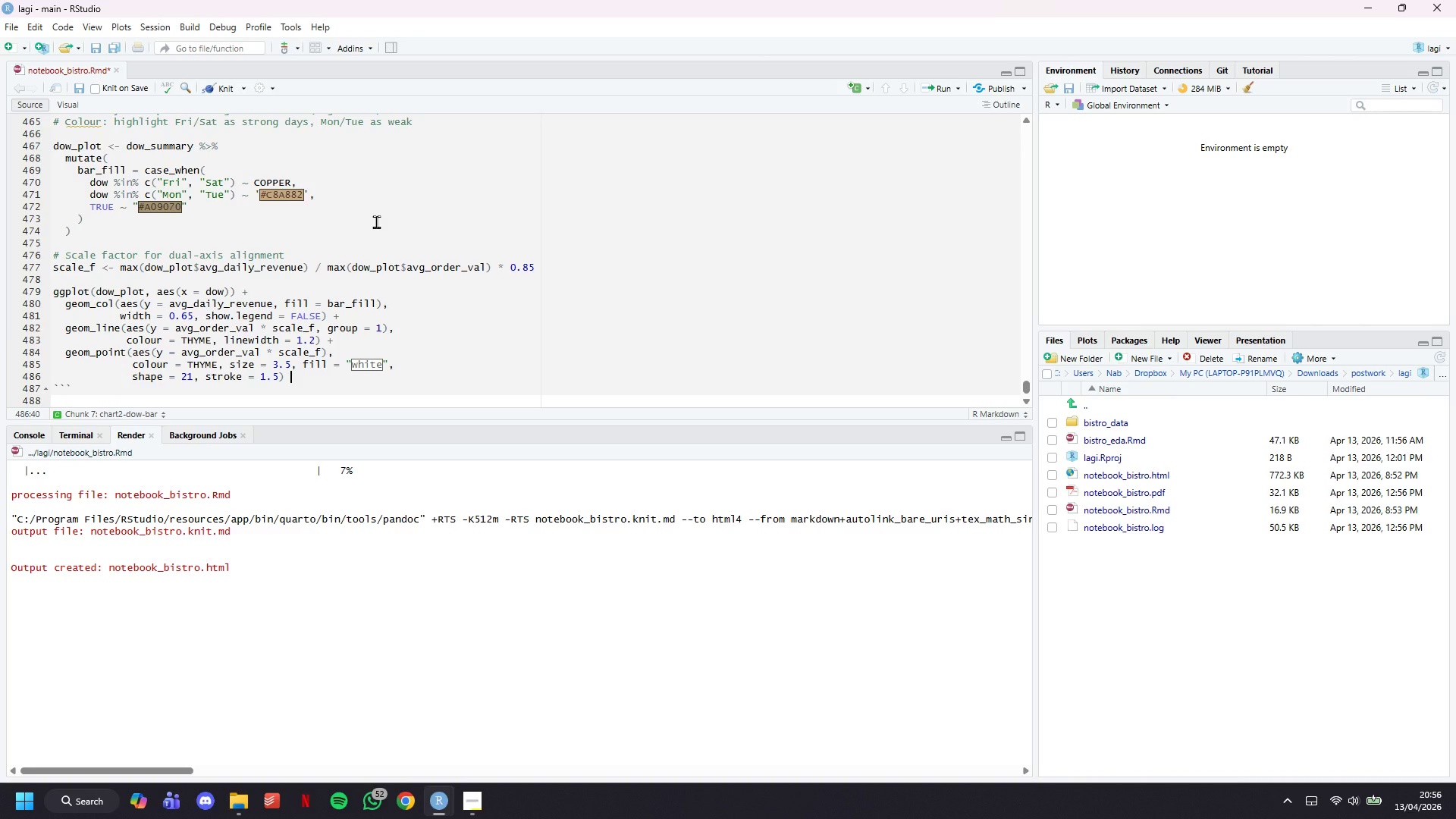 
key(Control+S)
 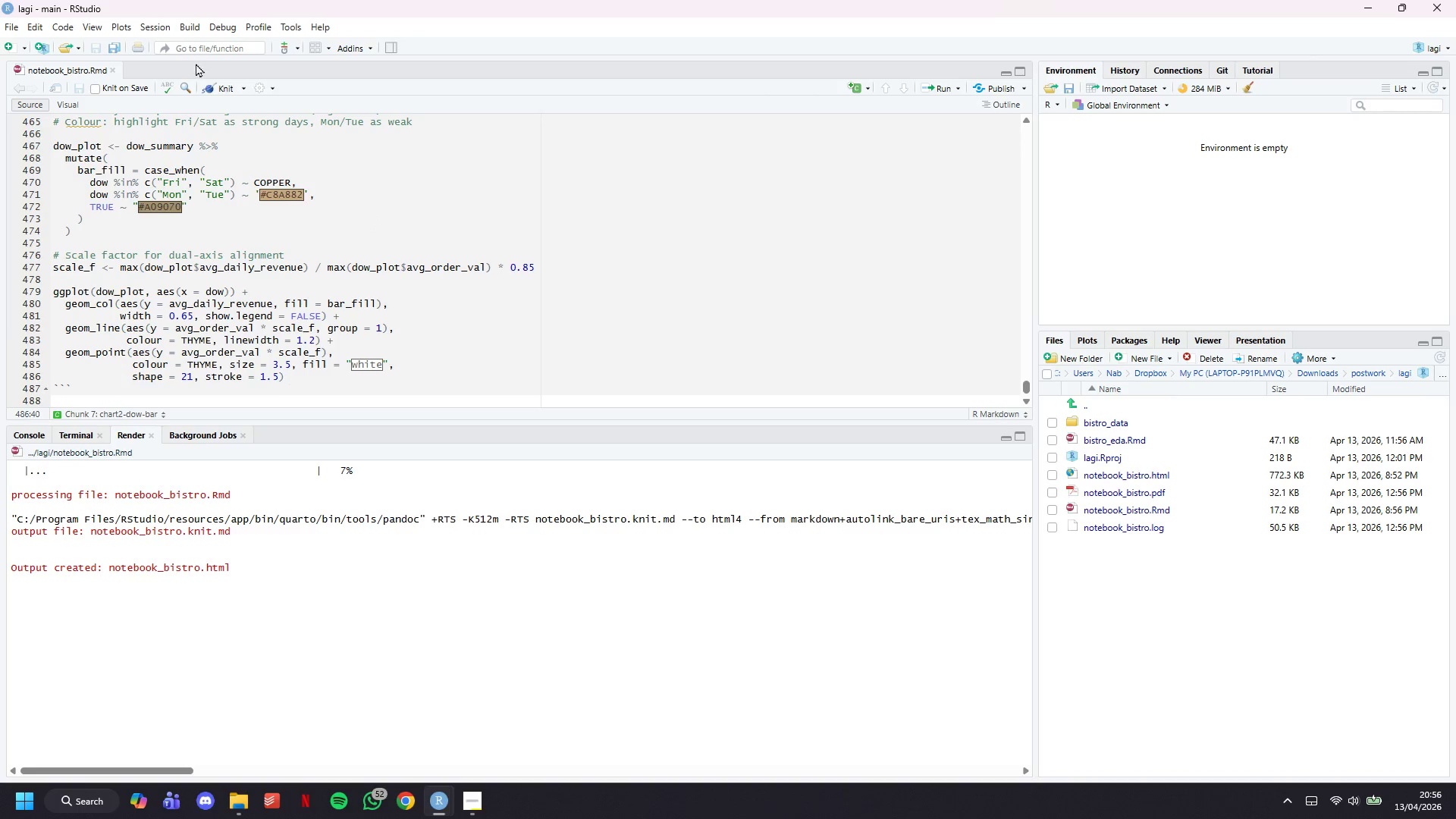 
left_click([218, 86])
 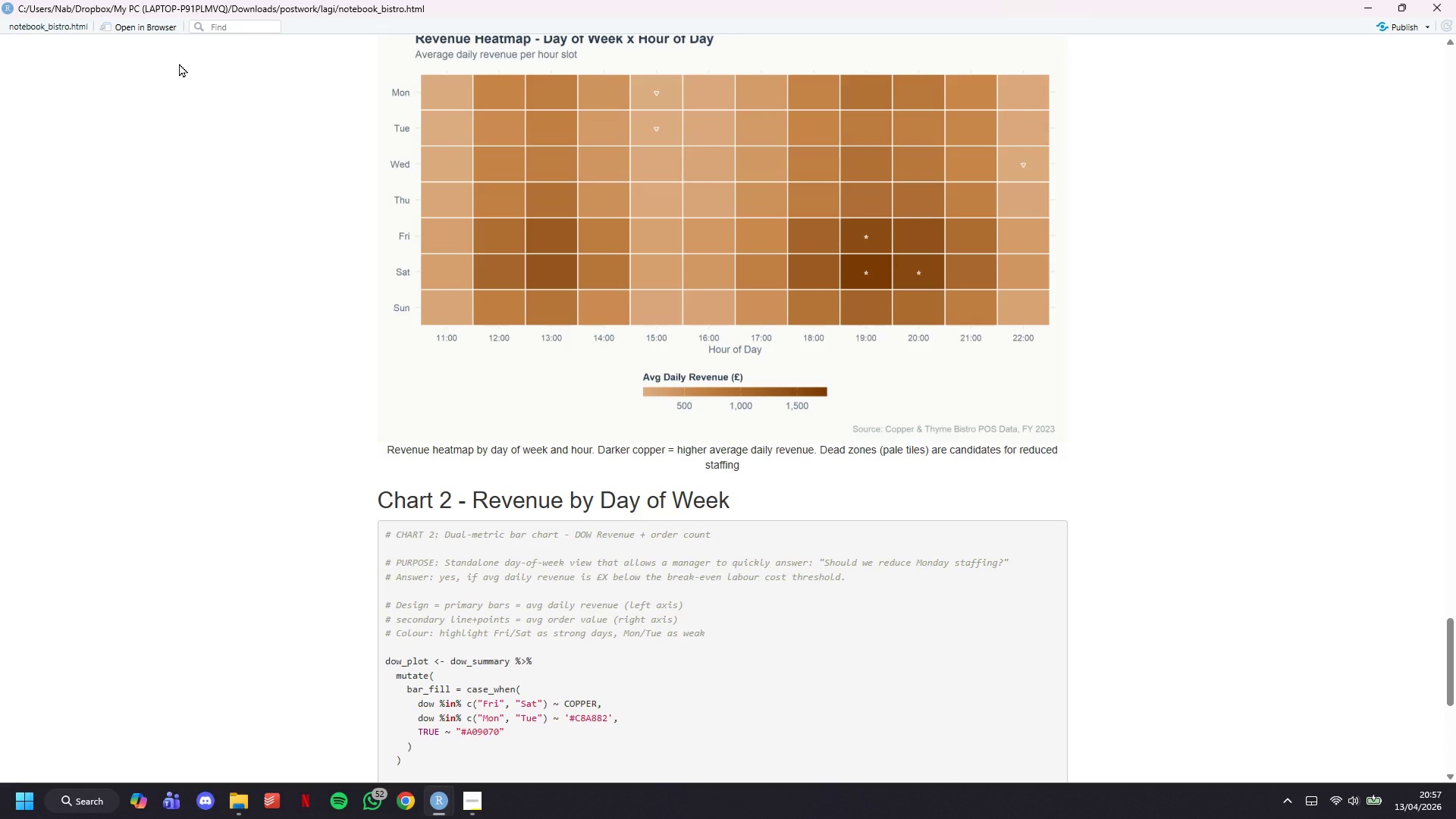 
wait(24.05)
 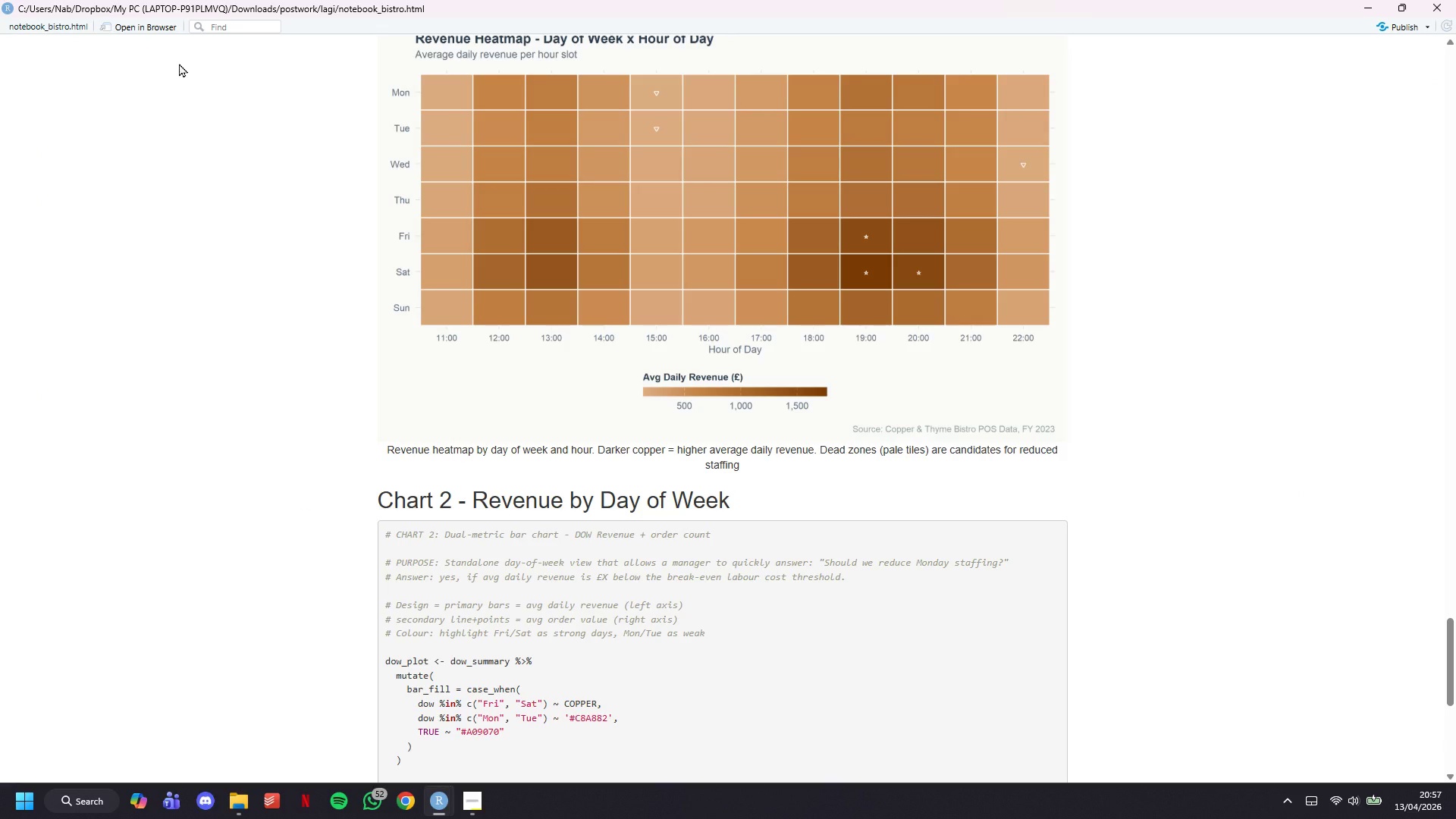 
scroll: coordinate [506, 165], scroll_direction: down, amount: 14.0
 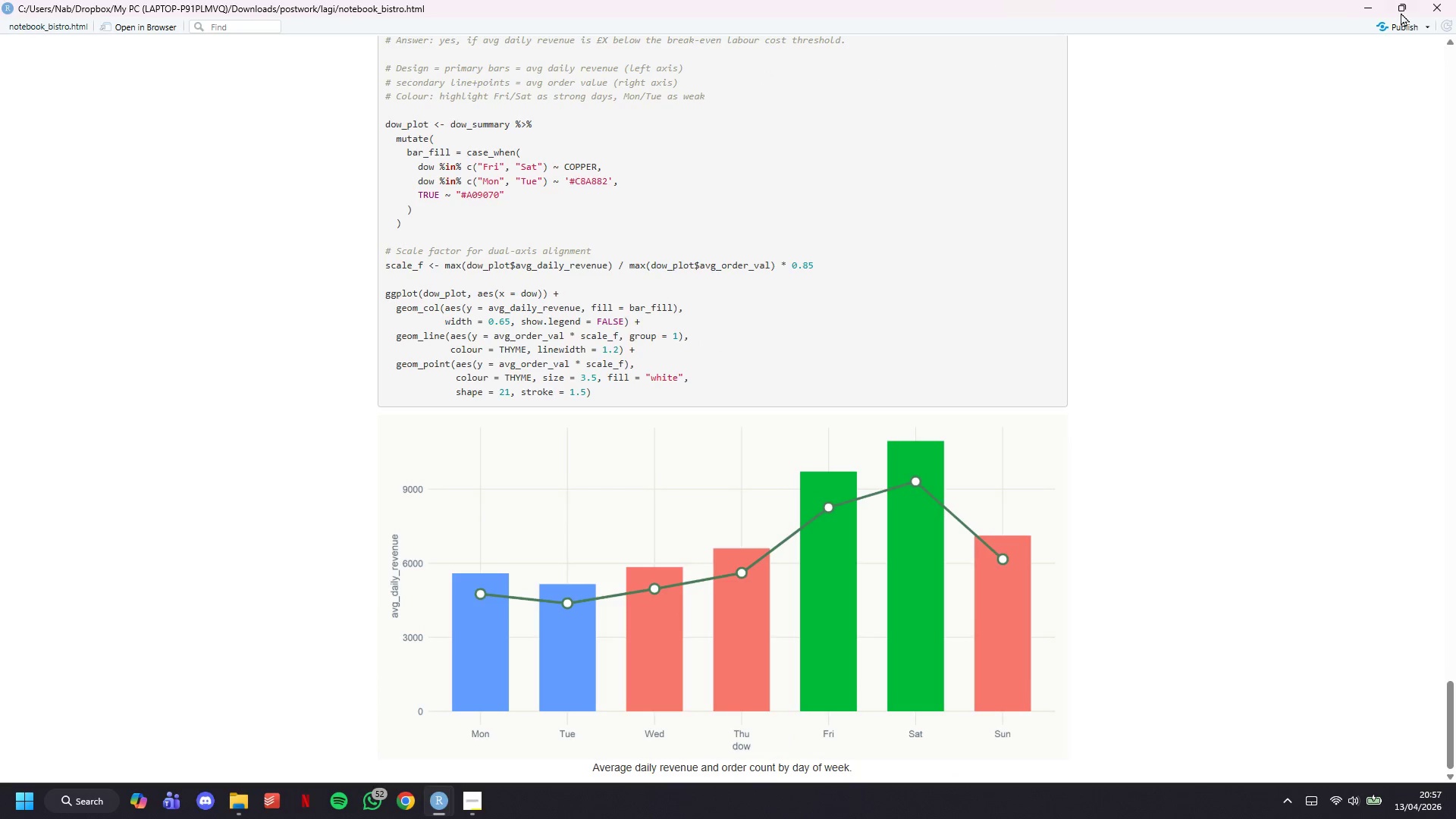 
left_click([1376, 3])
 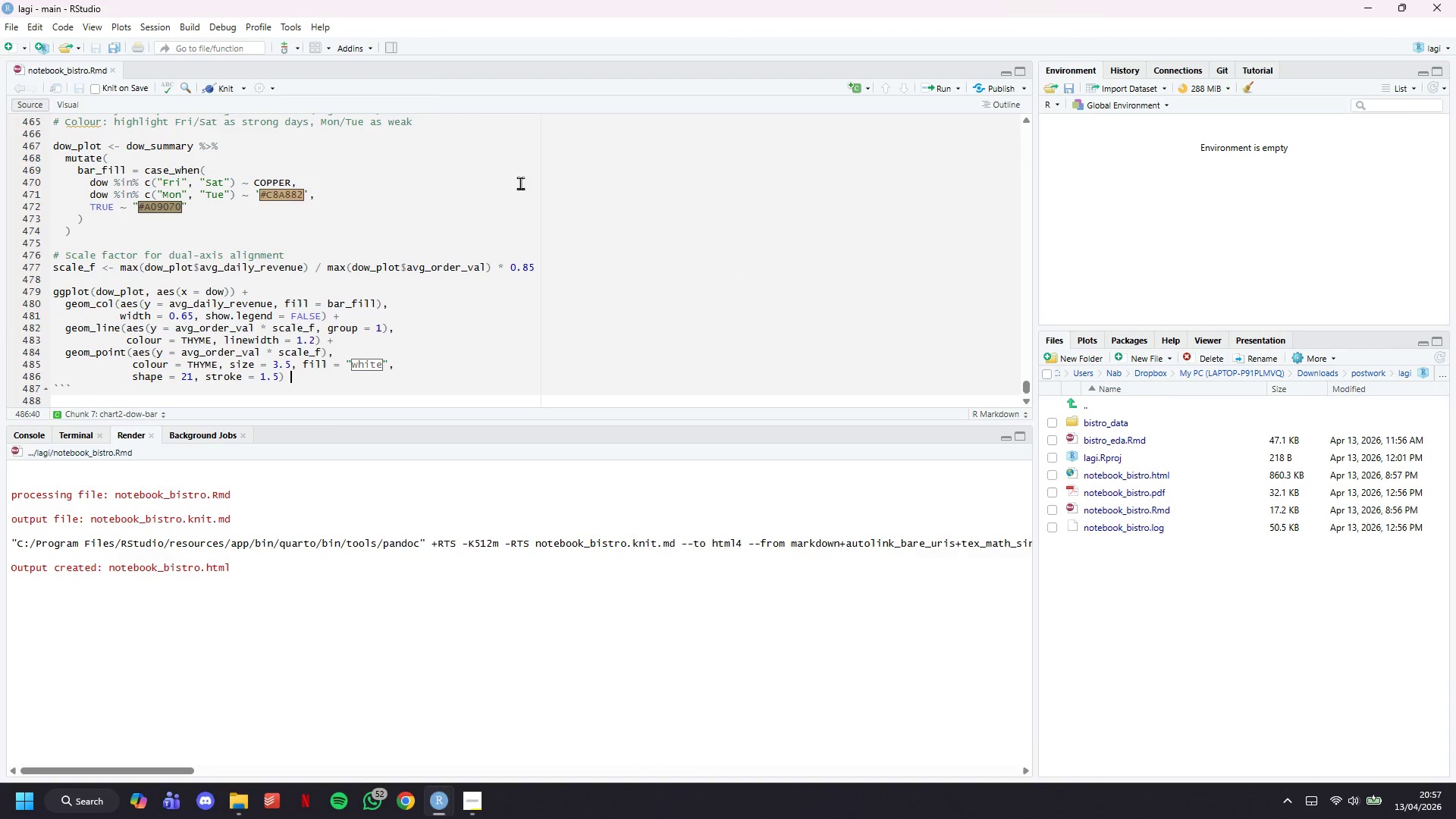 
scroll: coordinate [502, 222], scroll_direction: down, amount: 5.0
 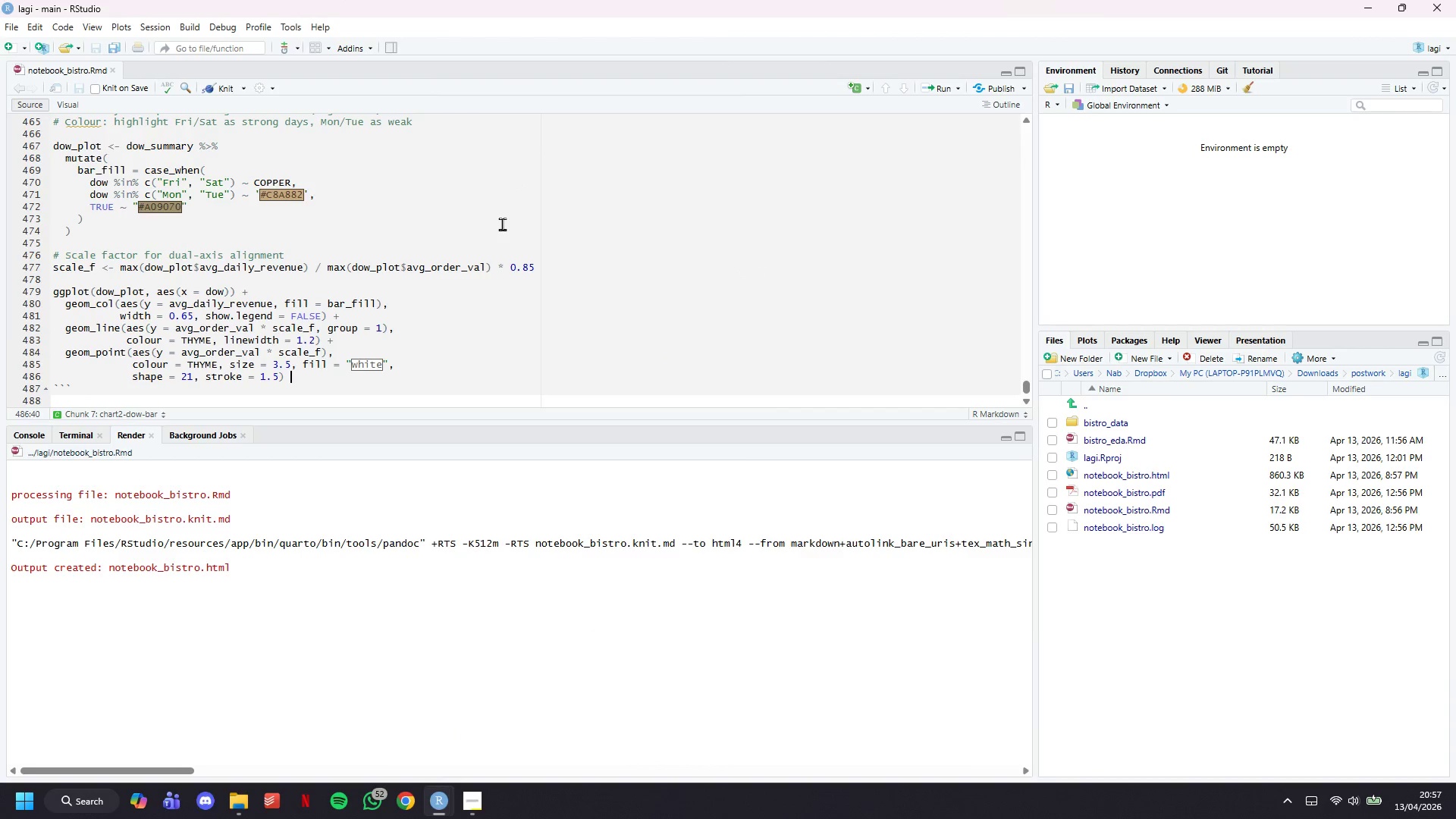 
key(Shift+Equal)
 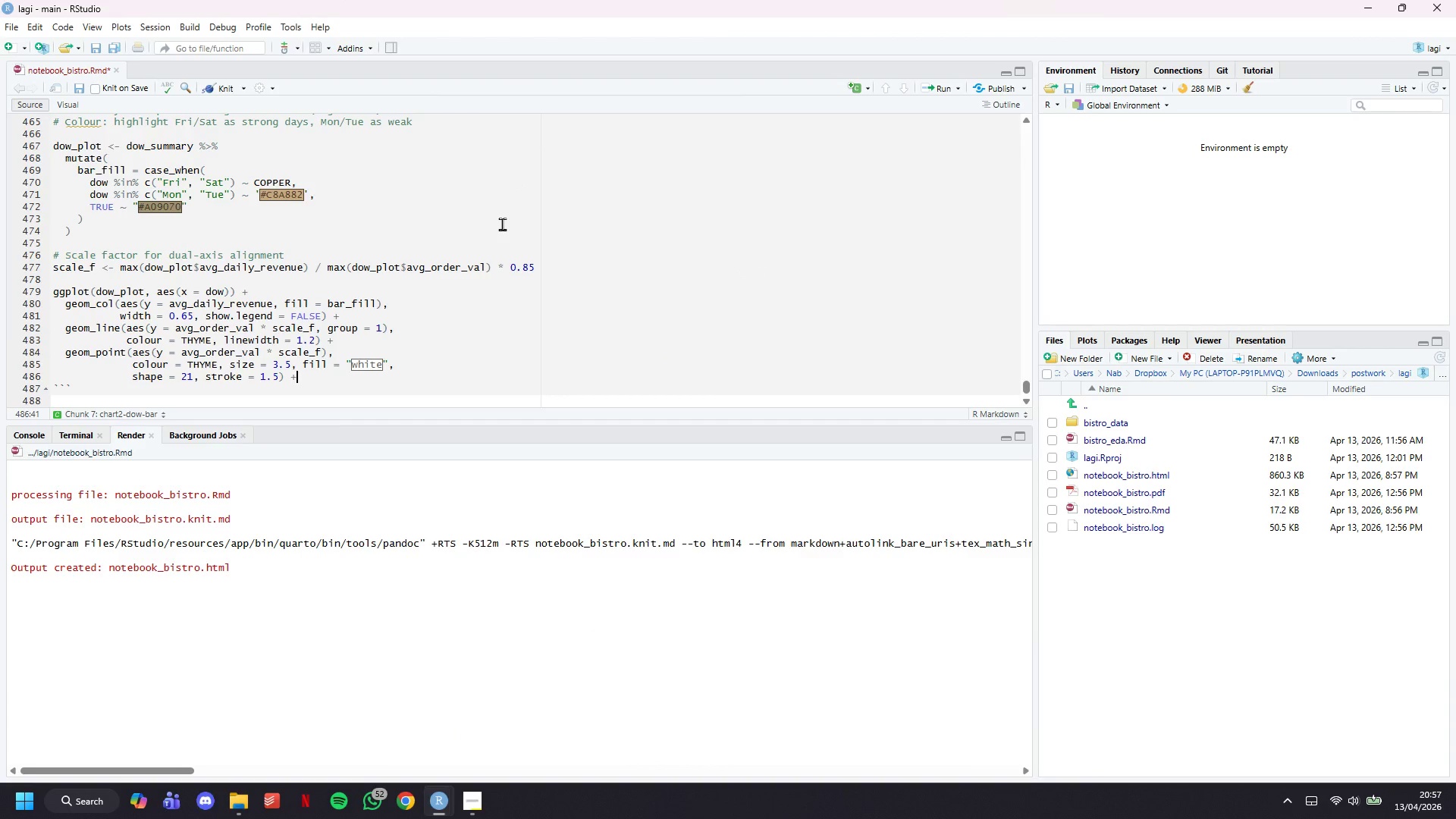 
key(Enter)
 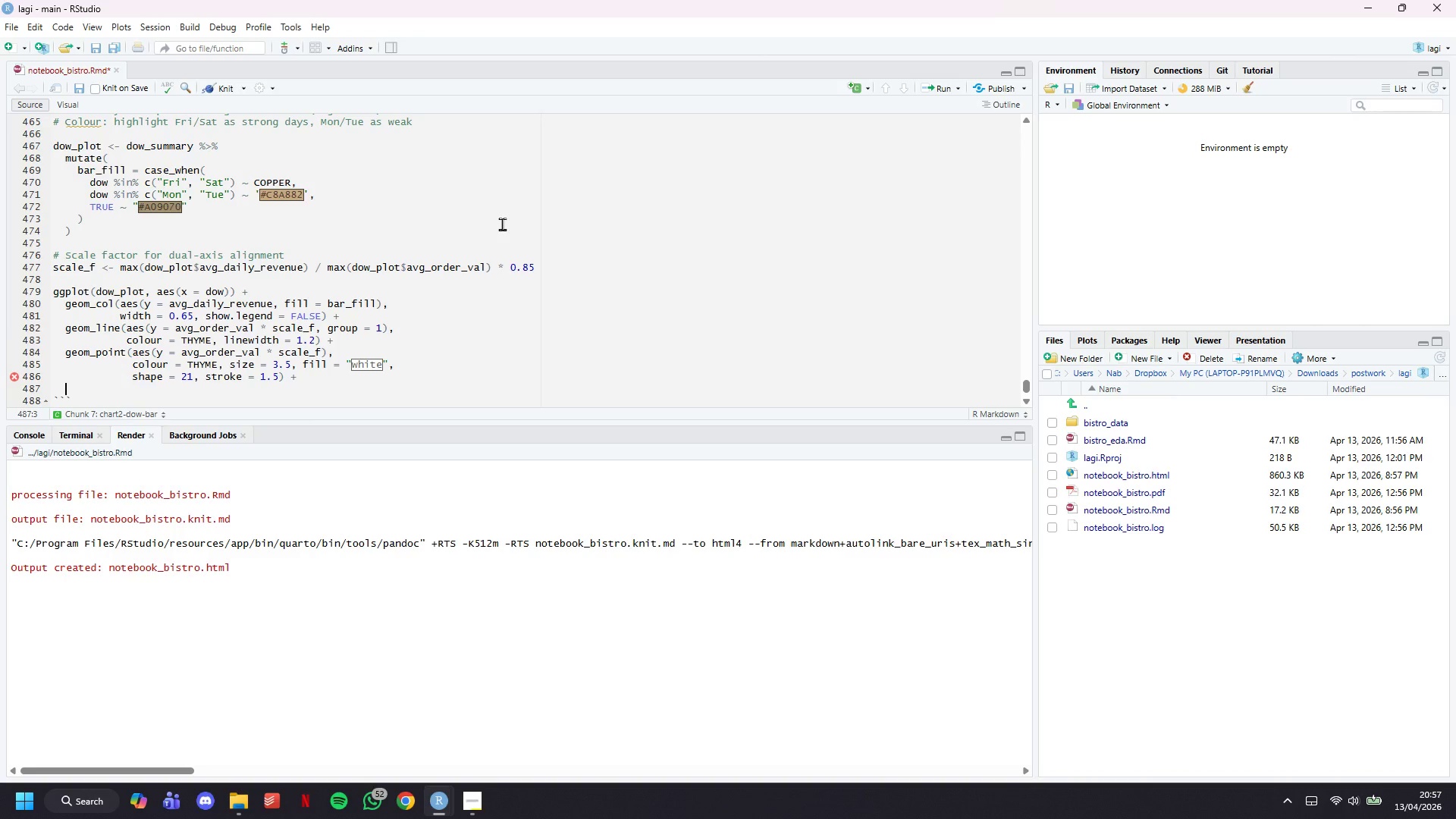 
wait(7.83)
 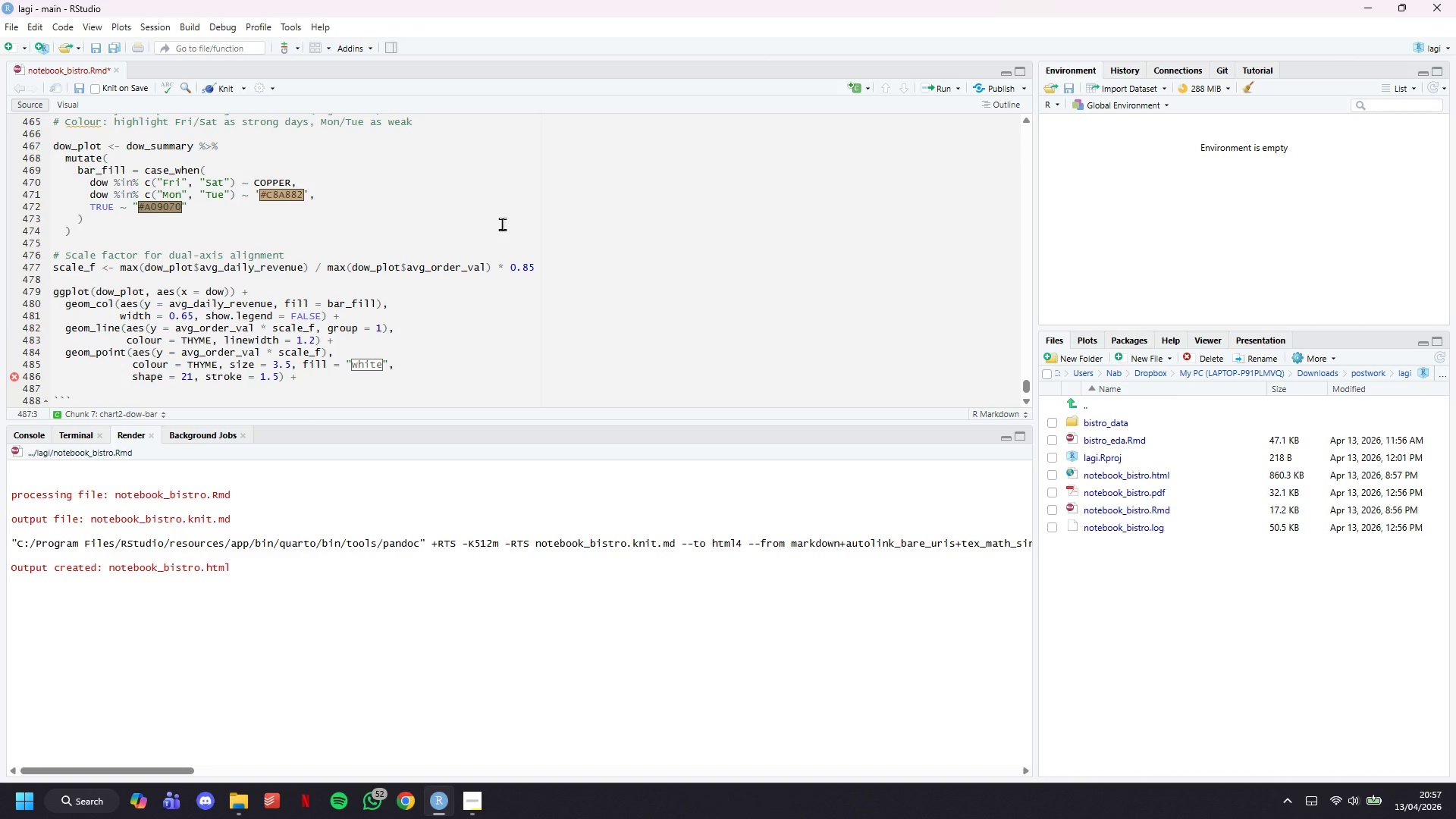 
type(geom_text()
 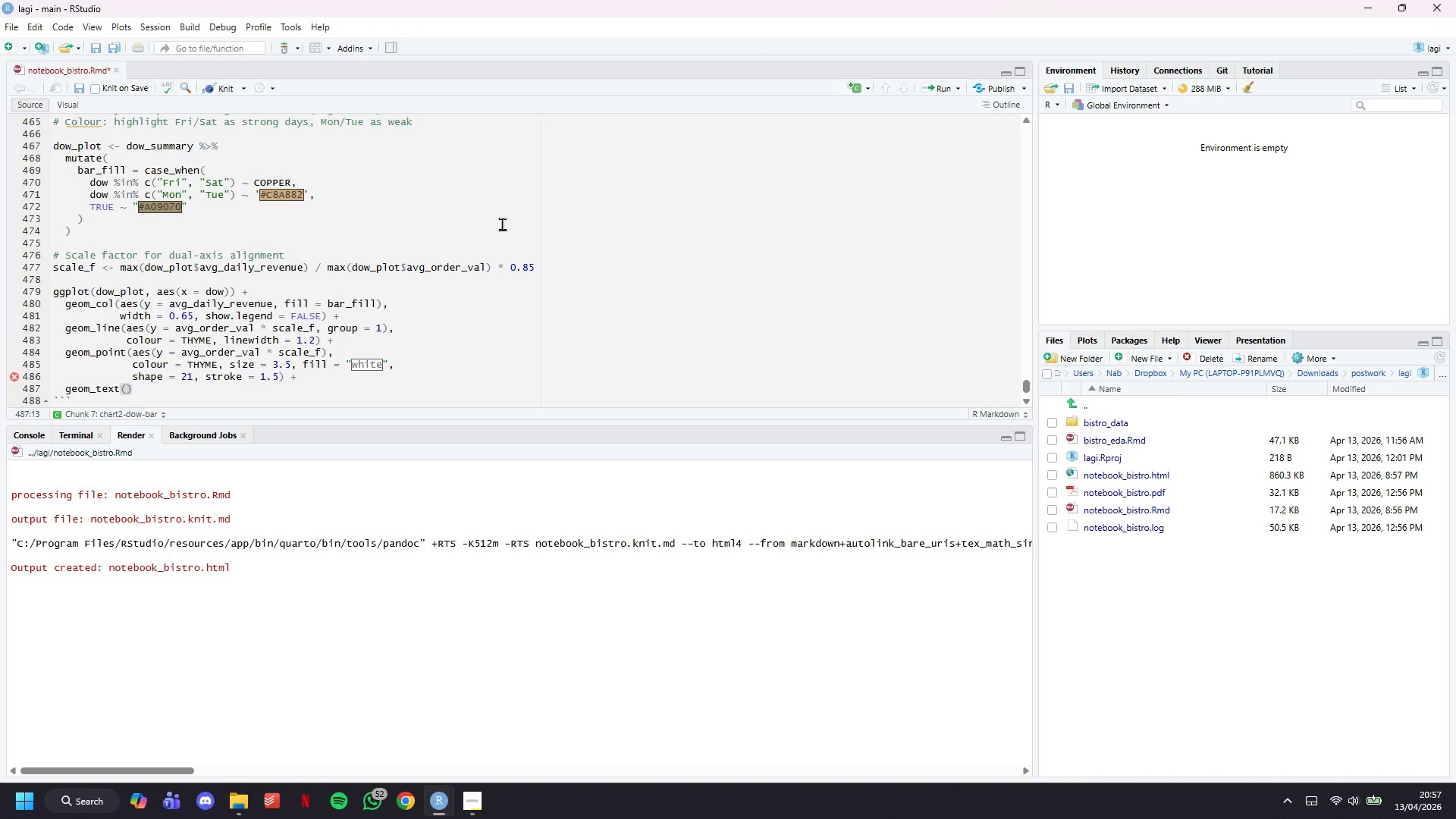 
type(aes(y = avg_daily_revenue + 180,)
 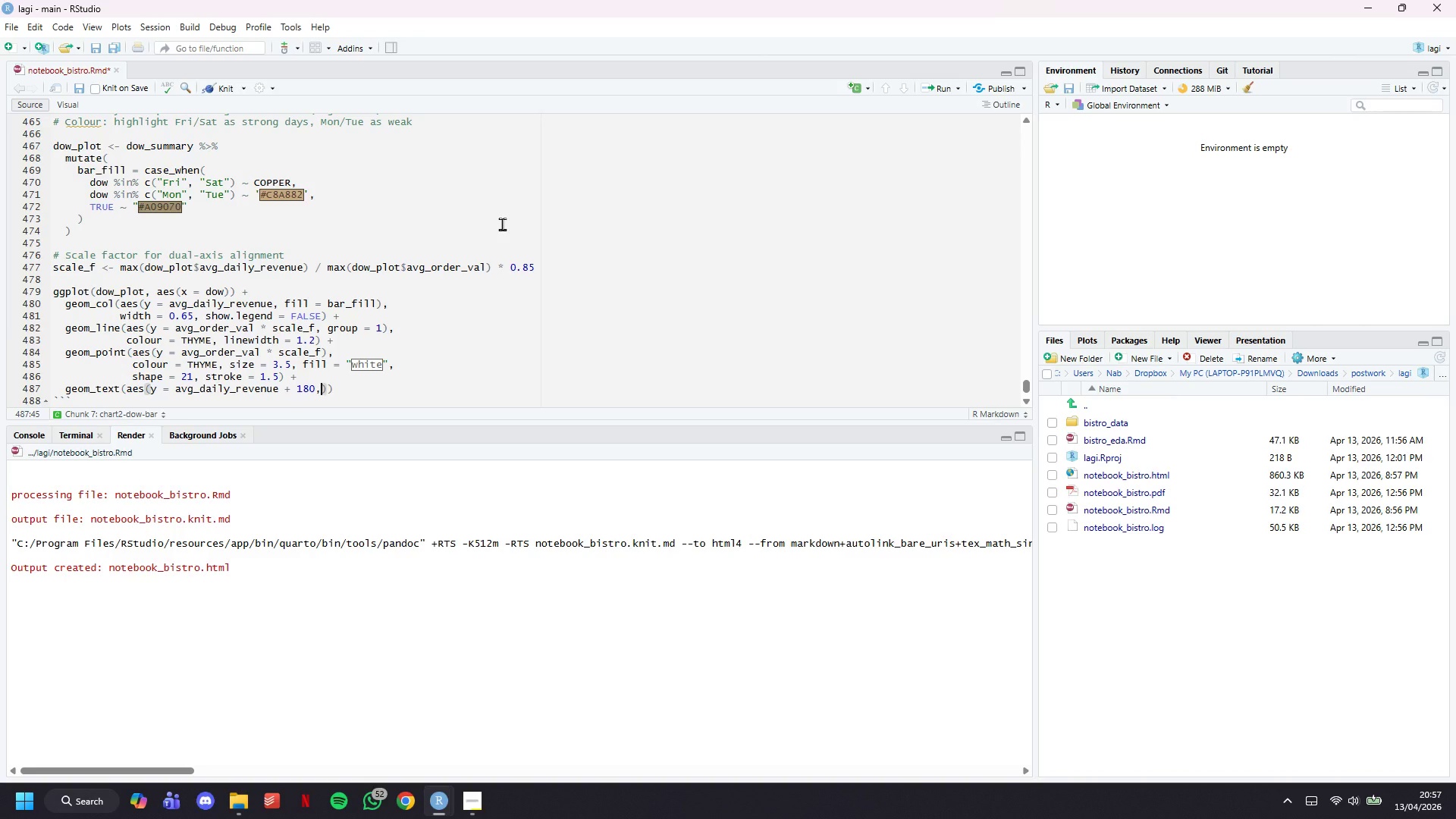 
key(Enter)
 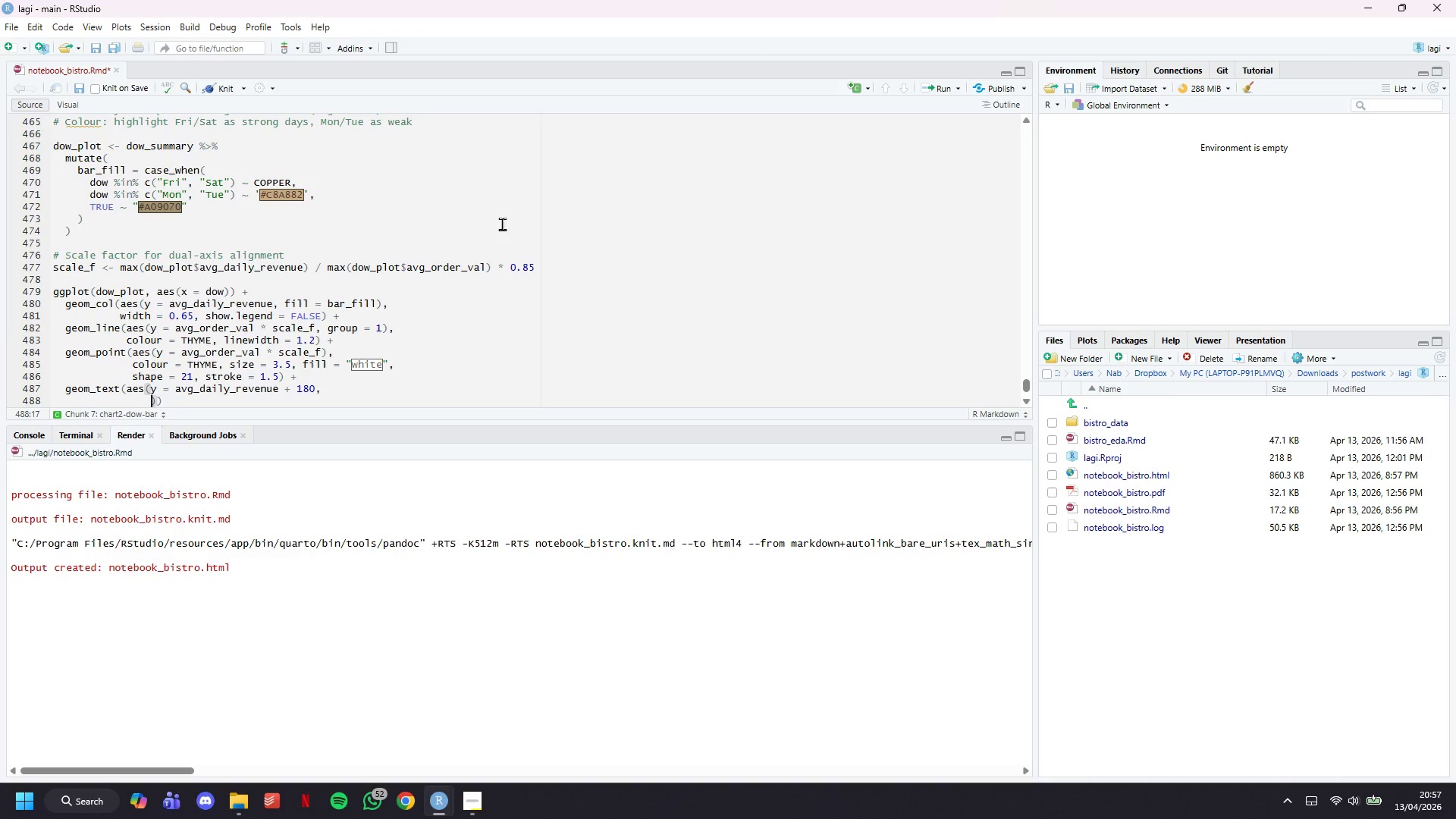 
type(label = scales::dollar(ab)
key(Backspace)
type(vg_daily_revenue,)
 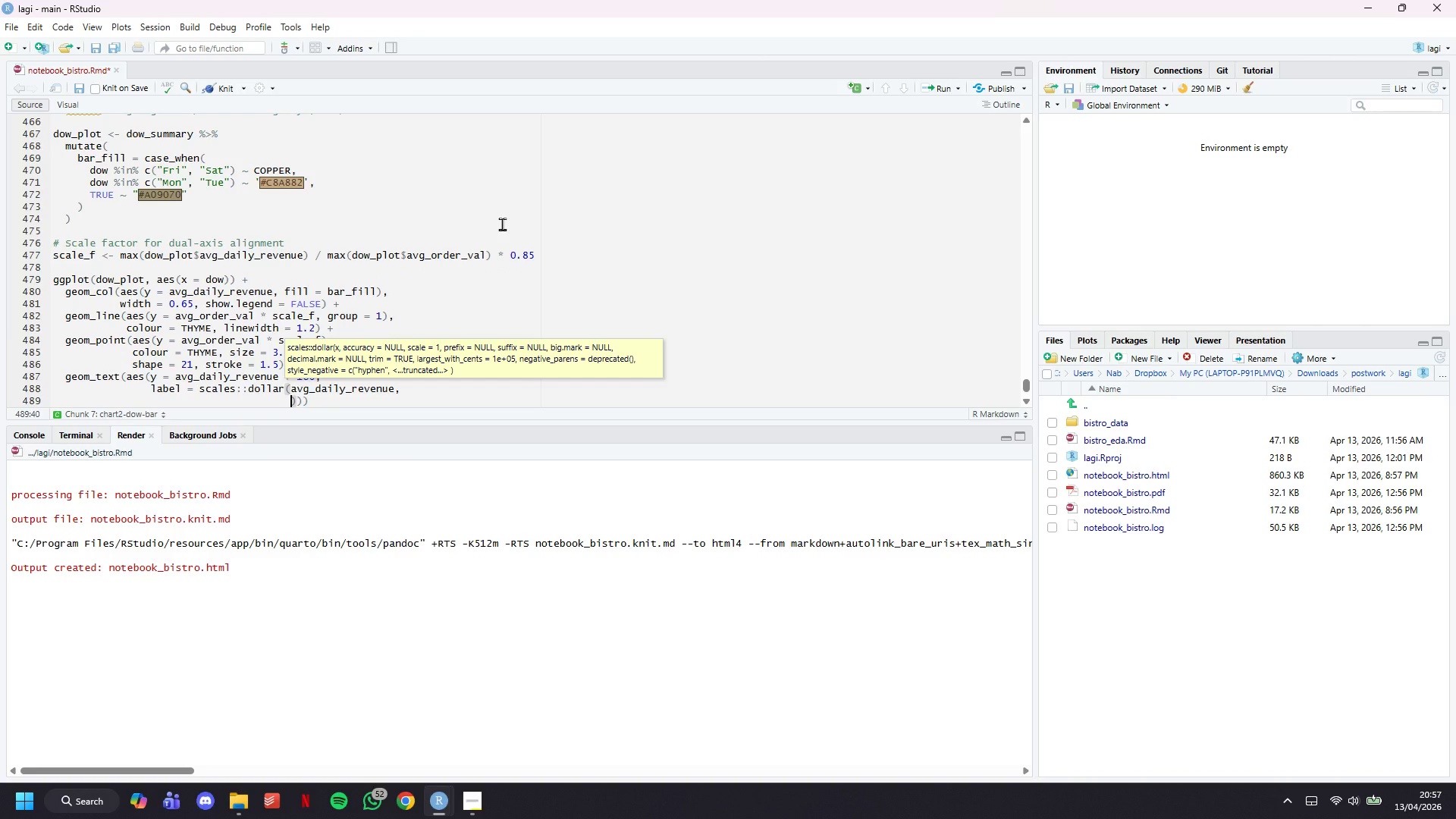 
 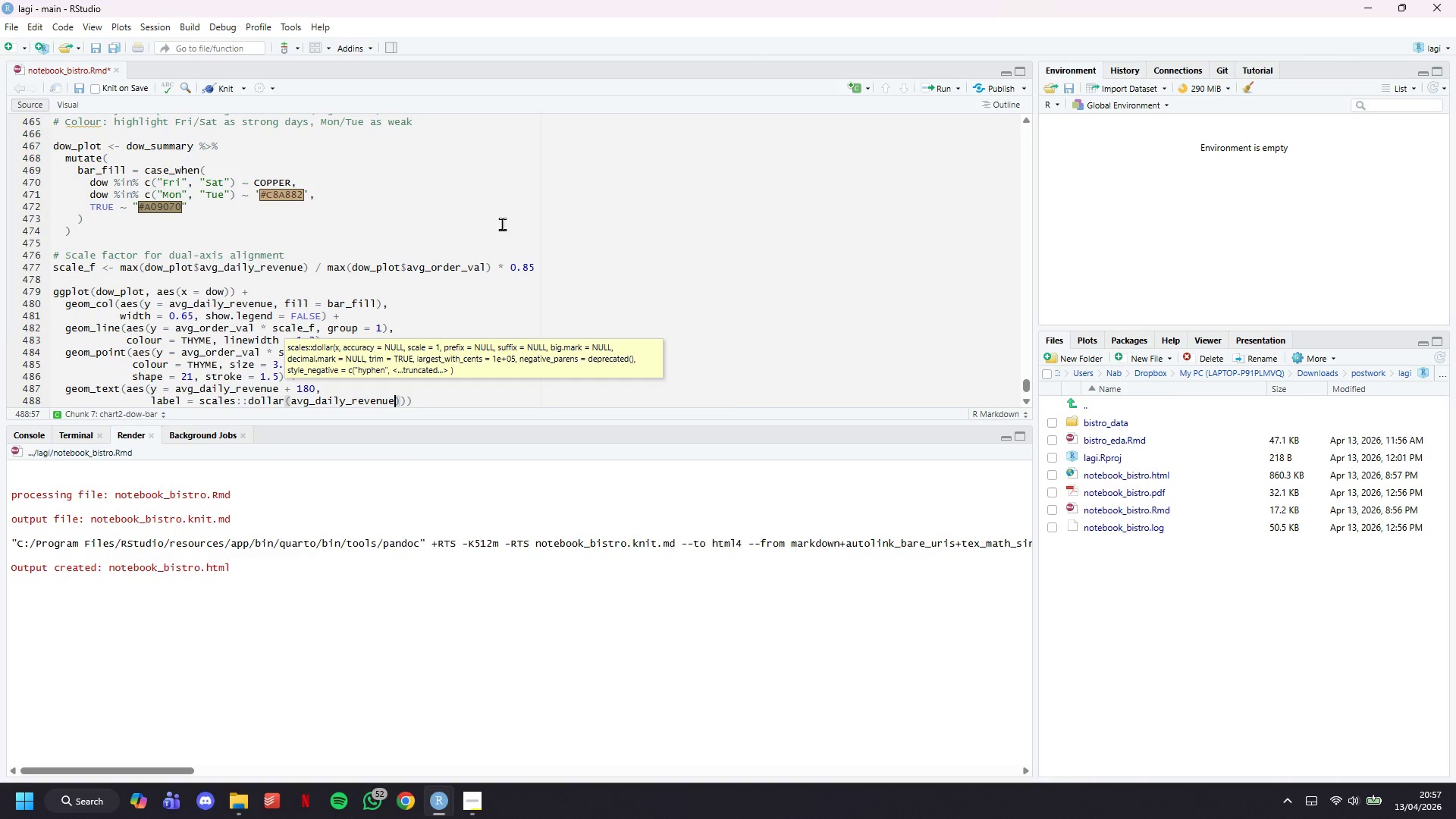 
key(Enter)
 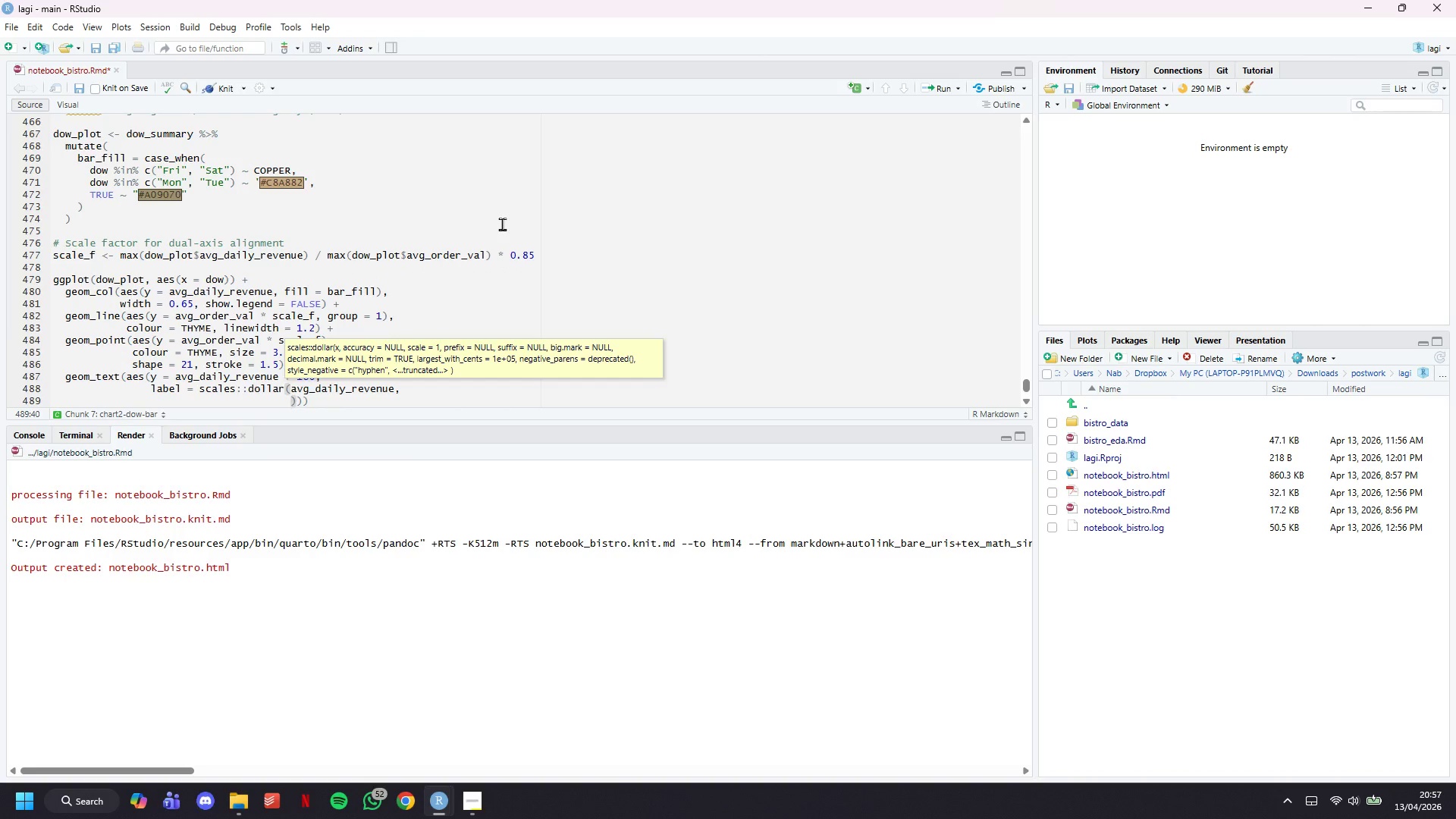 
type(prefix = )
 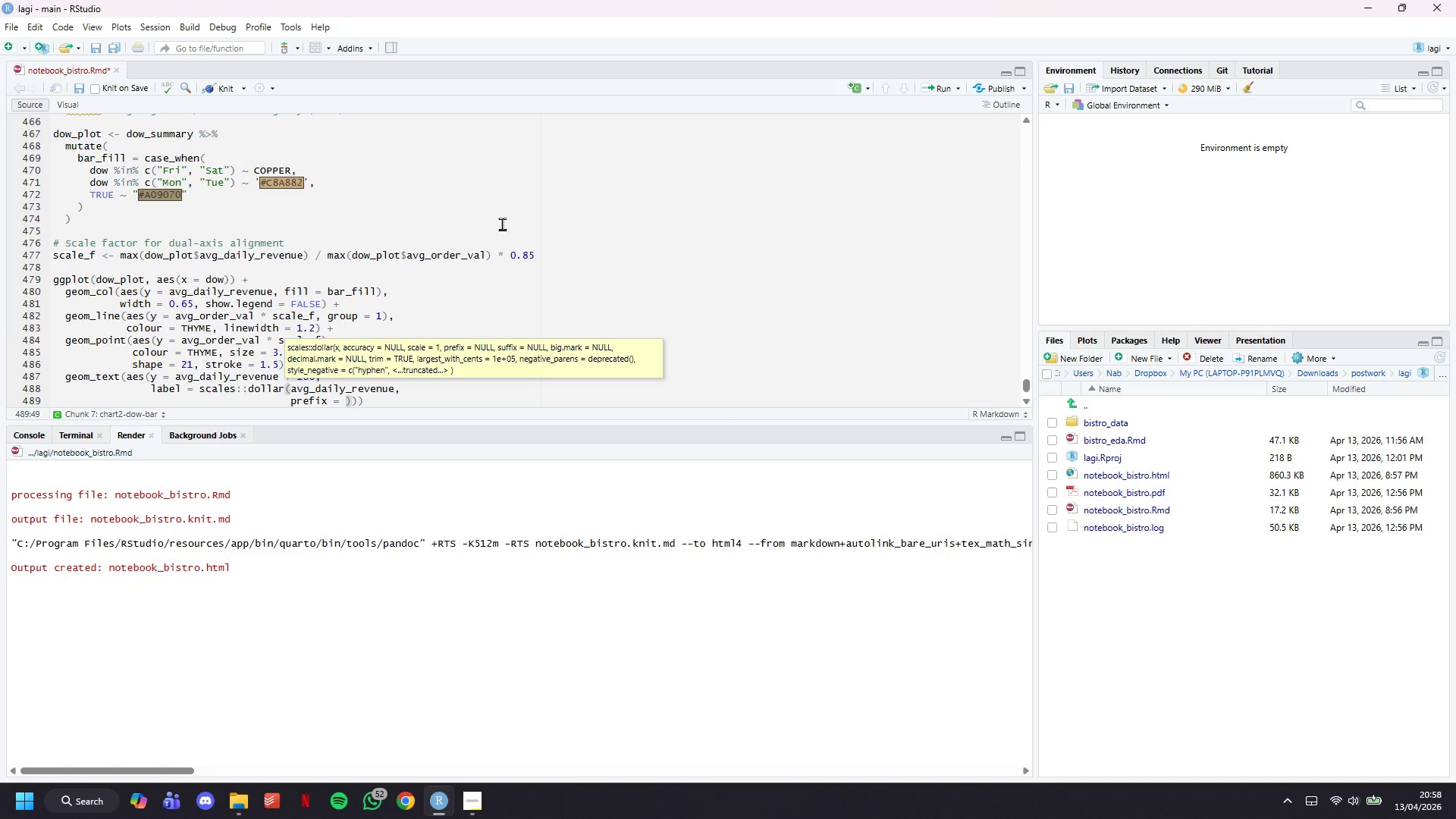 
key(Shift+Enter)
 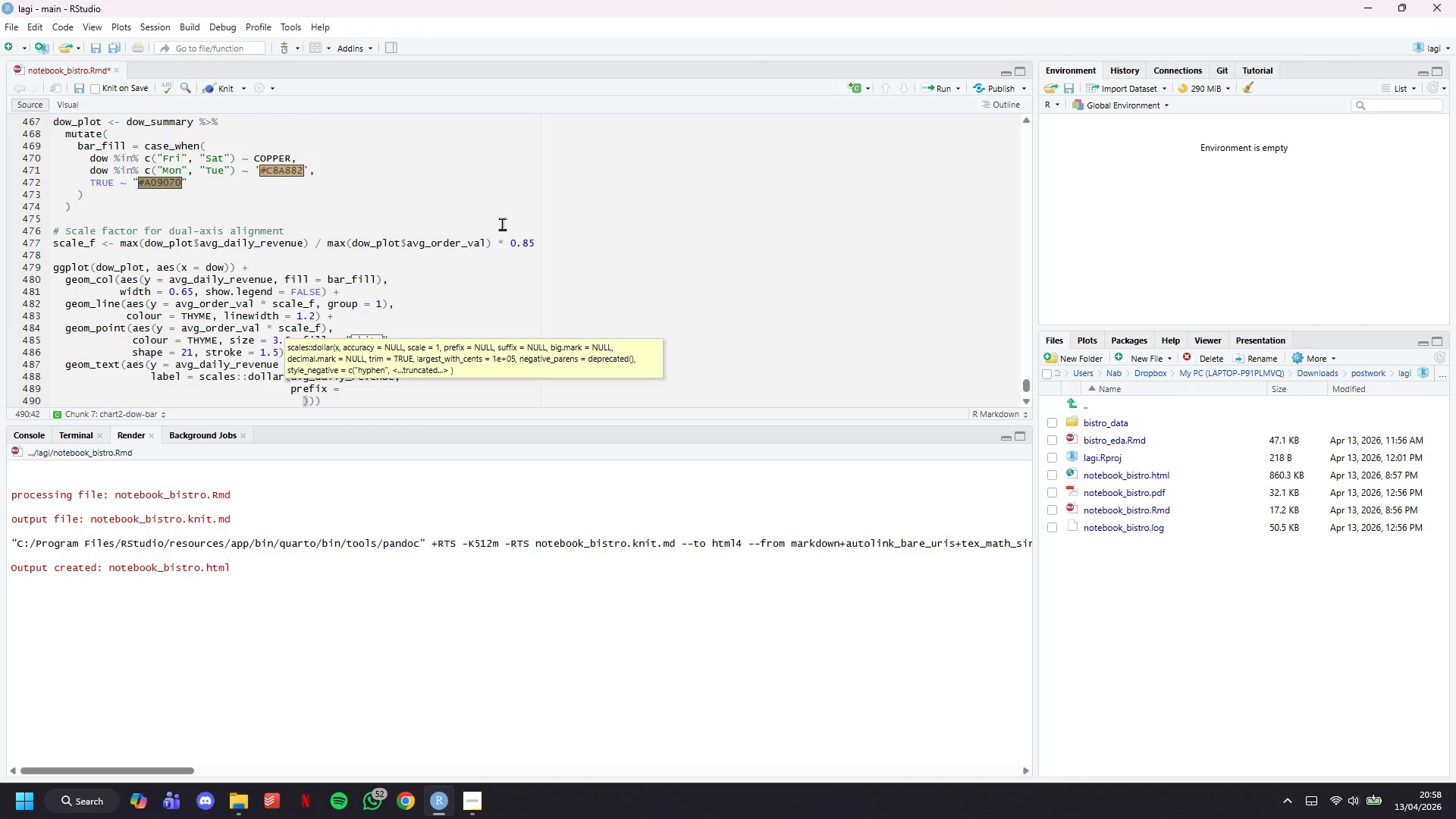 
key(Control+Z)
 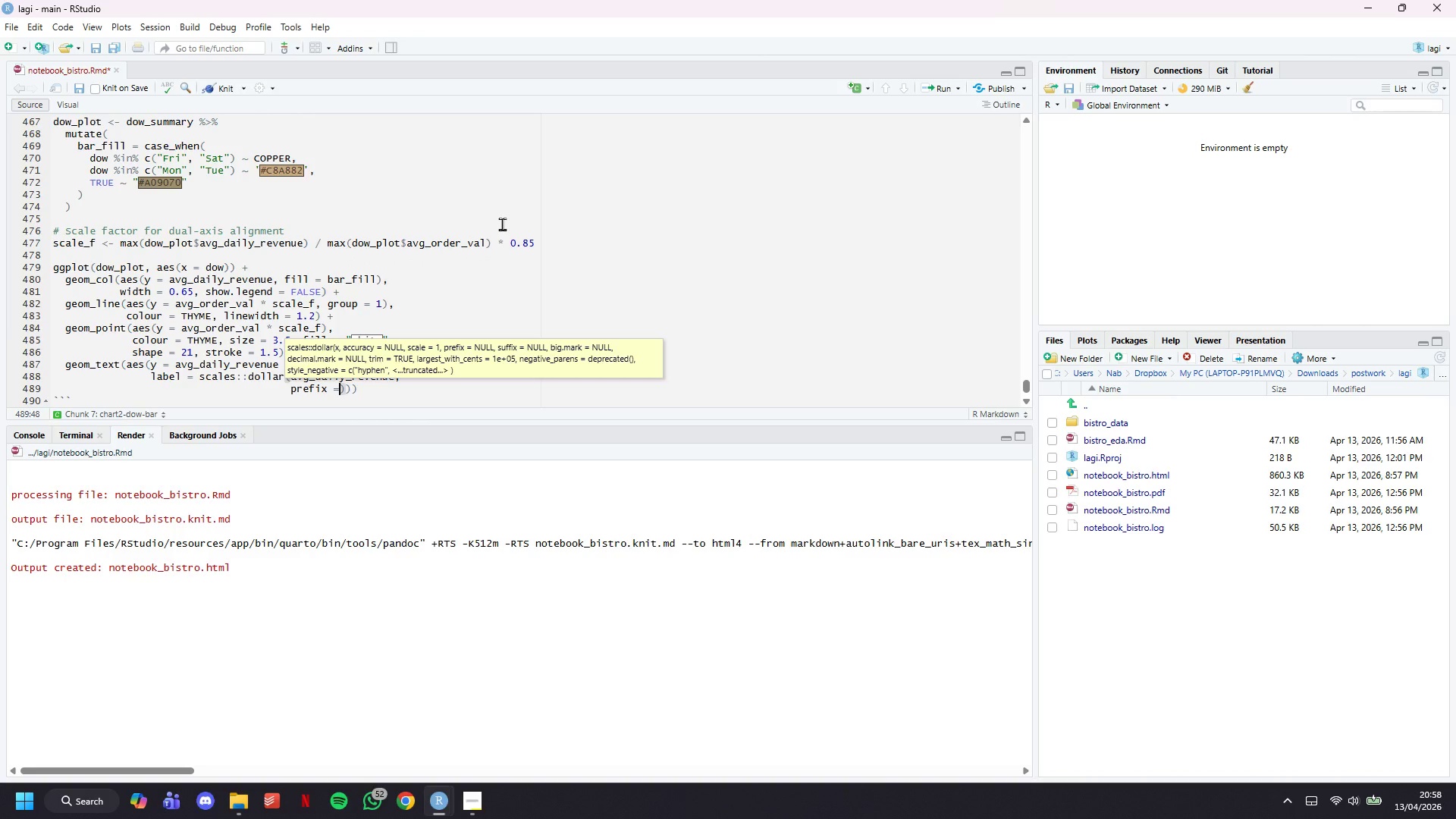 
key(Shift+ShiftLeft)
 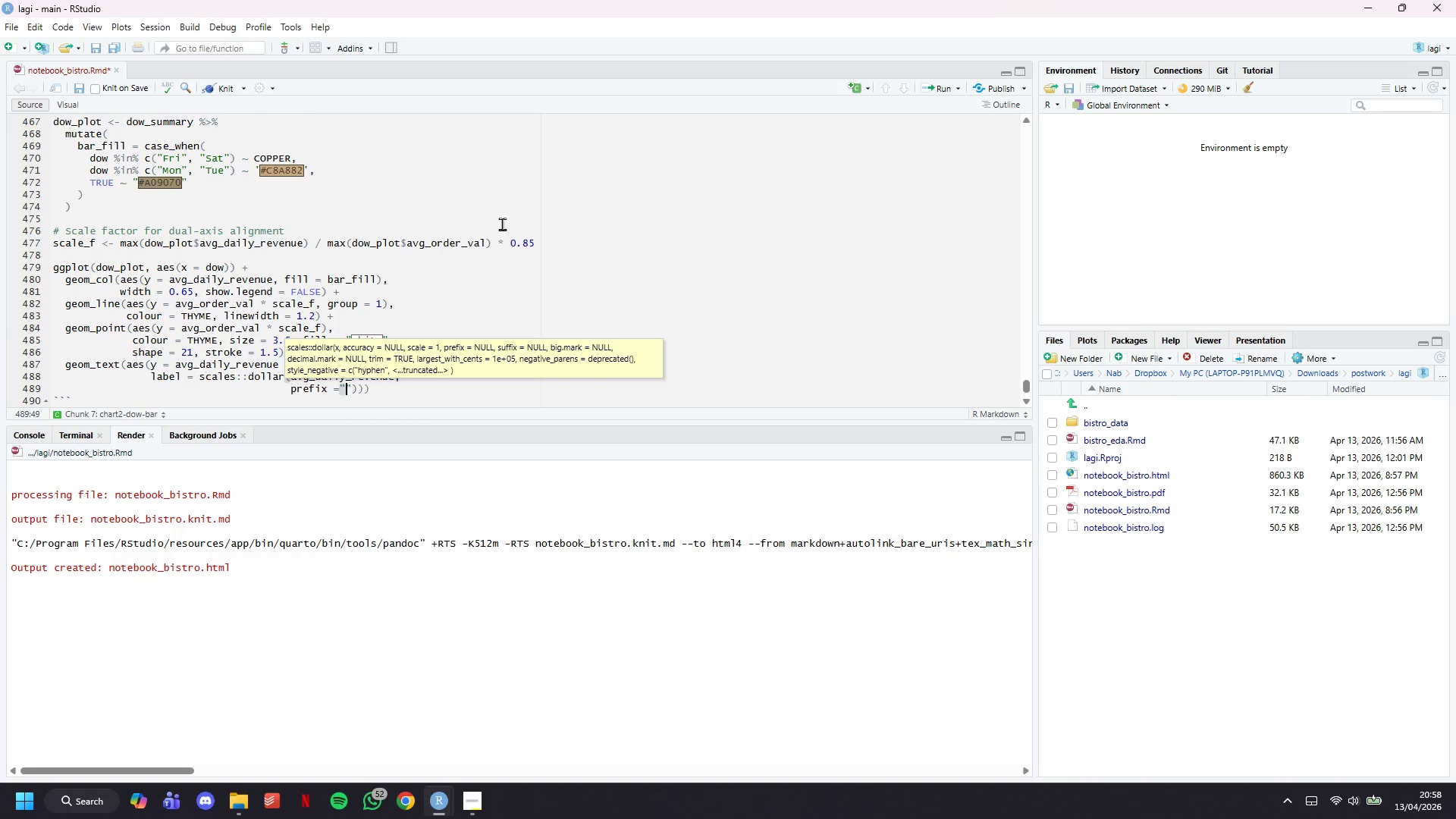 
key(Shift+Quote)
 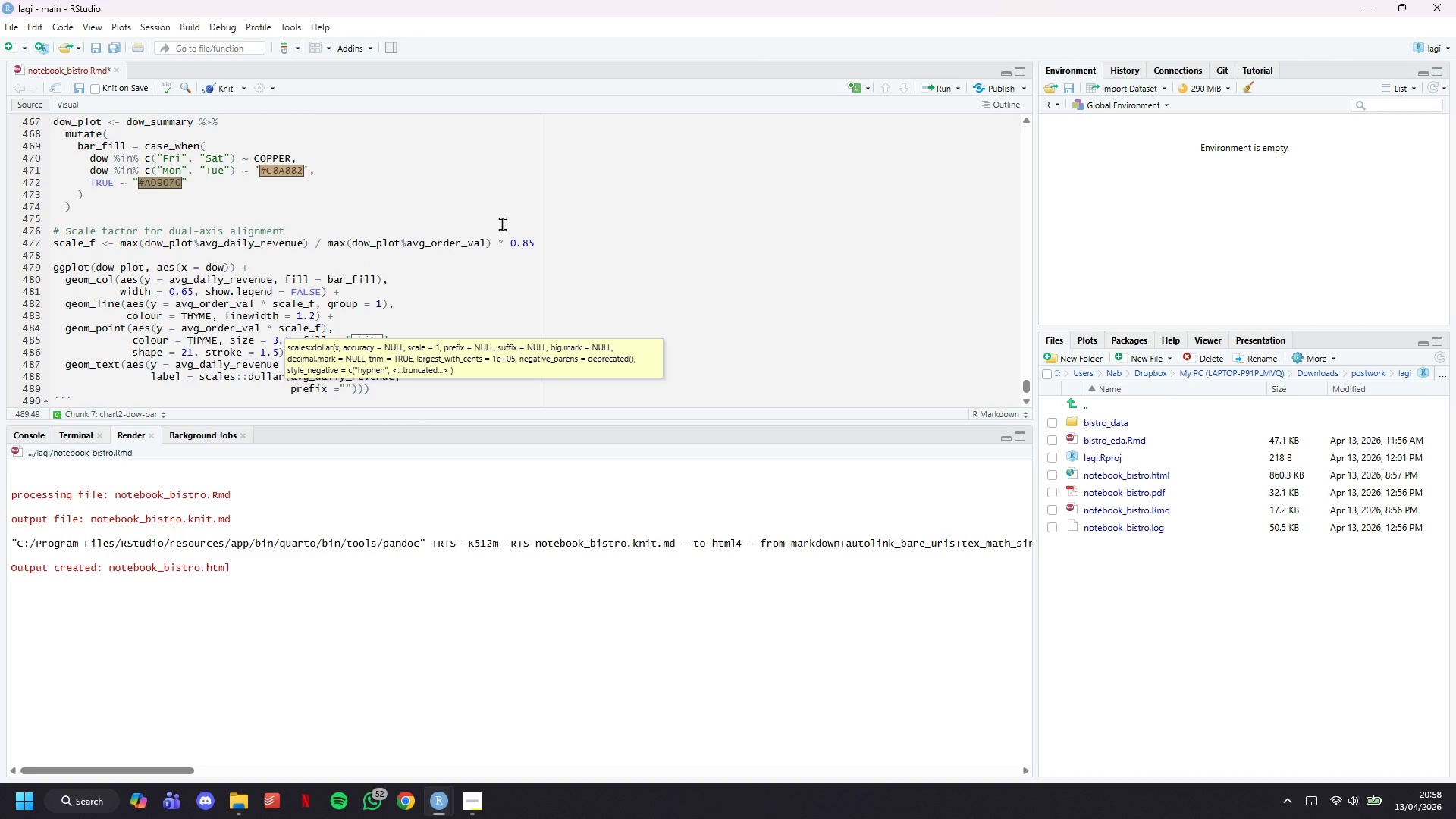 
key(Meta+Period)
 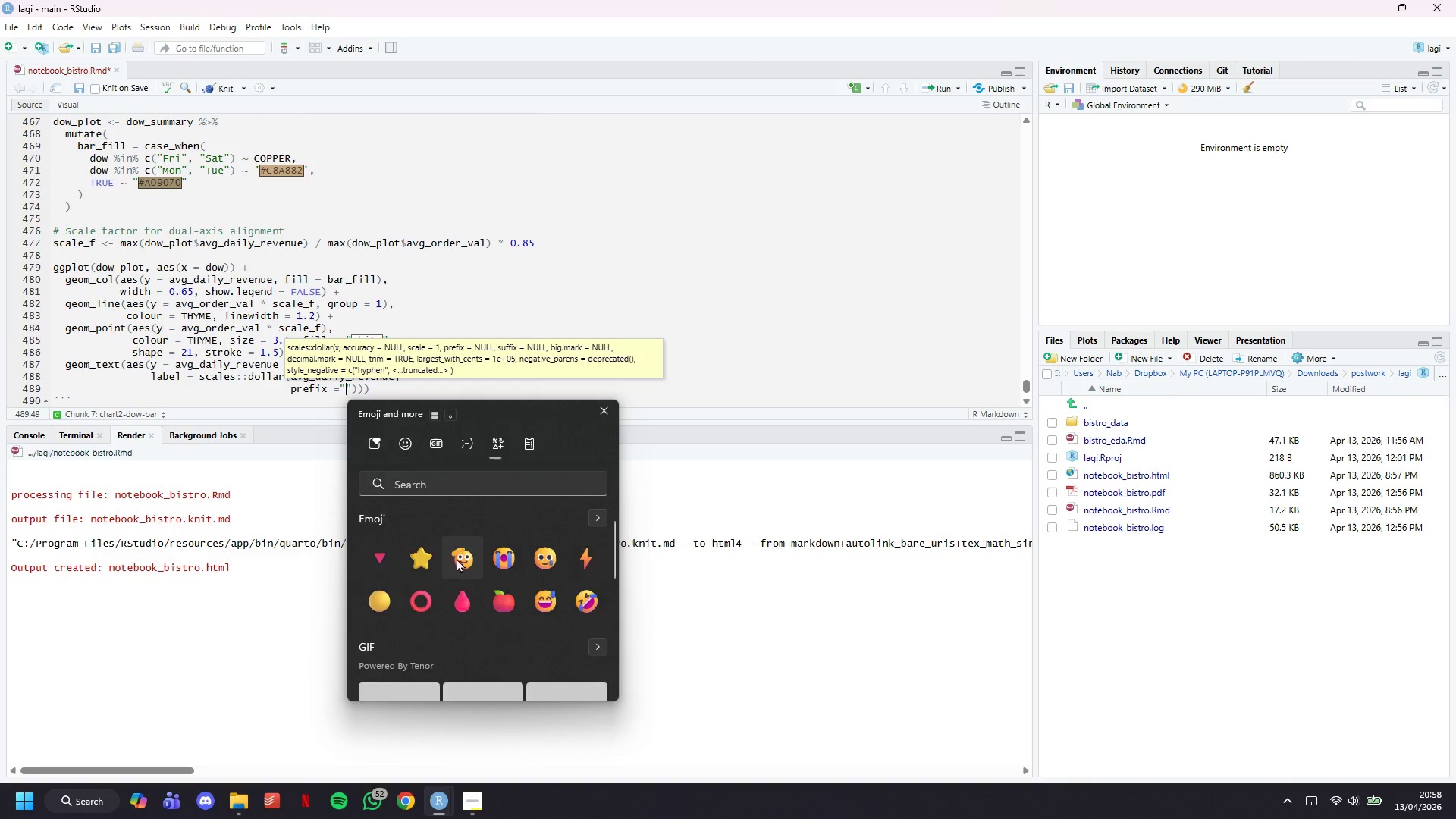 
left_click([382, 526])
 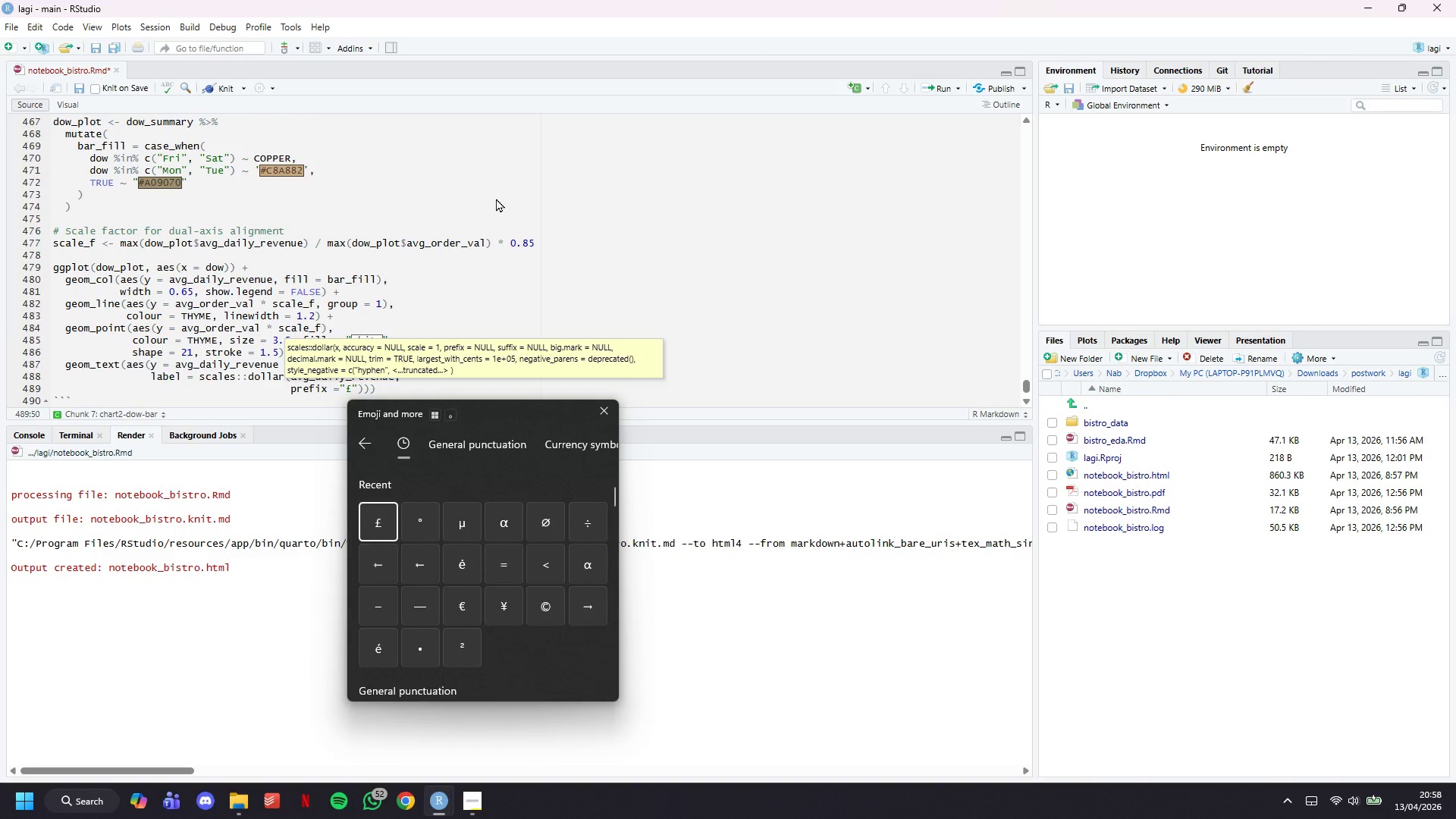 
key(ArrowRight)
 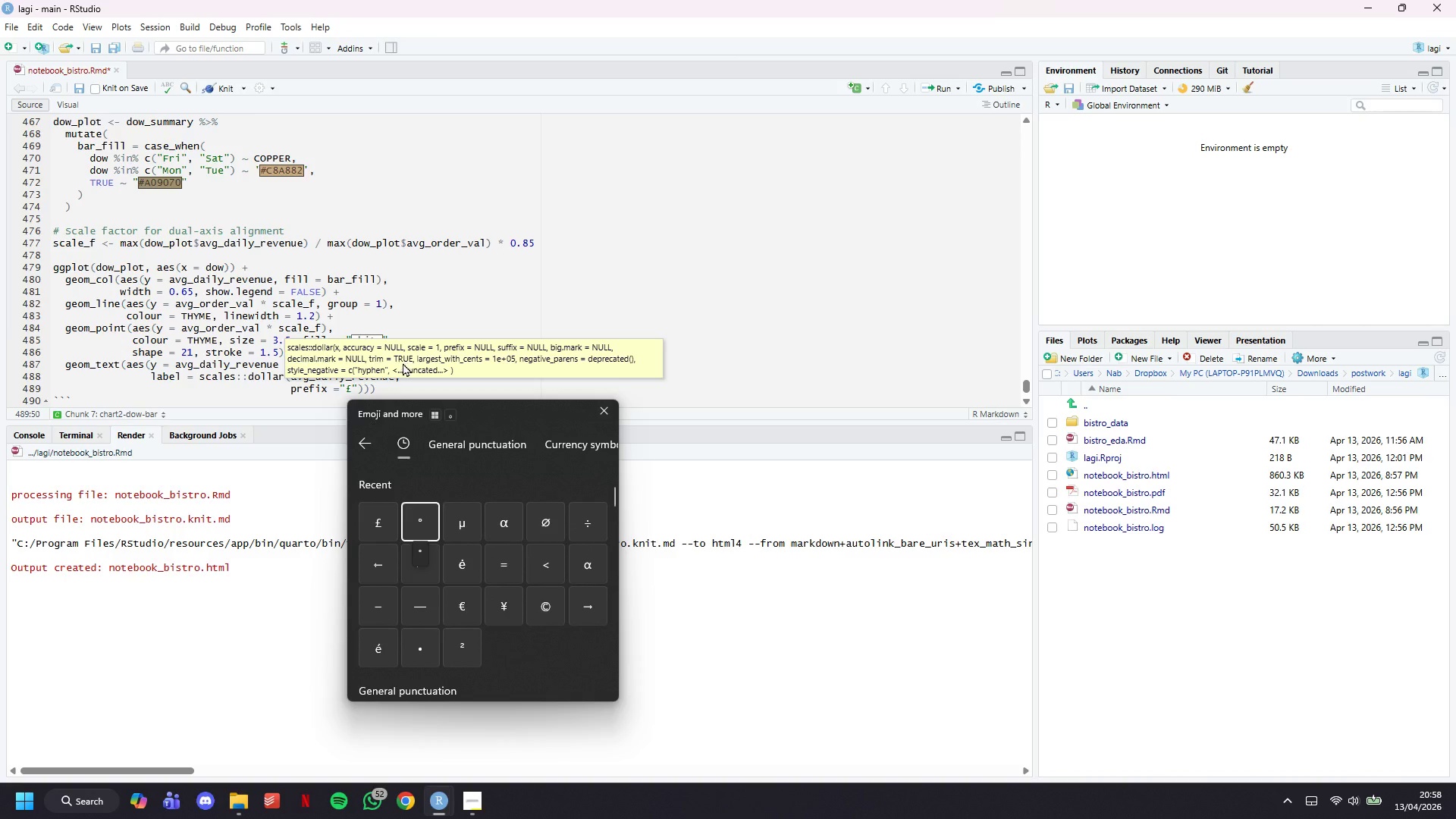 
left_click([343, 392])
 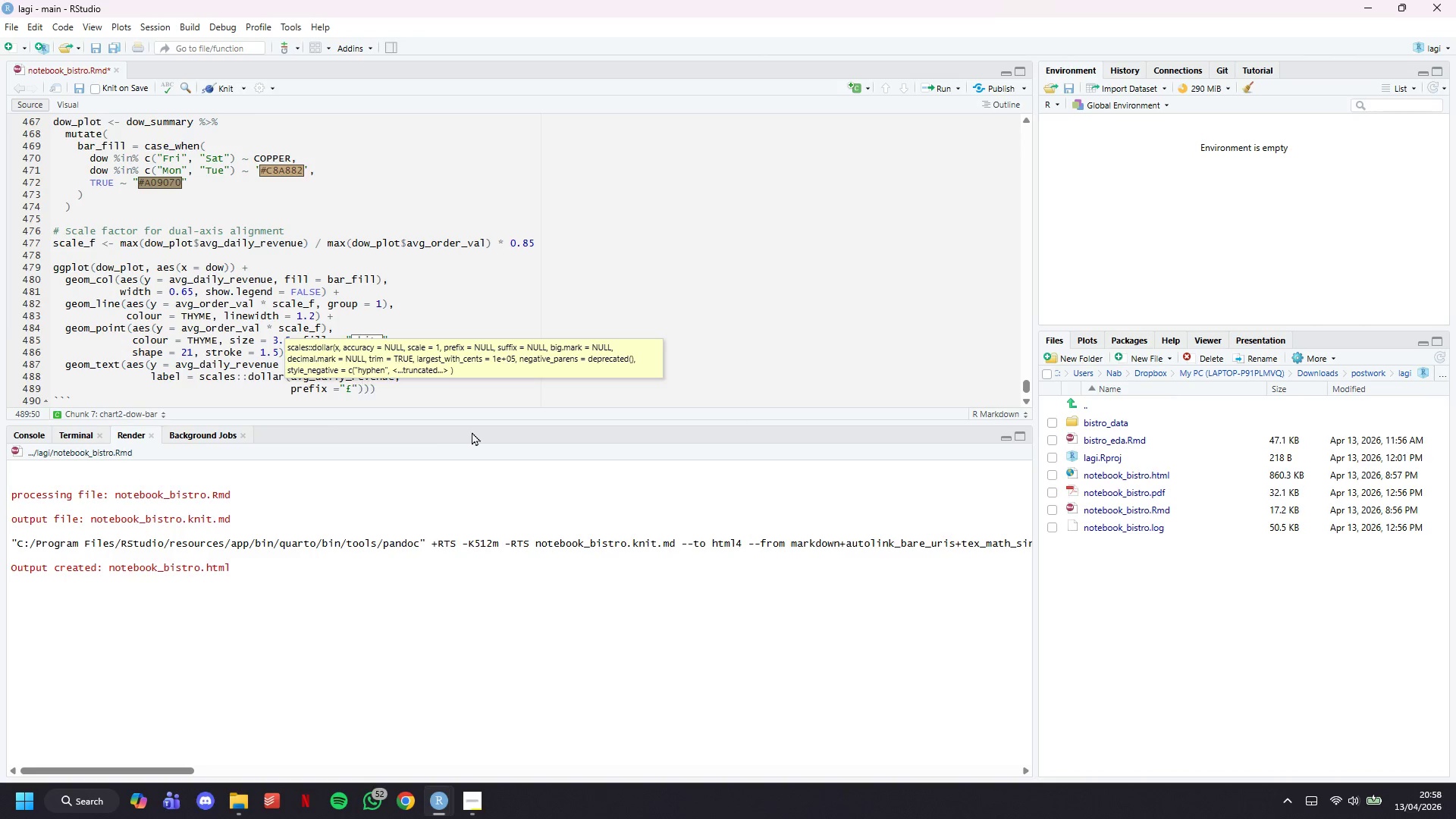 
key(ArrowRight)
 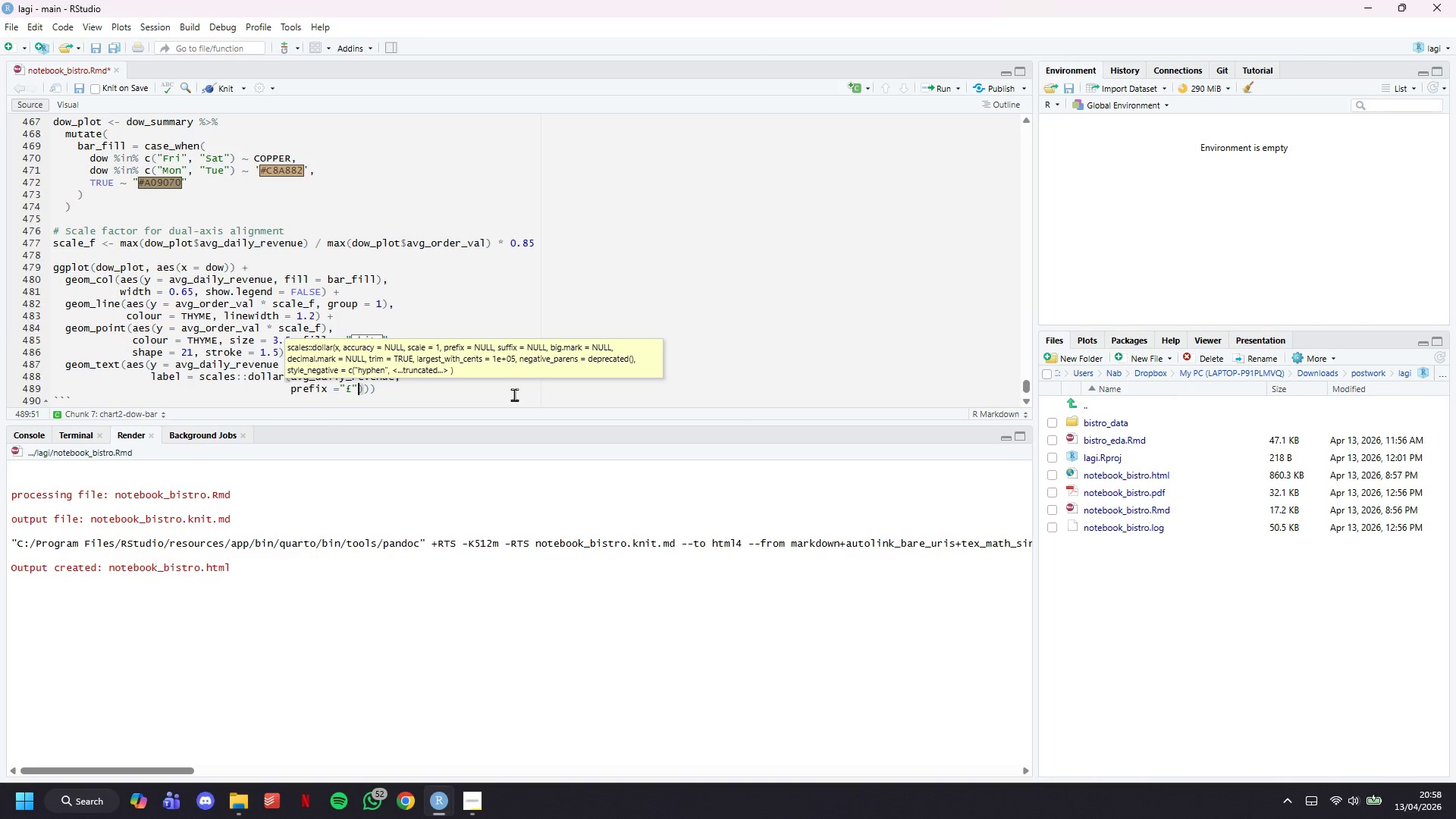 
type(, boi)
key(Backspace)
key(Backspace)
type(ig.mark = ",)
 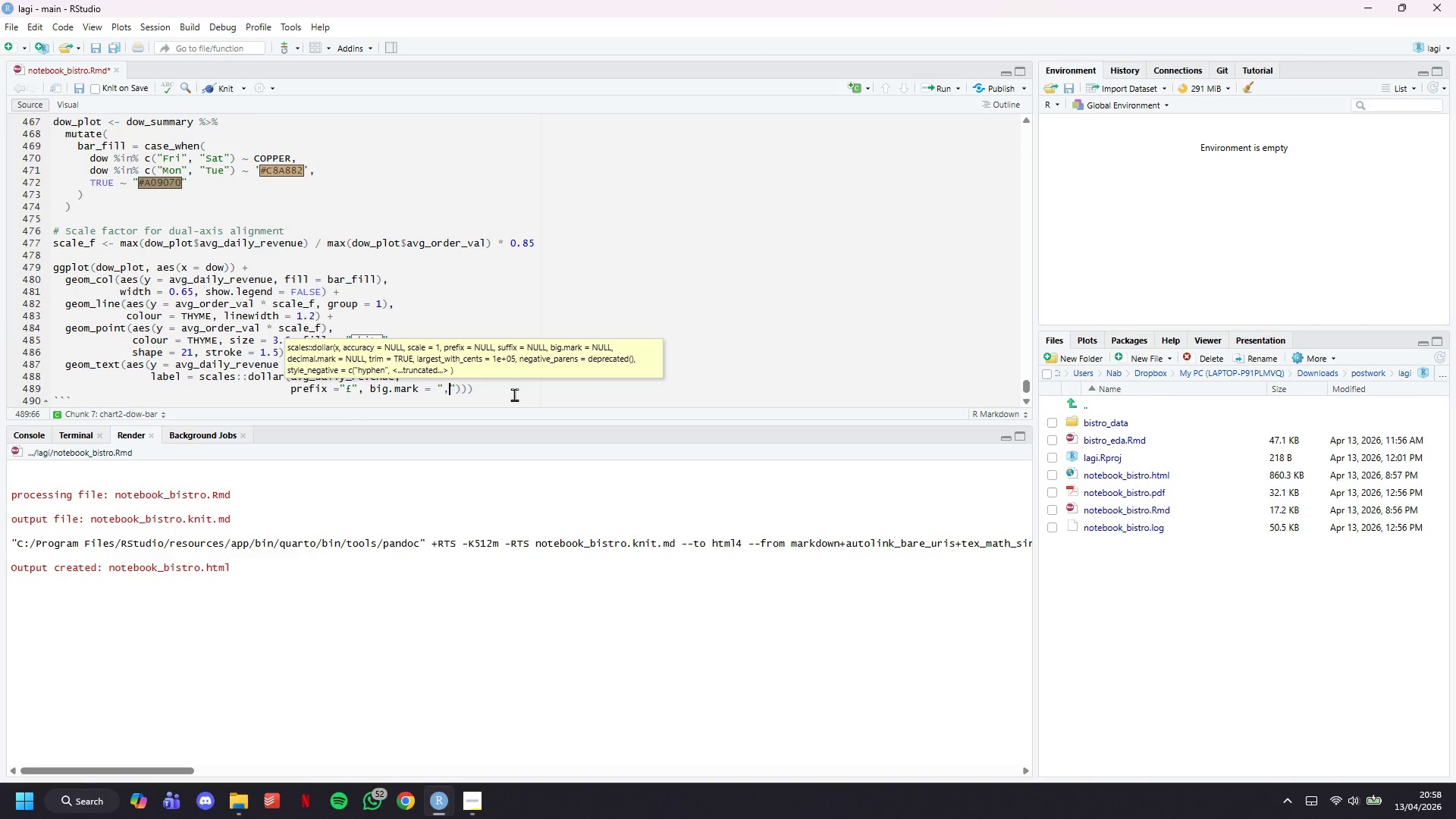 
key(ArrowRight)
 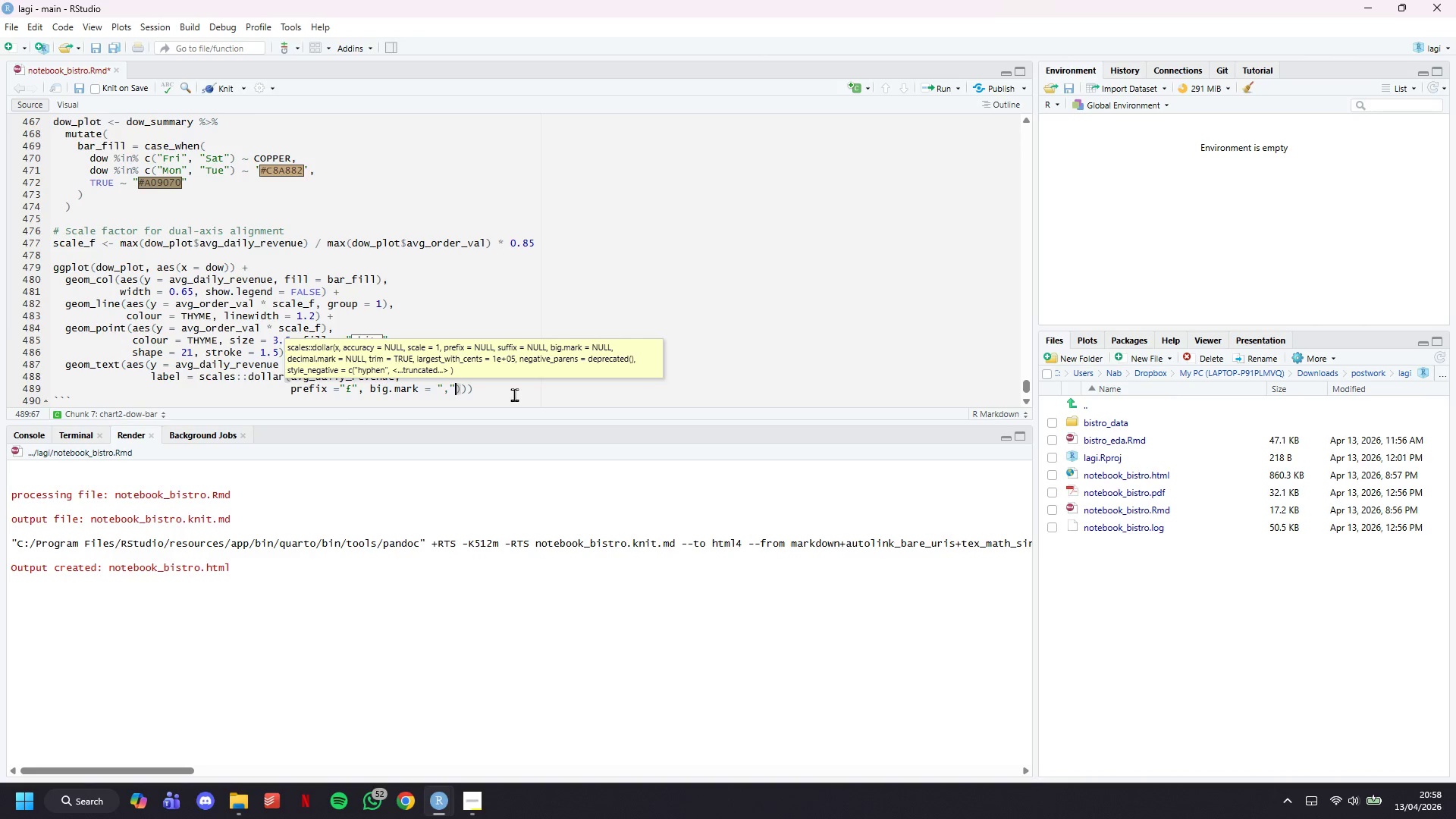 
key(ArrowRight)
 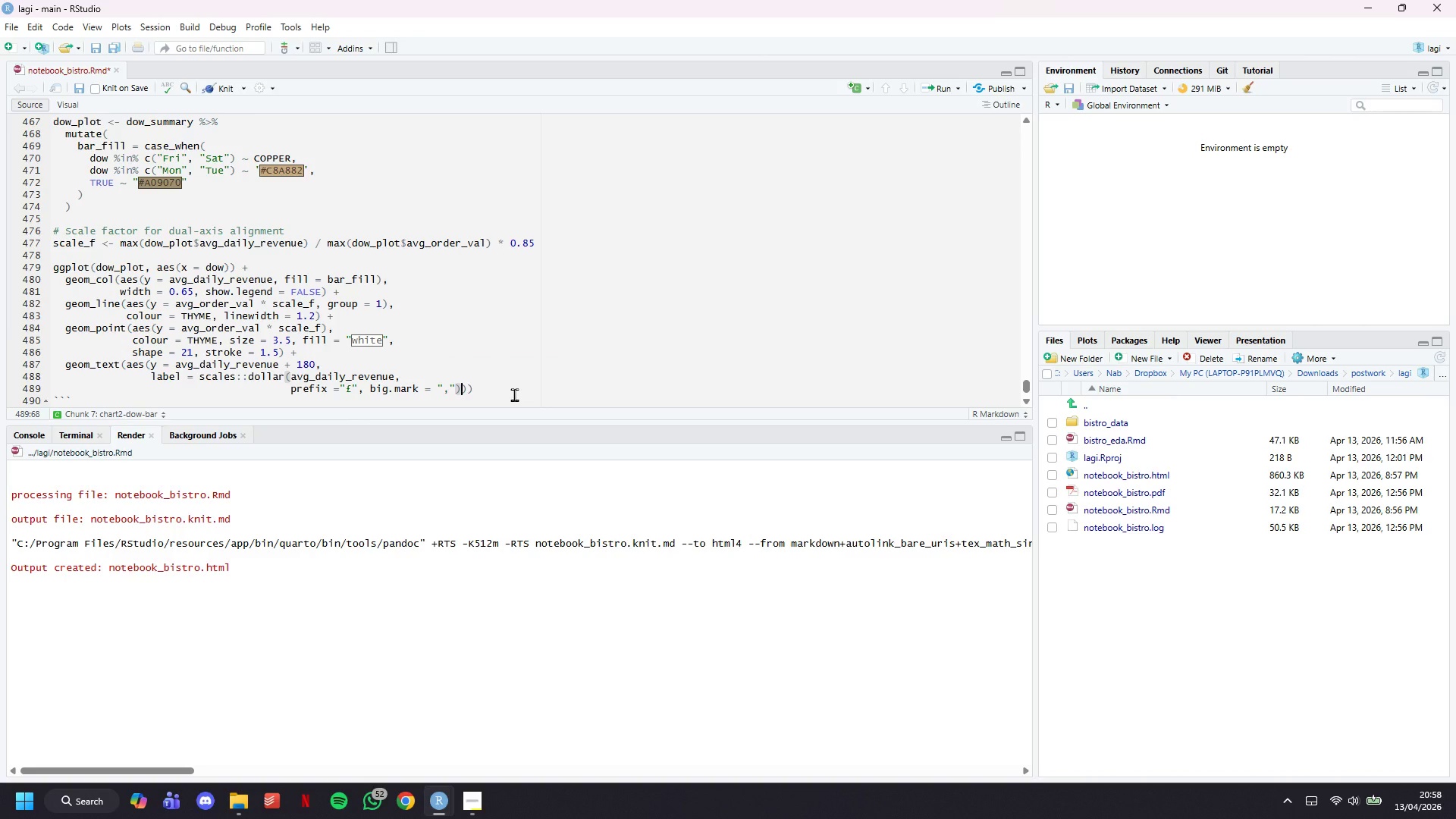 
key(ArrowRight)
 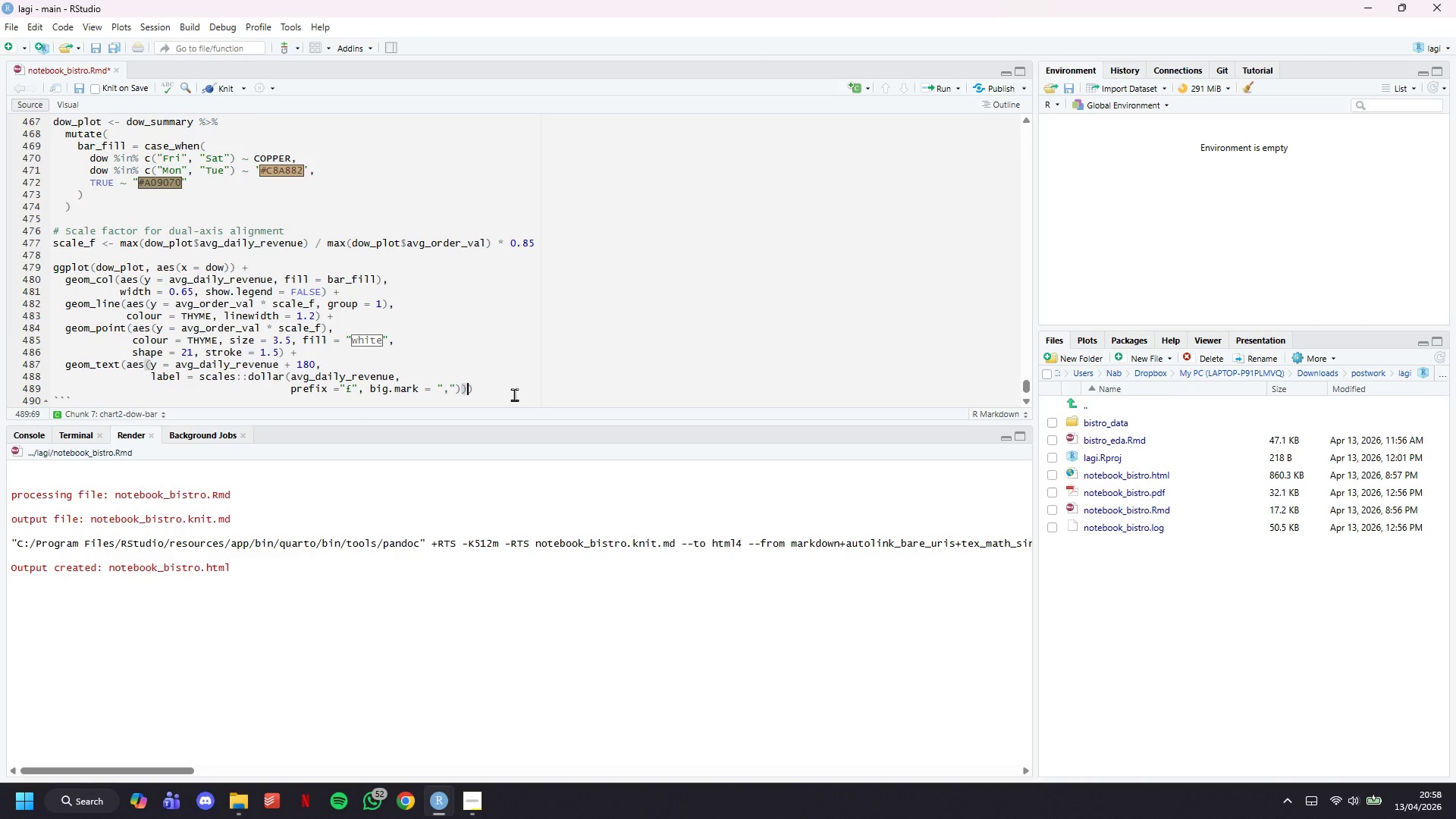 
key(Comma)
 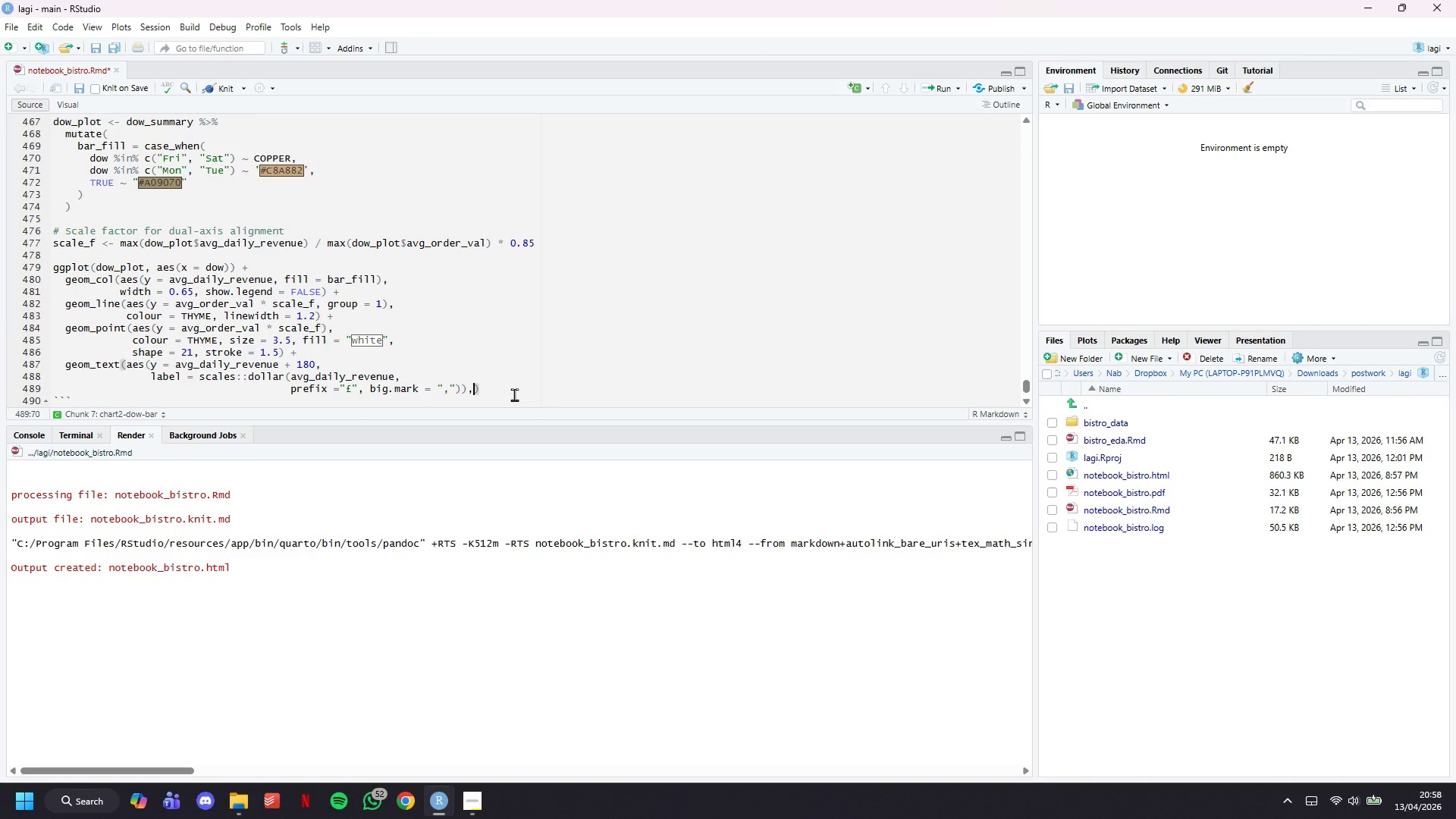 
key(Enter)
 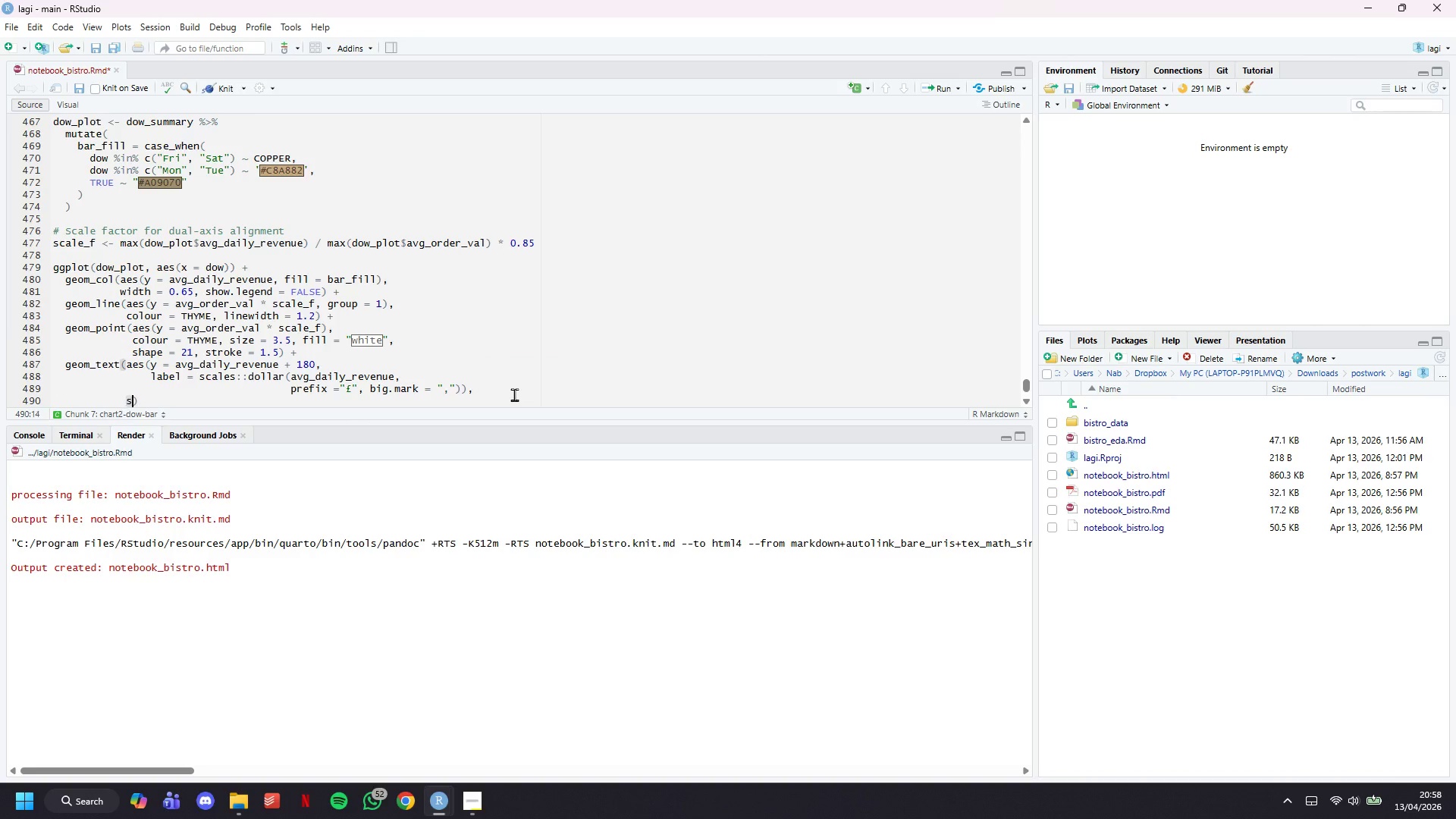 
type(size = 3, )
 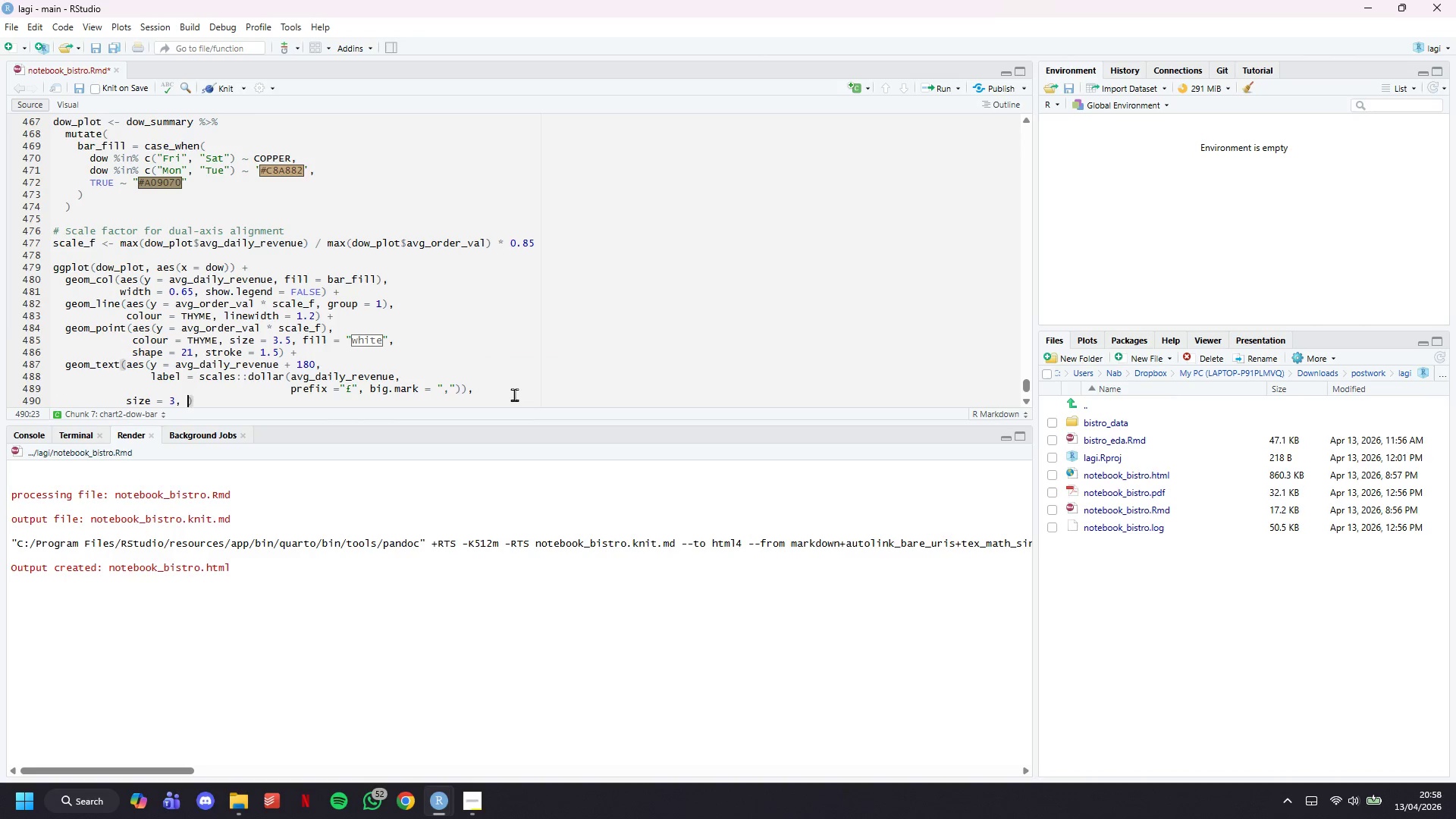 
type(colour = SLATE, fontface = "bold)
 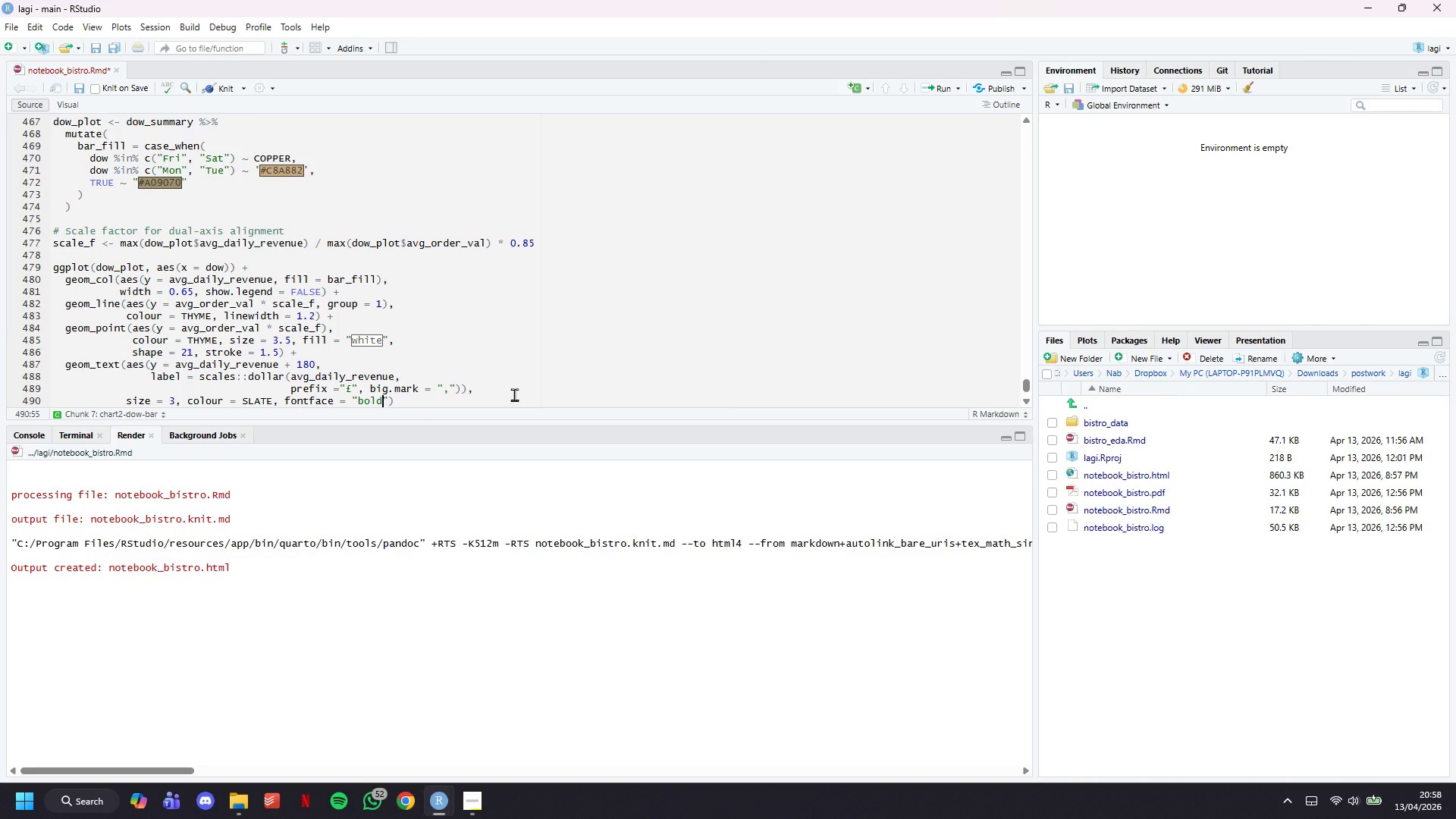 
key(ArrowRight)
 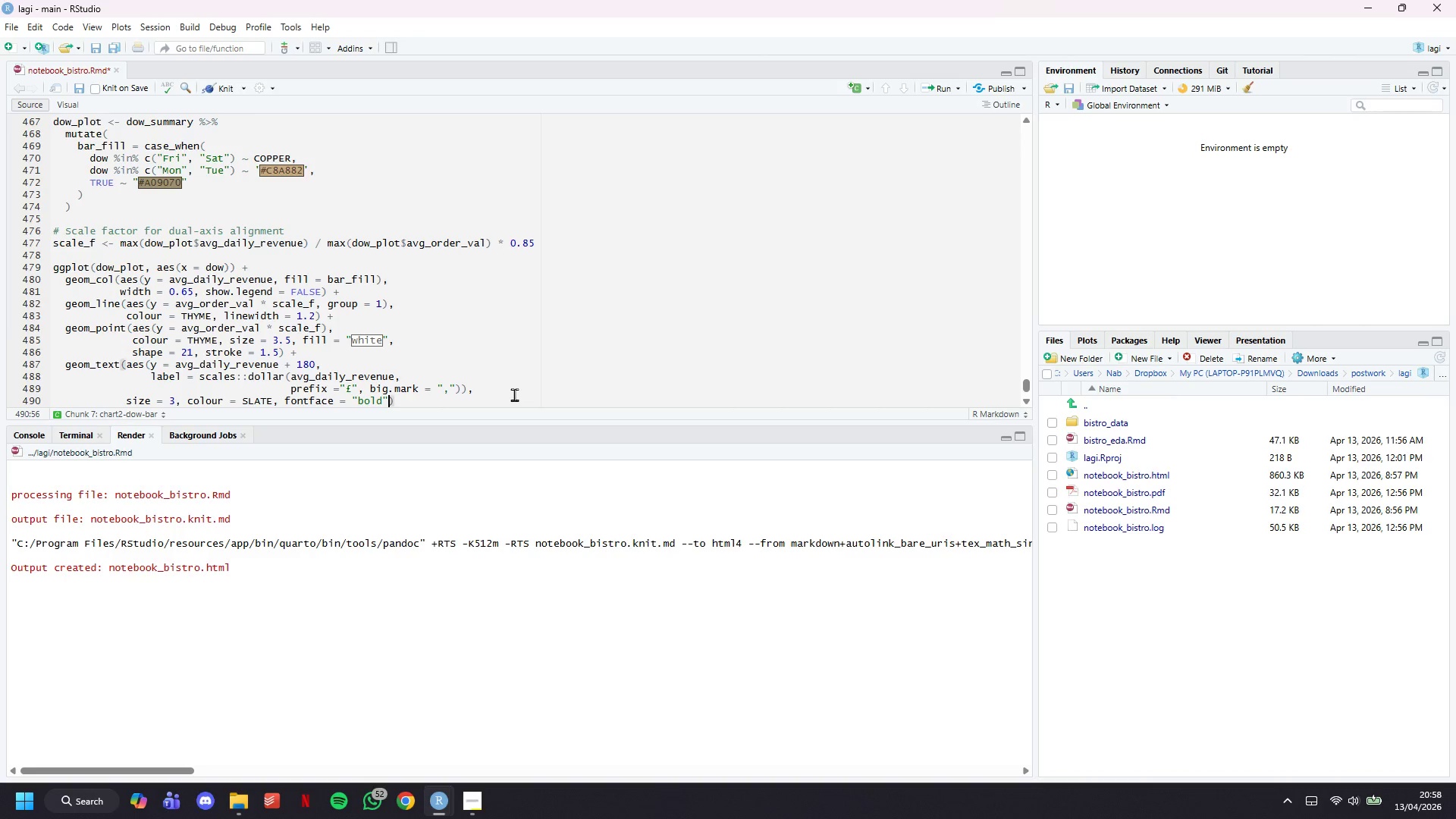 
key(ArrowRight)
 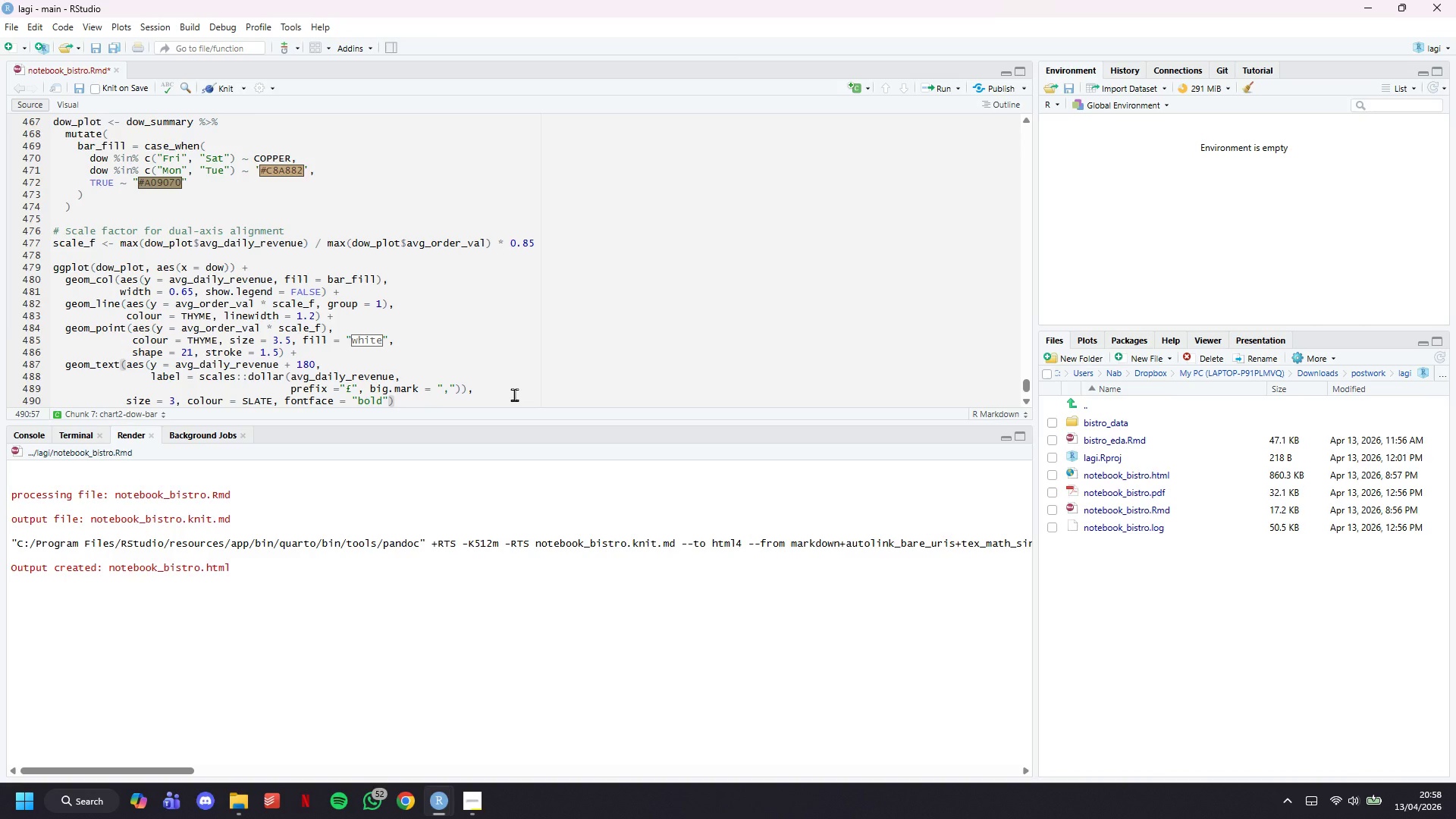 
key(Space)
 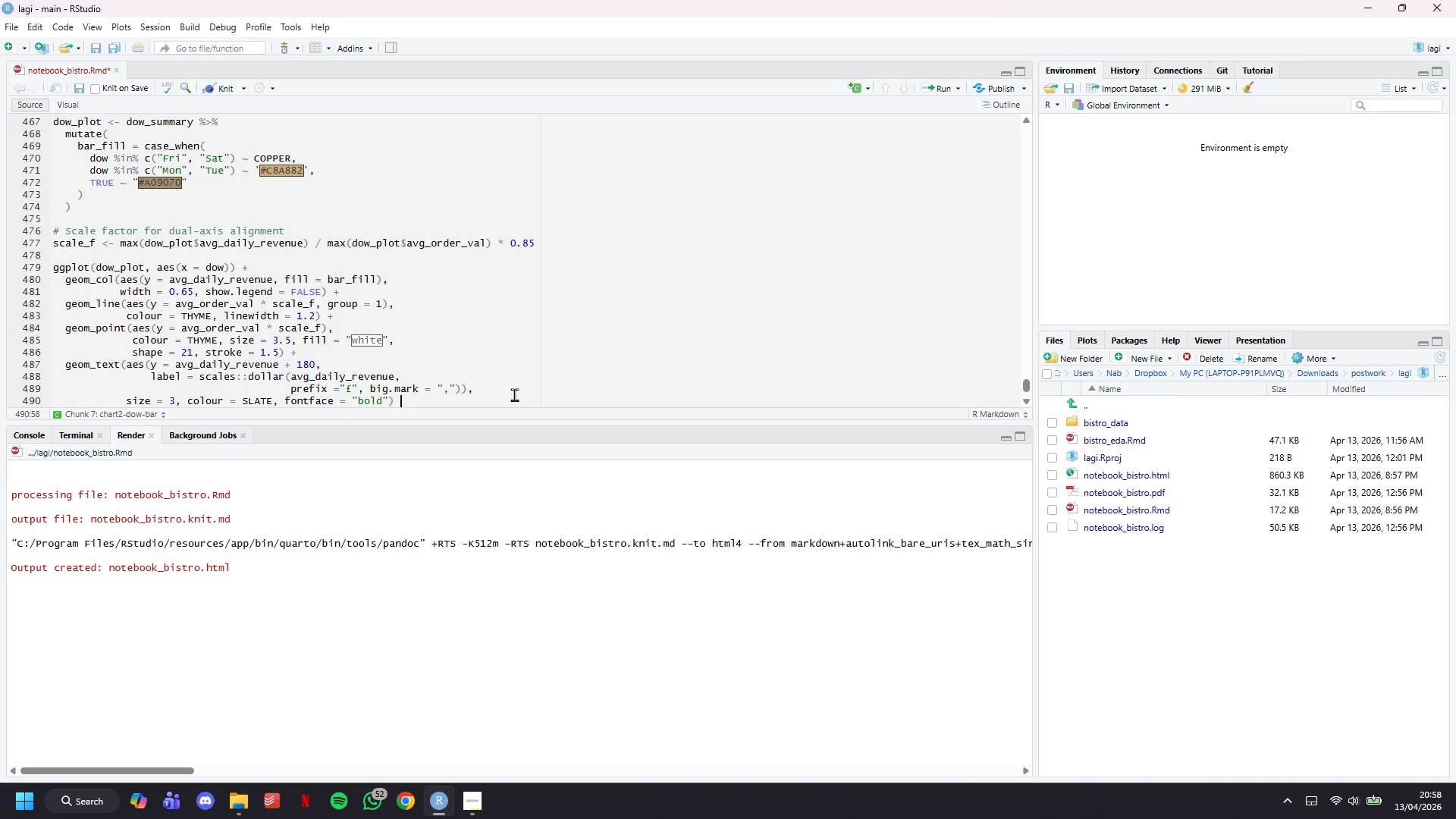 
key(Shift+Equal)
 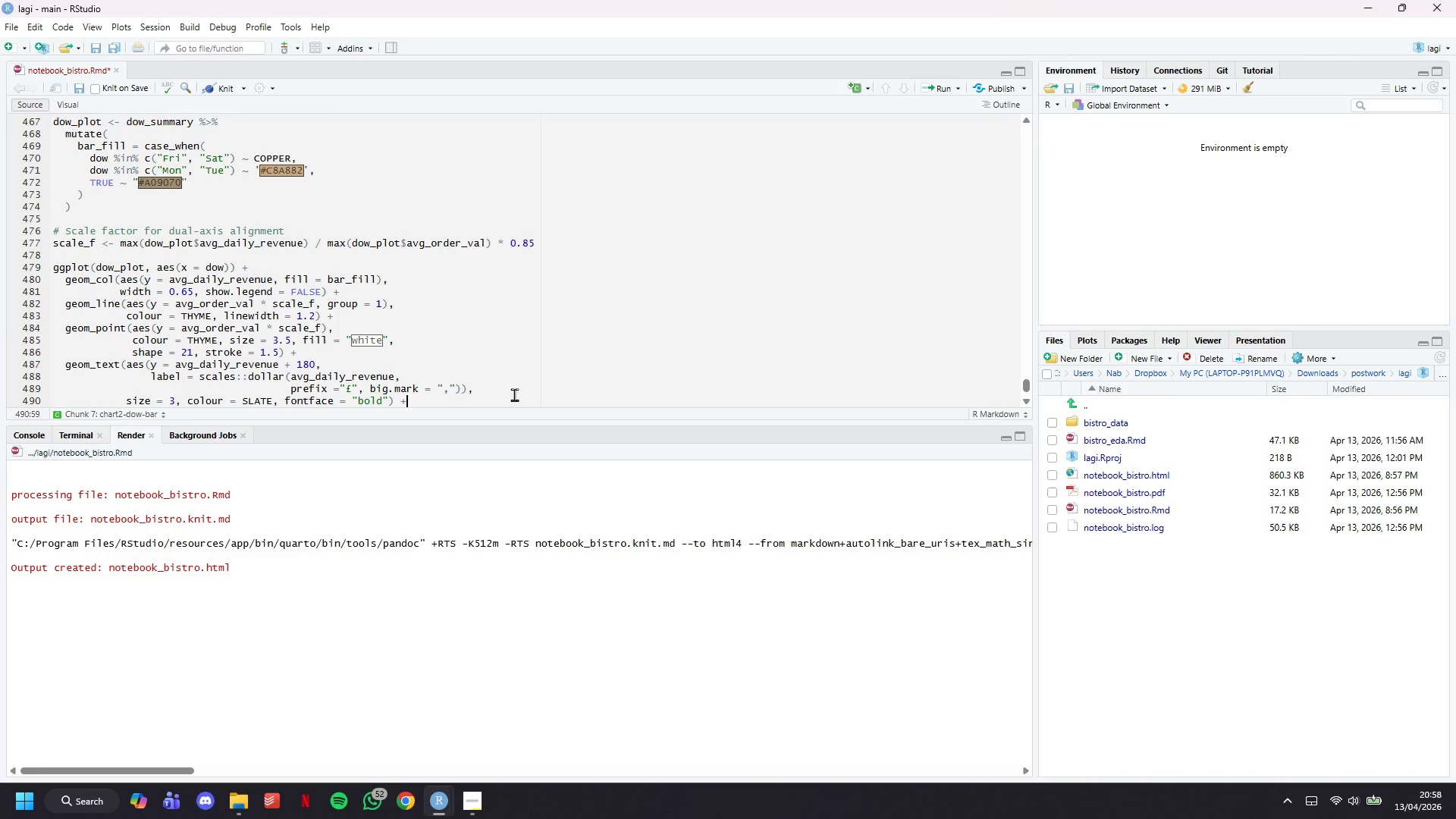 
key(Enter)
 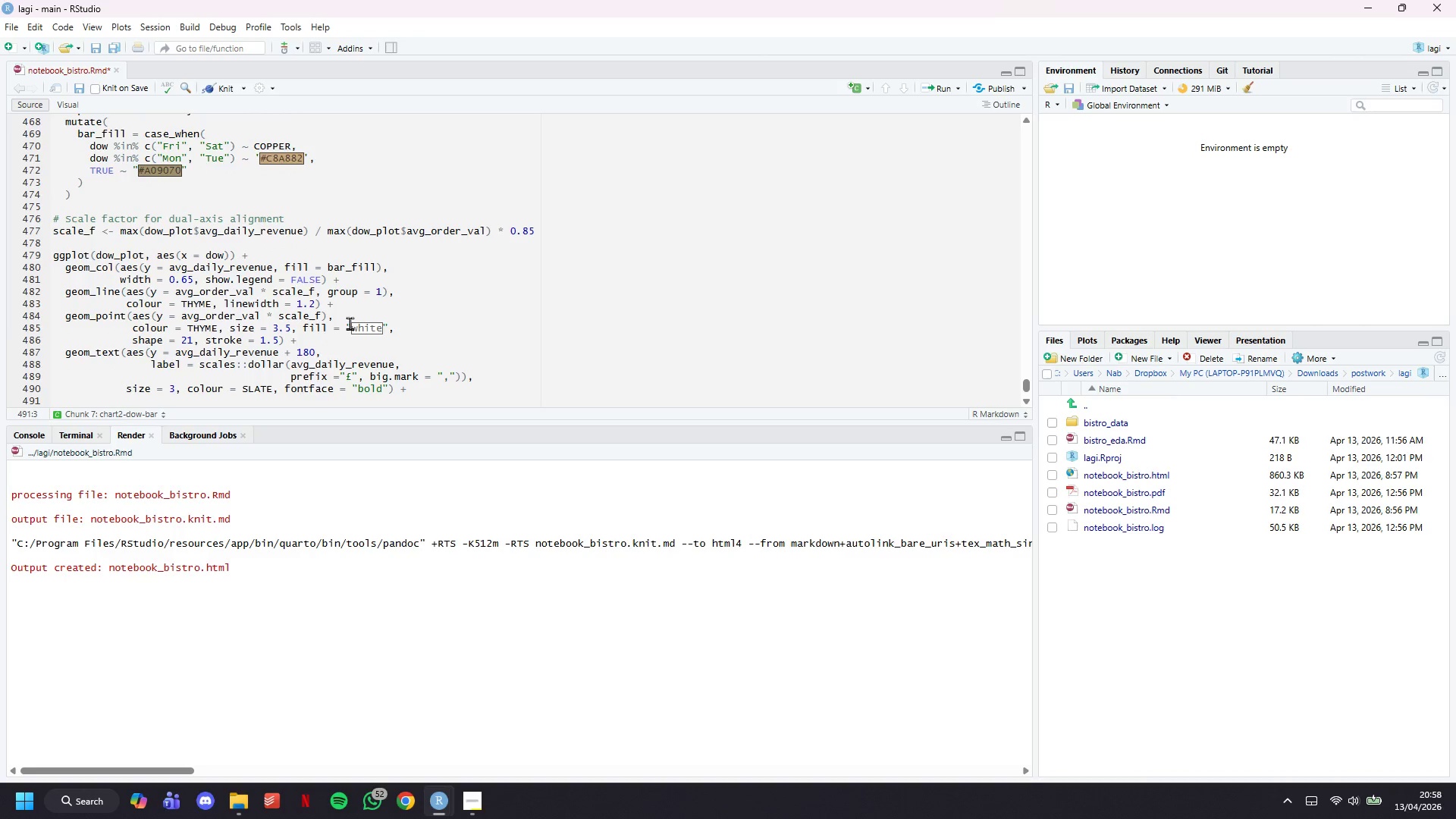 
scroll: coordinate [345, 297], scroll_direction: down, amount: 4.0
 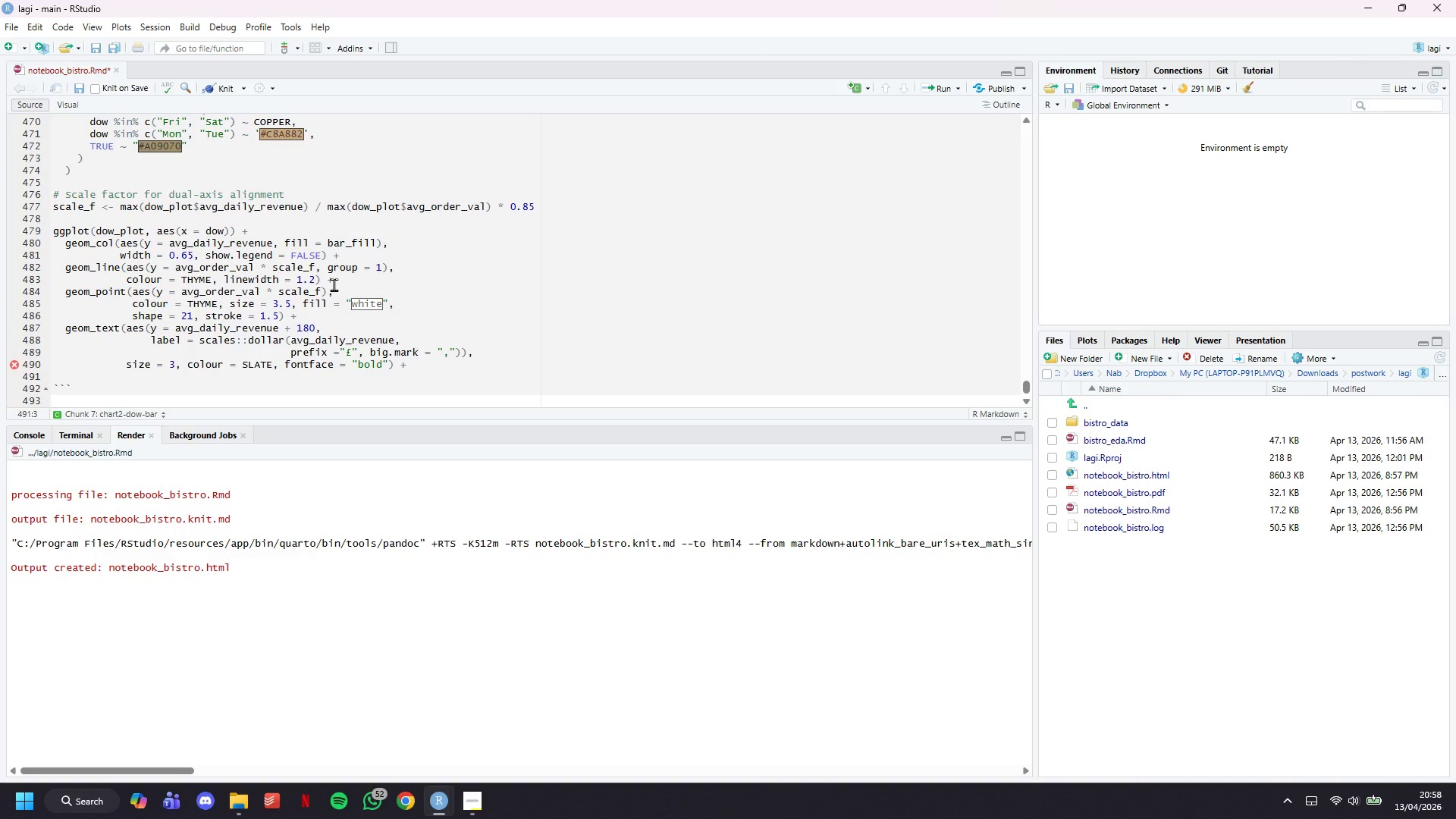 
type(scale_fill_identir)
key(Backspace)
type(ty()
 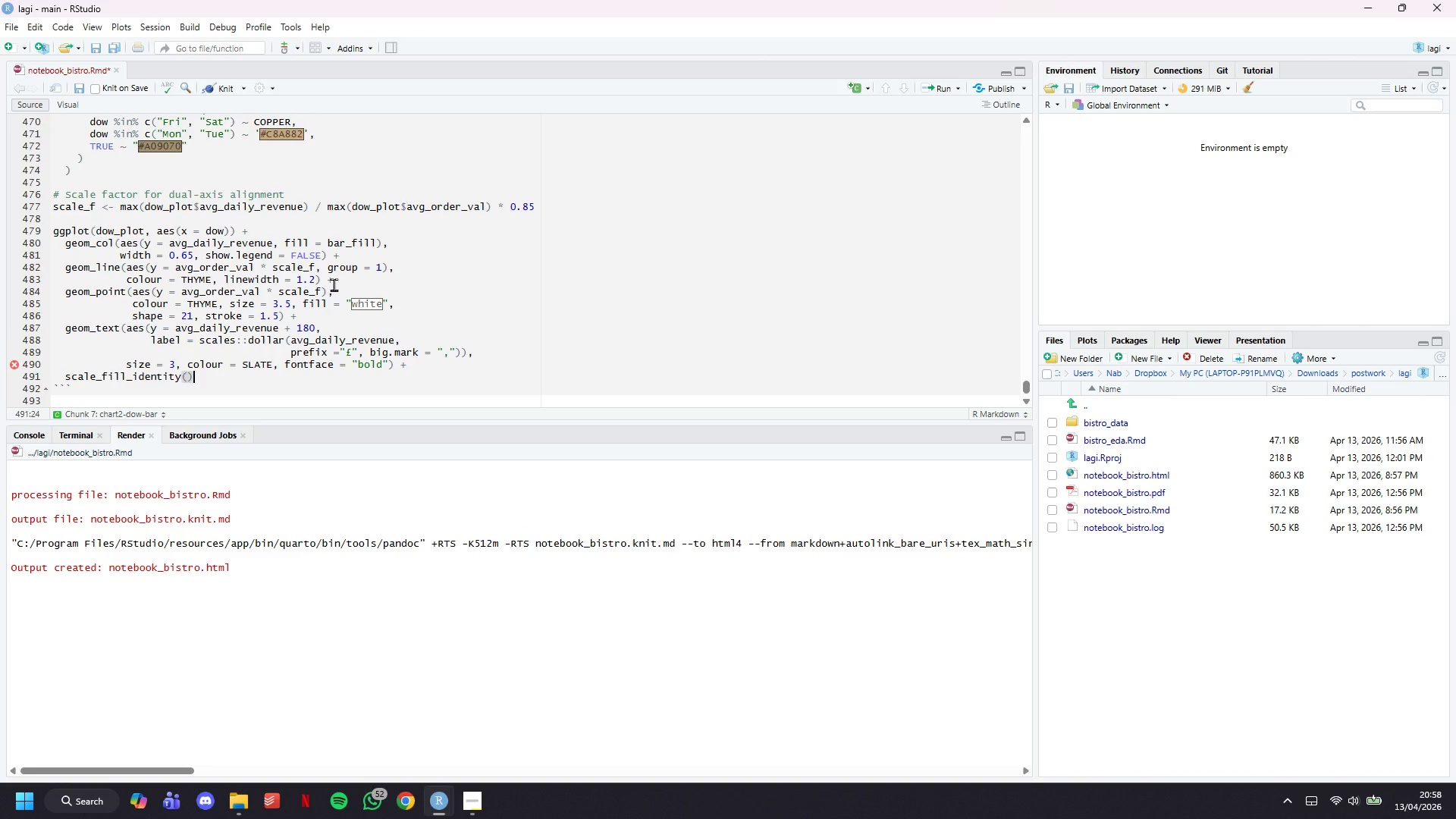 
 